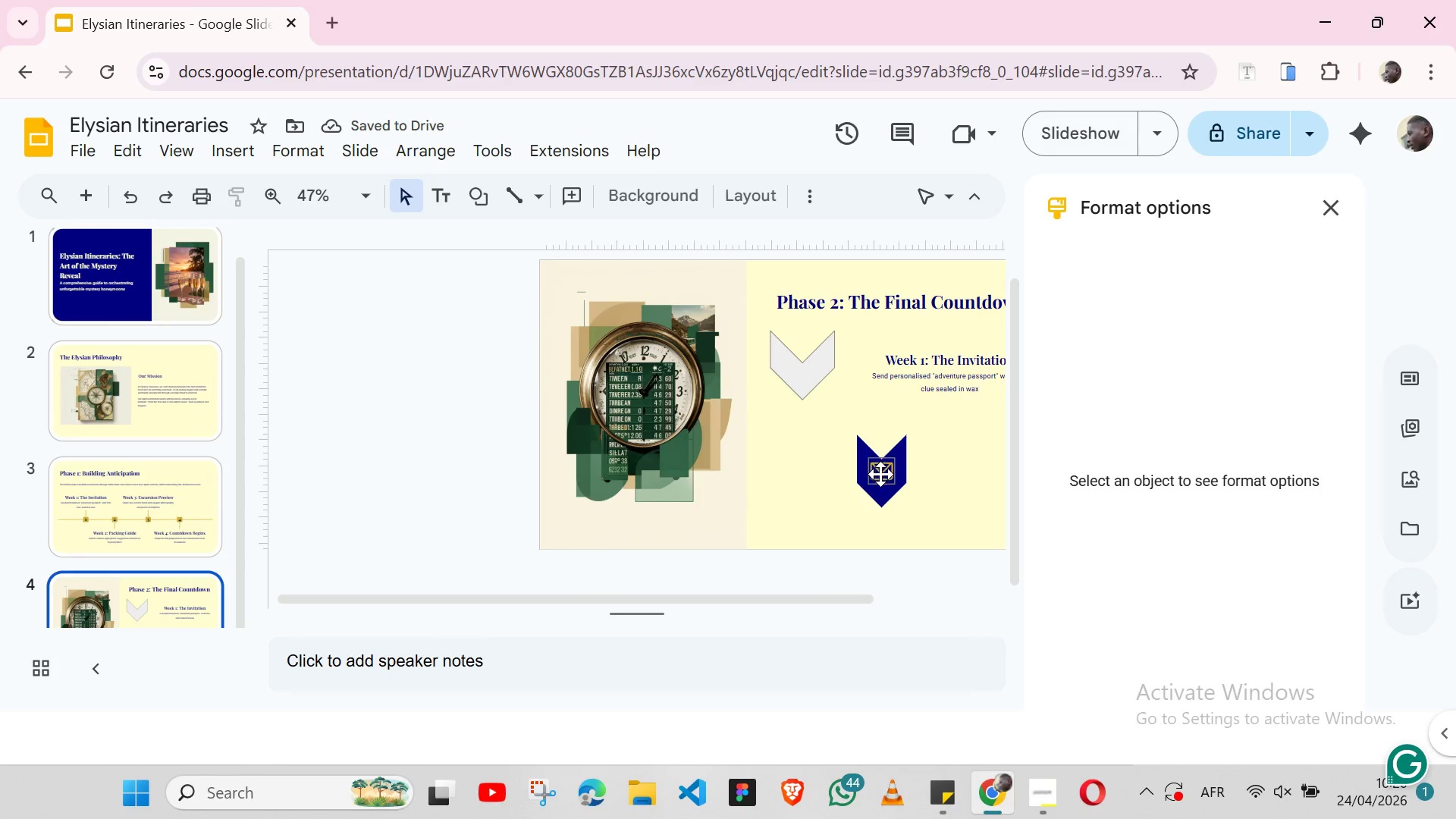 
left_click([881, 476])
 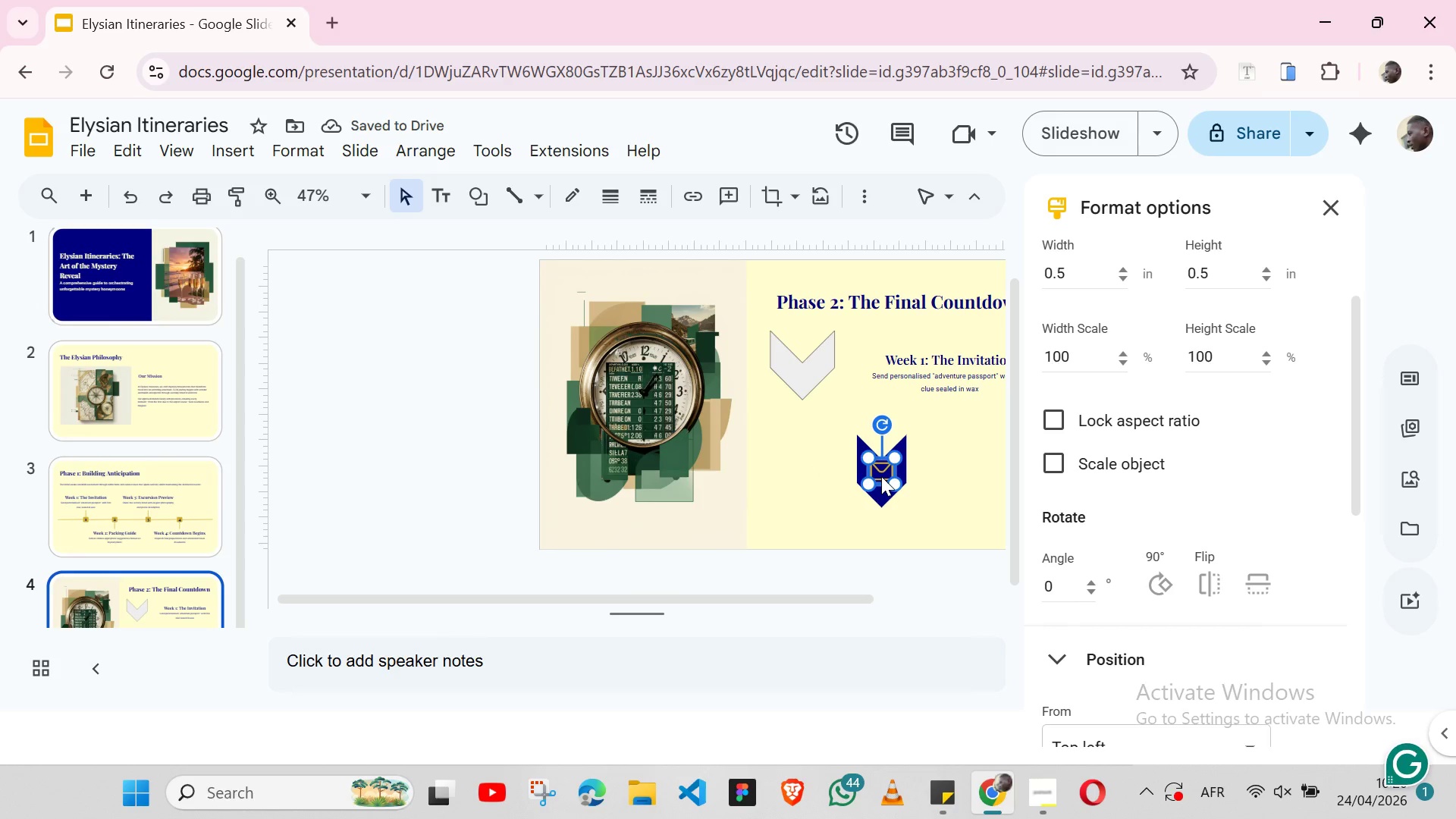 
key(ArrowDown)
 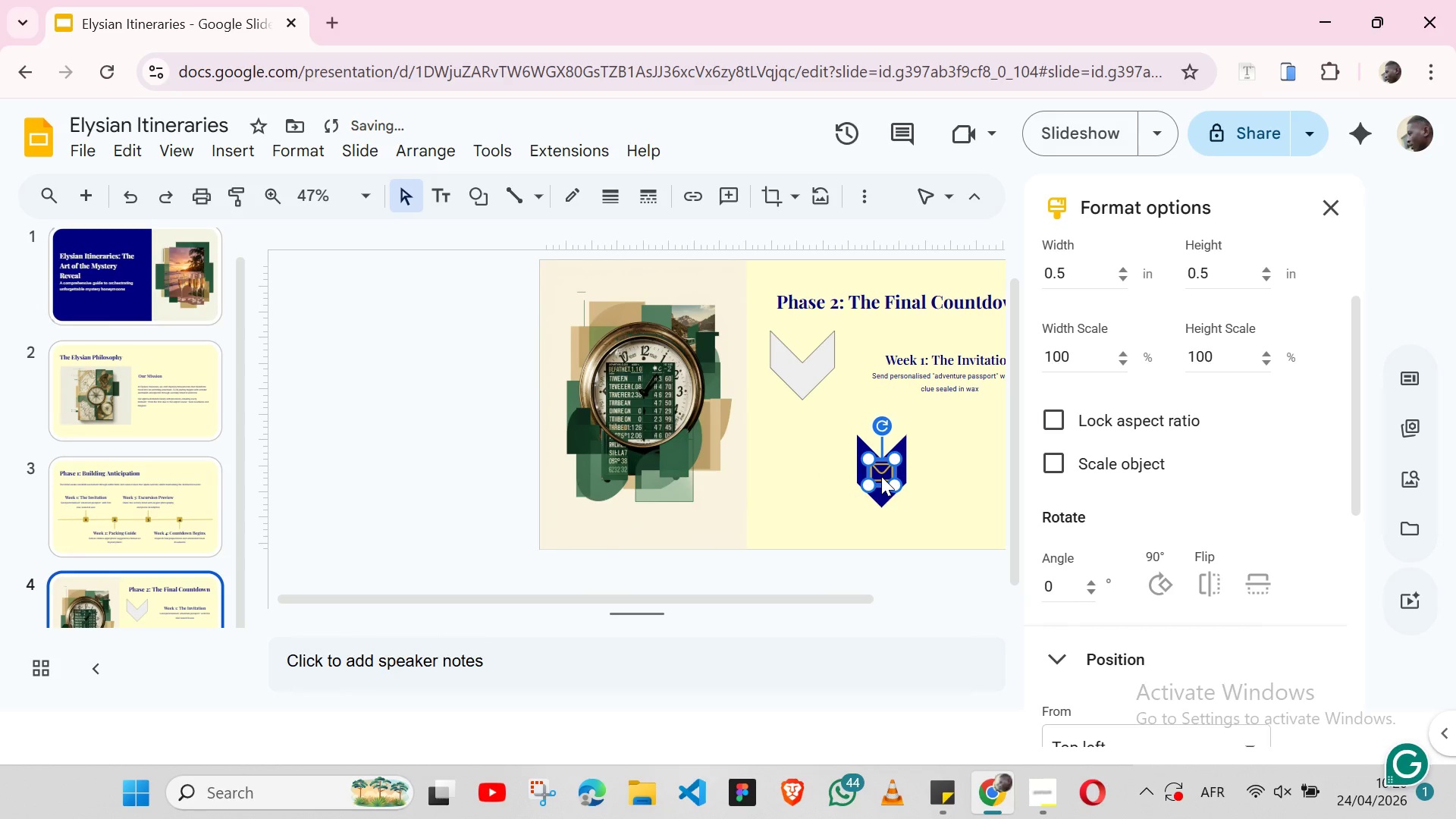 
key(ArrowDown)
 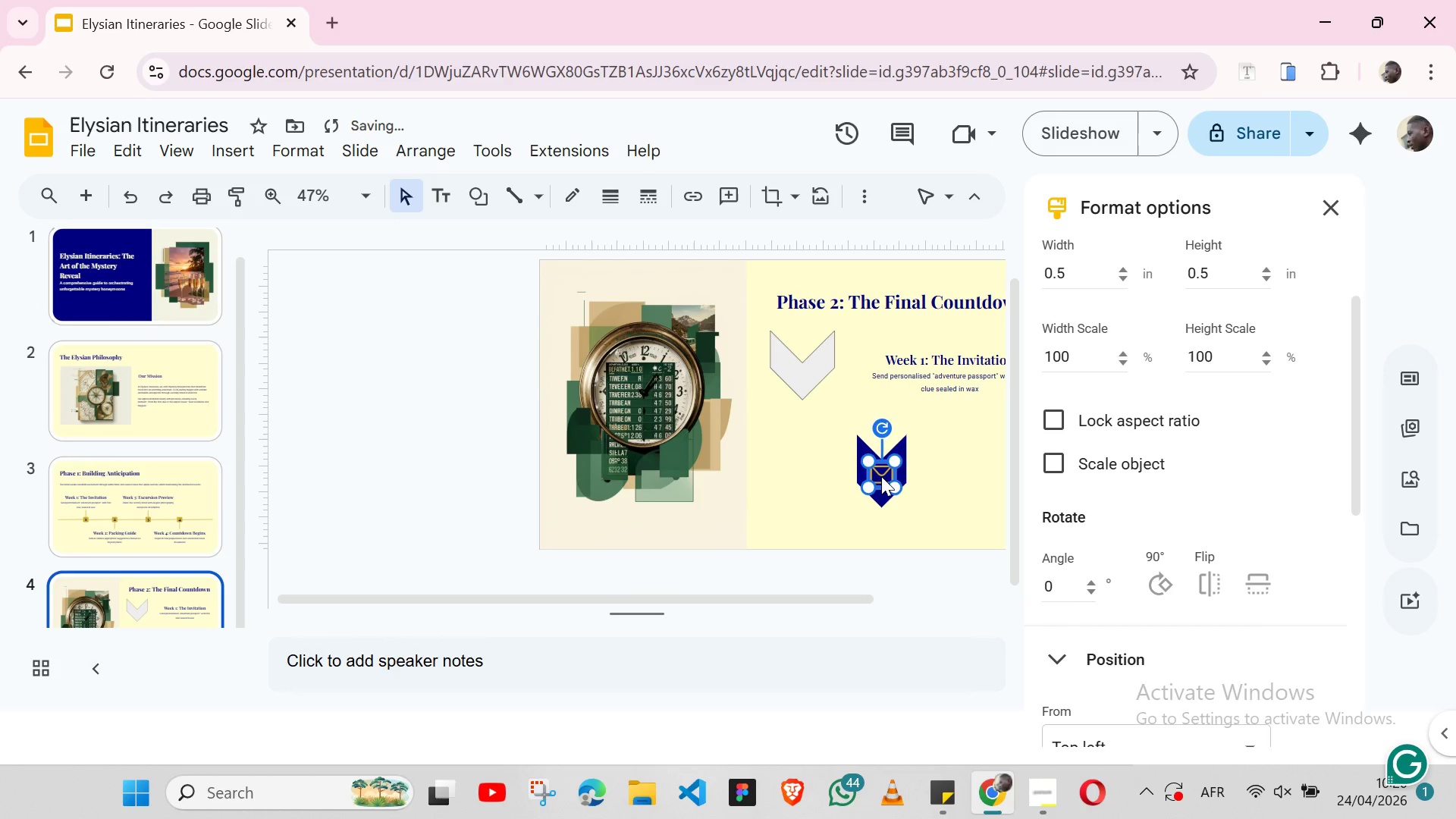 
key(ArrowDown)
 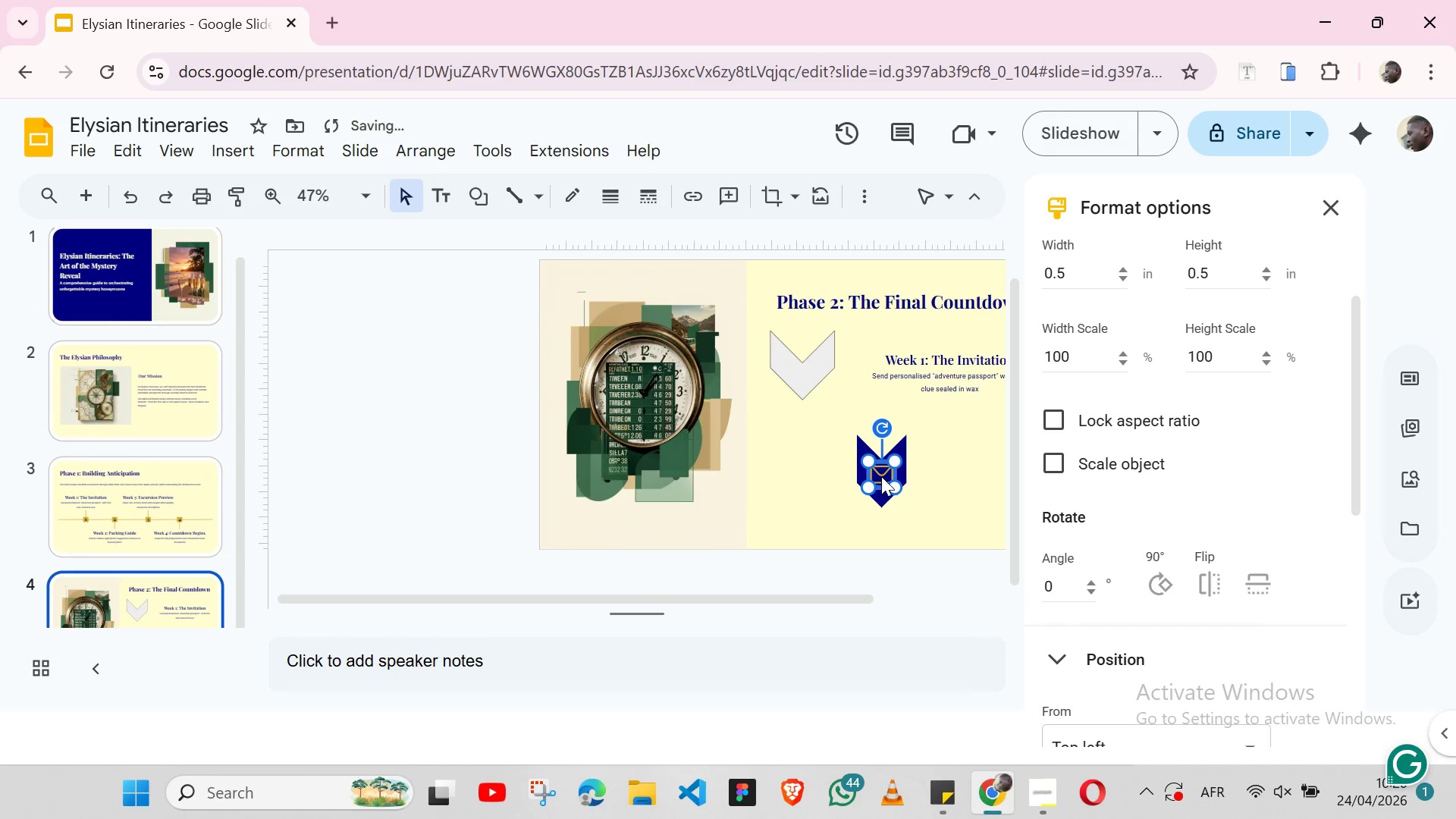 
key(ArrowDown)
 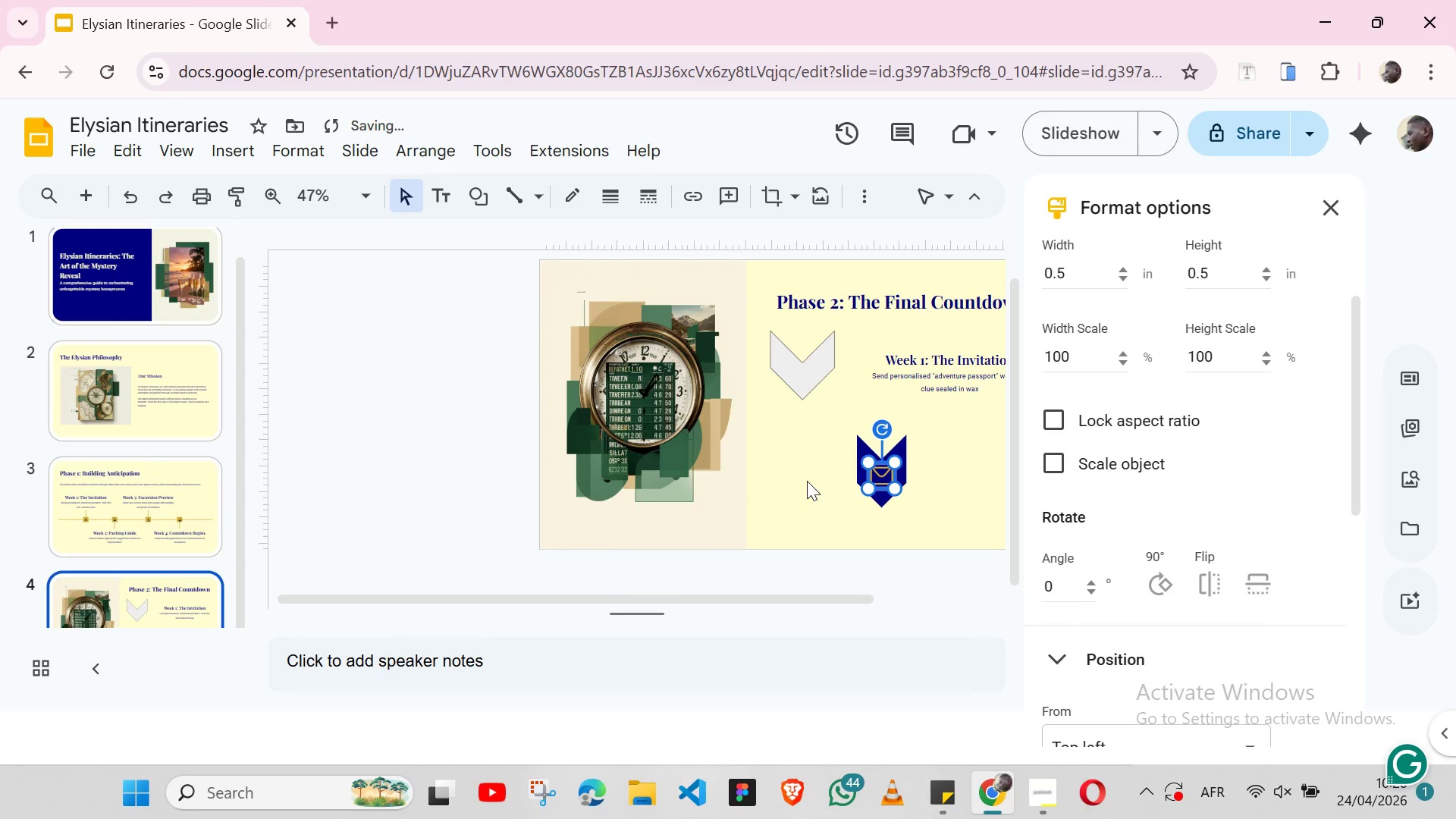 
left_click([807, 481])
 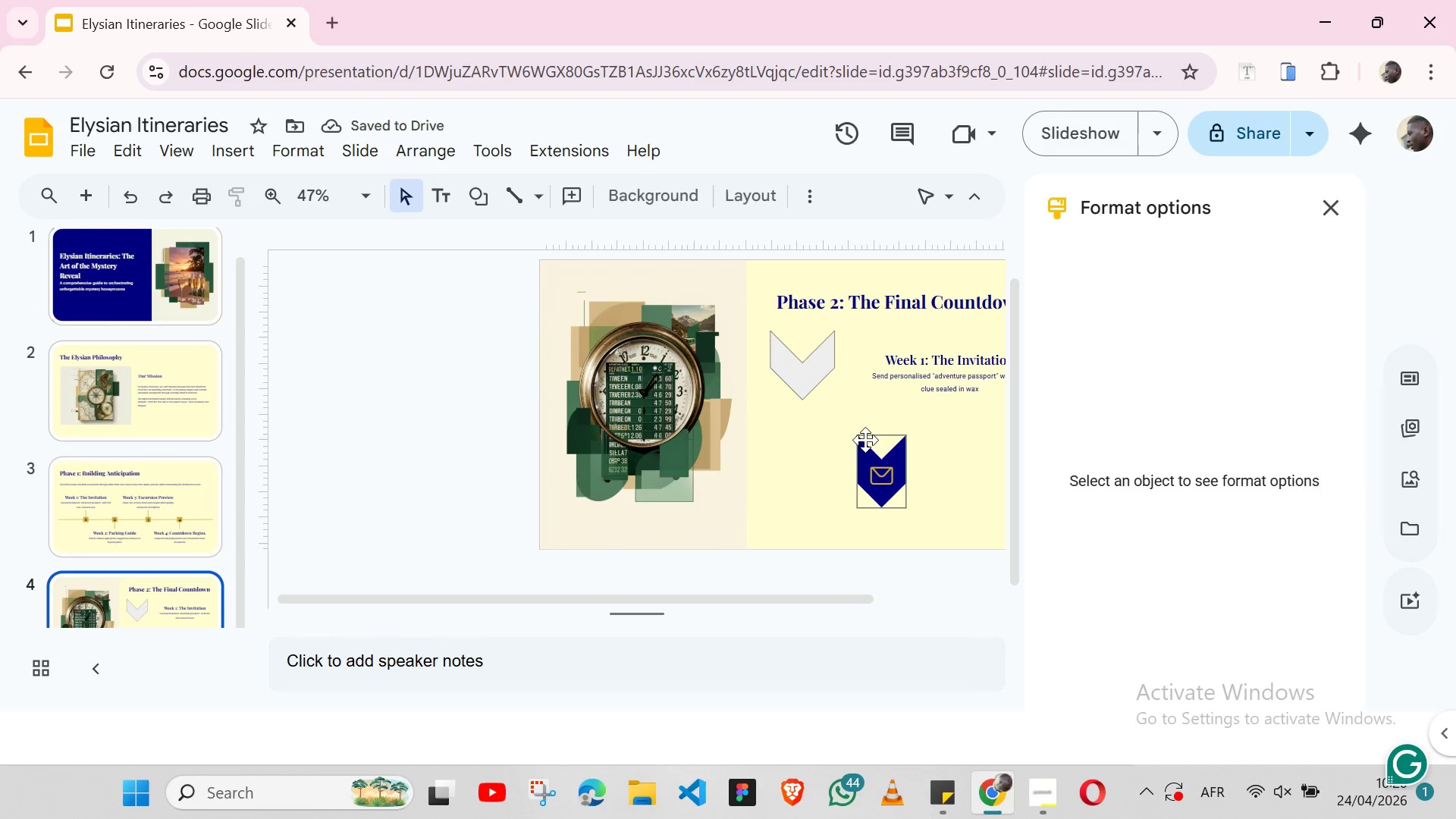 
left_click([865, 440])
 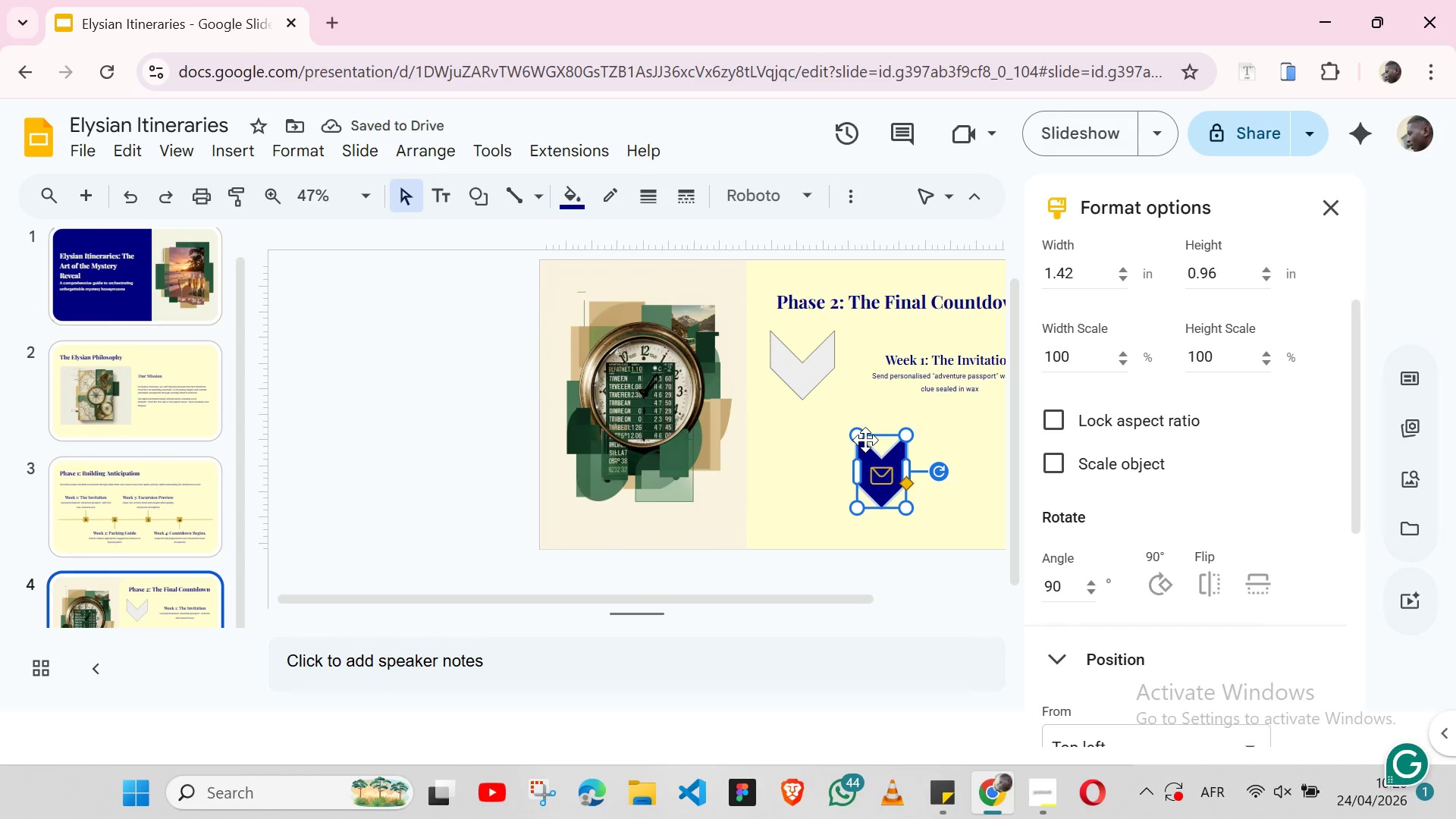 
hold_key(key=ShiftLeft, duration=1.53)
left_click([892, 473])
 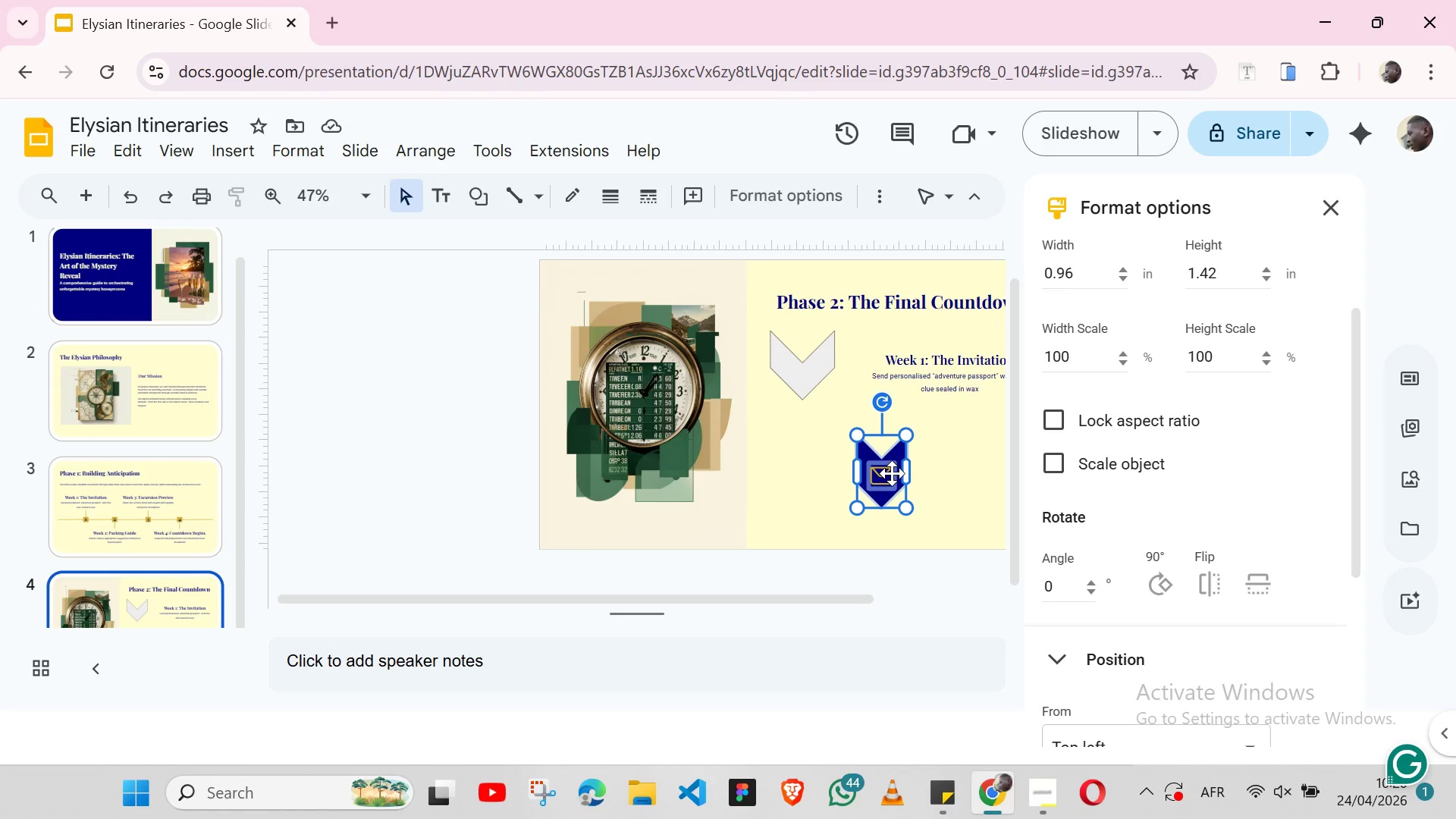 
key(Shift+ShiftLeft)
 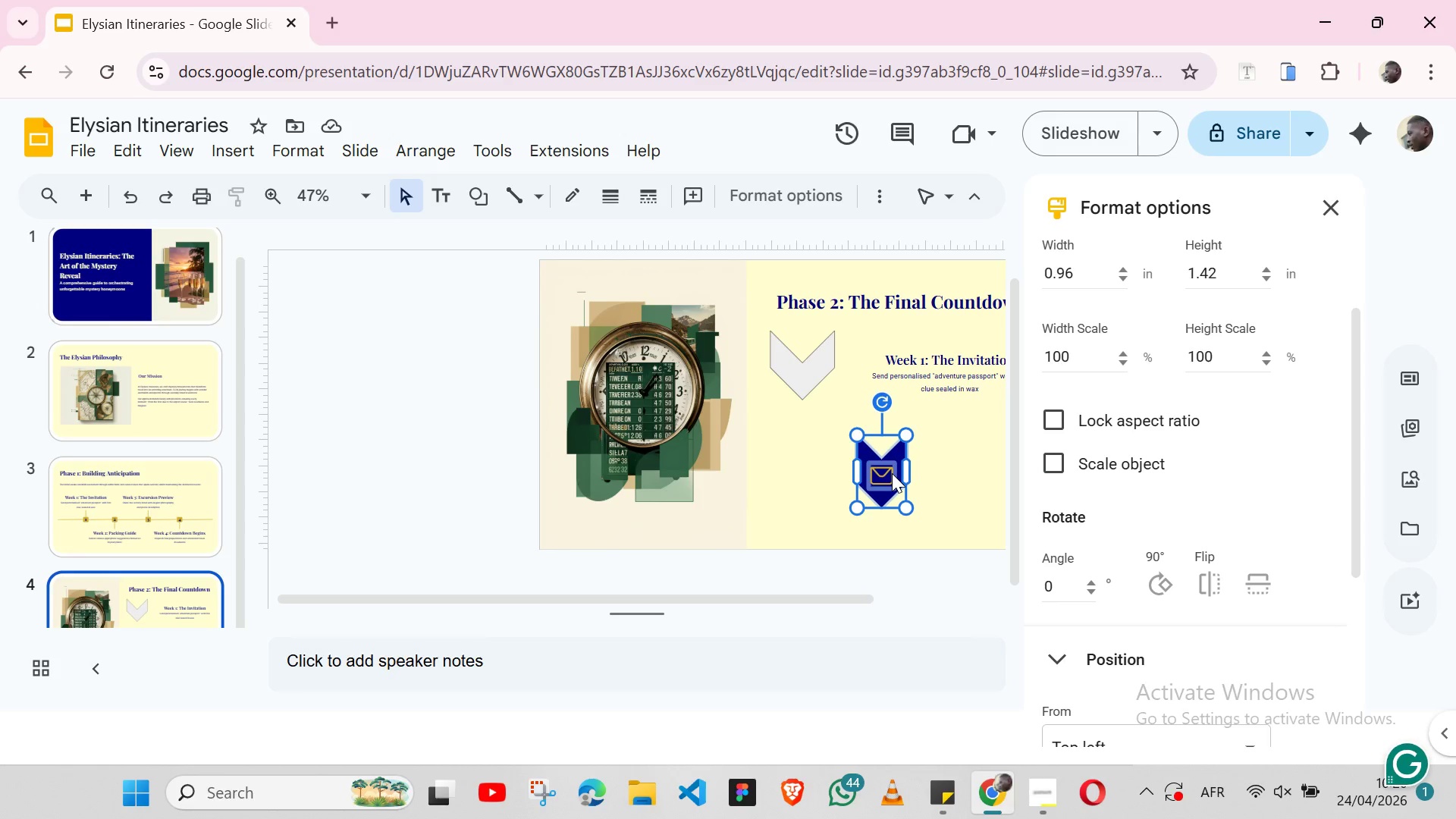 
key(Shift+ShiftLeft)
 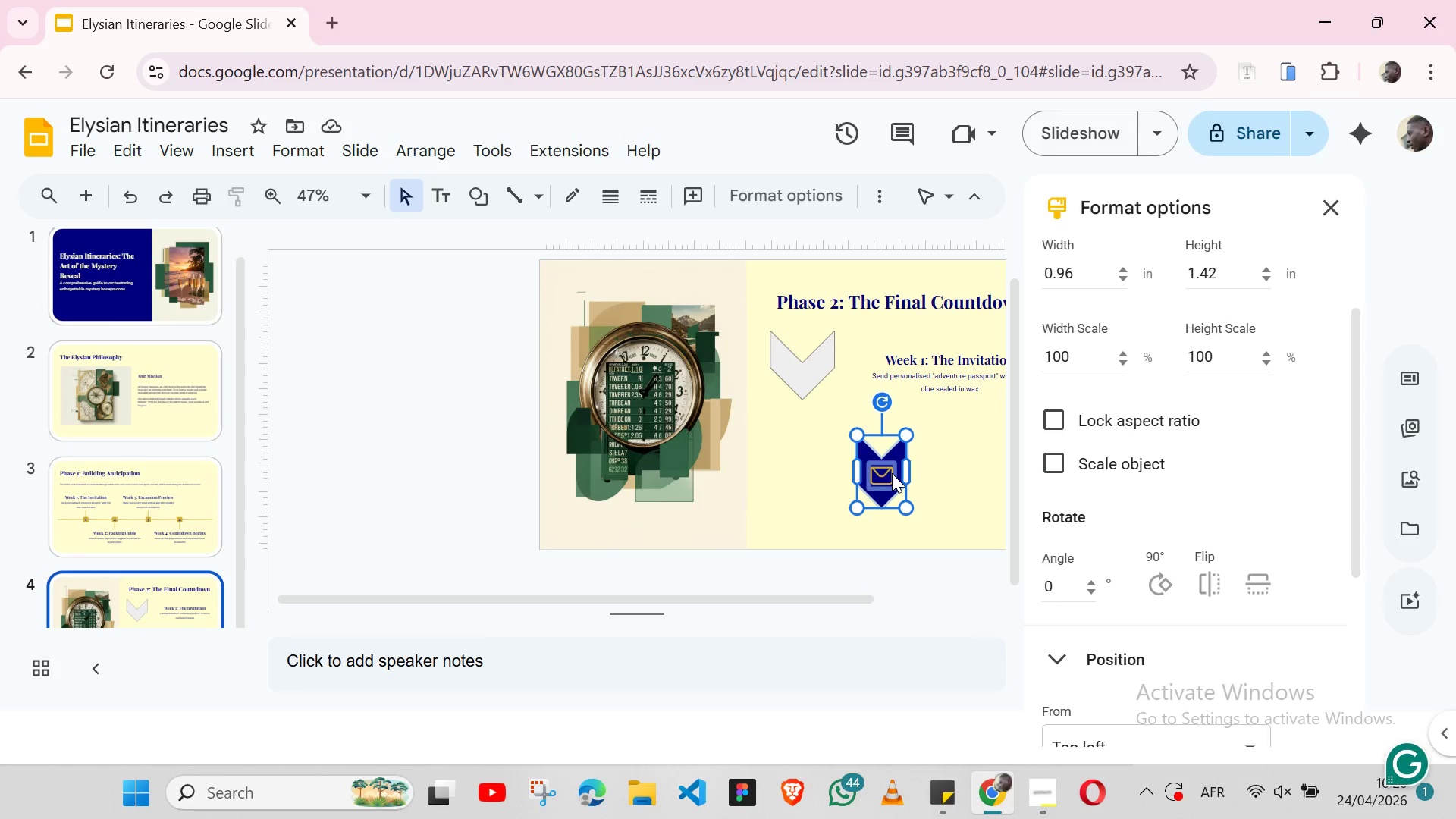 
key(Shift+ShiftLeft)
 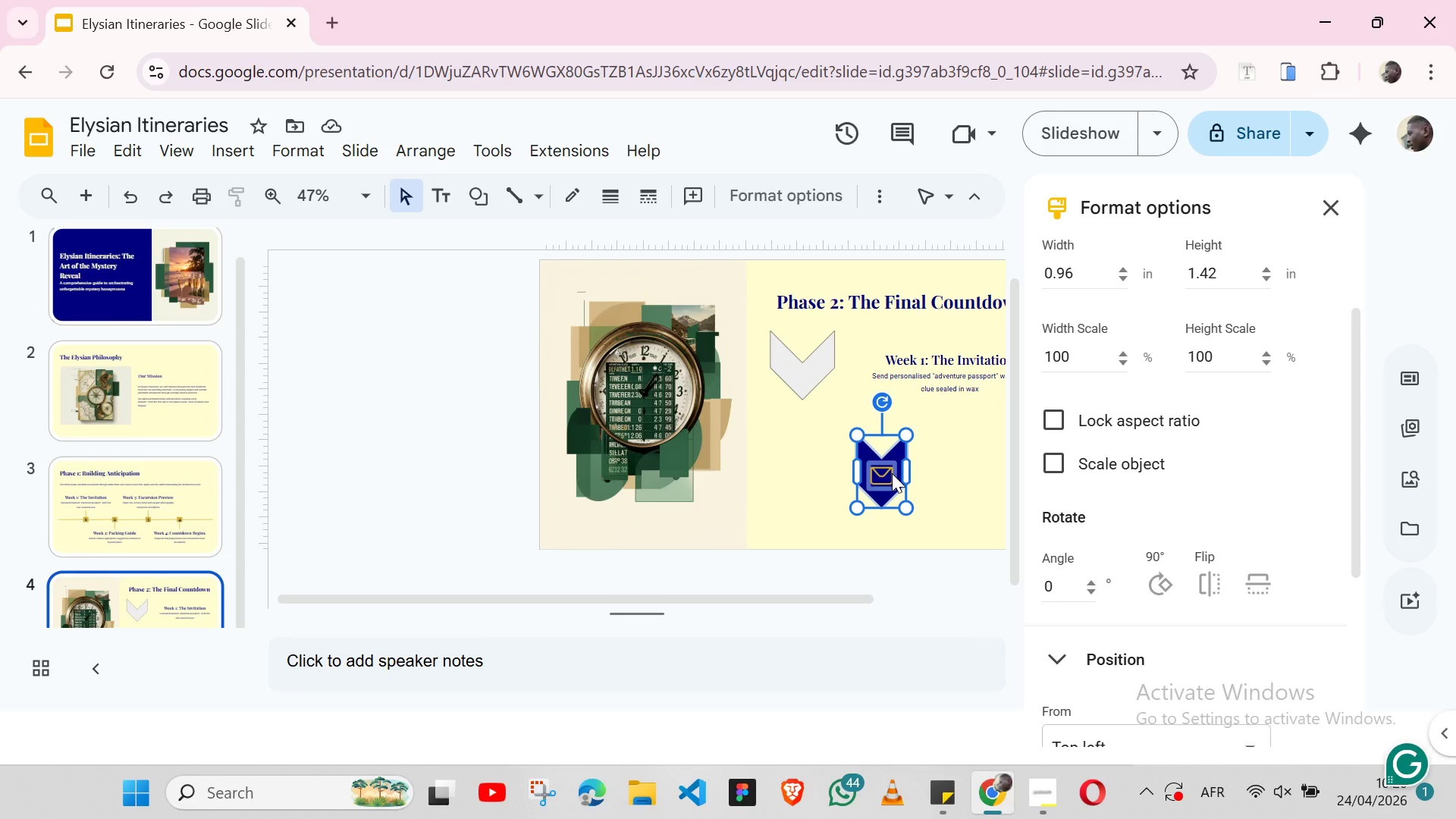 
key(Shift+ShiftLeft)
 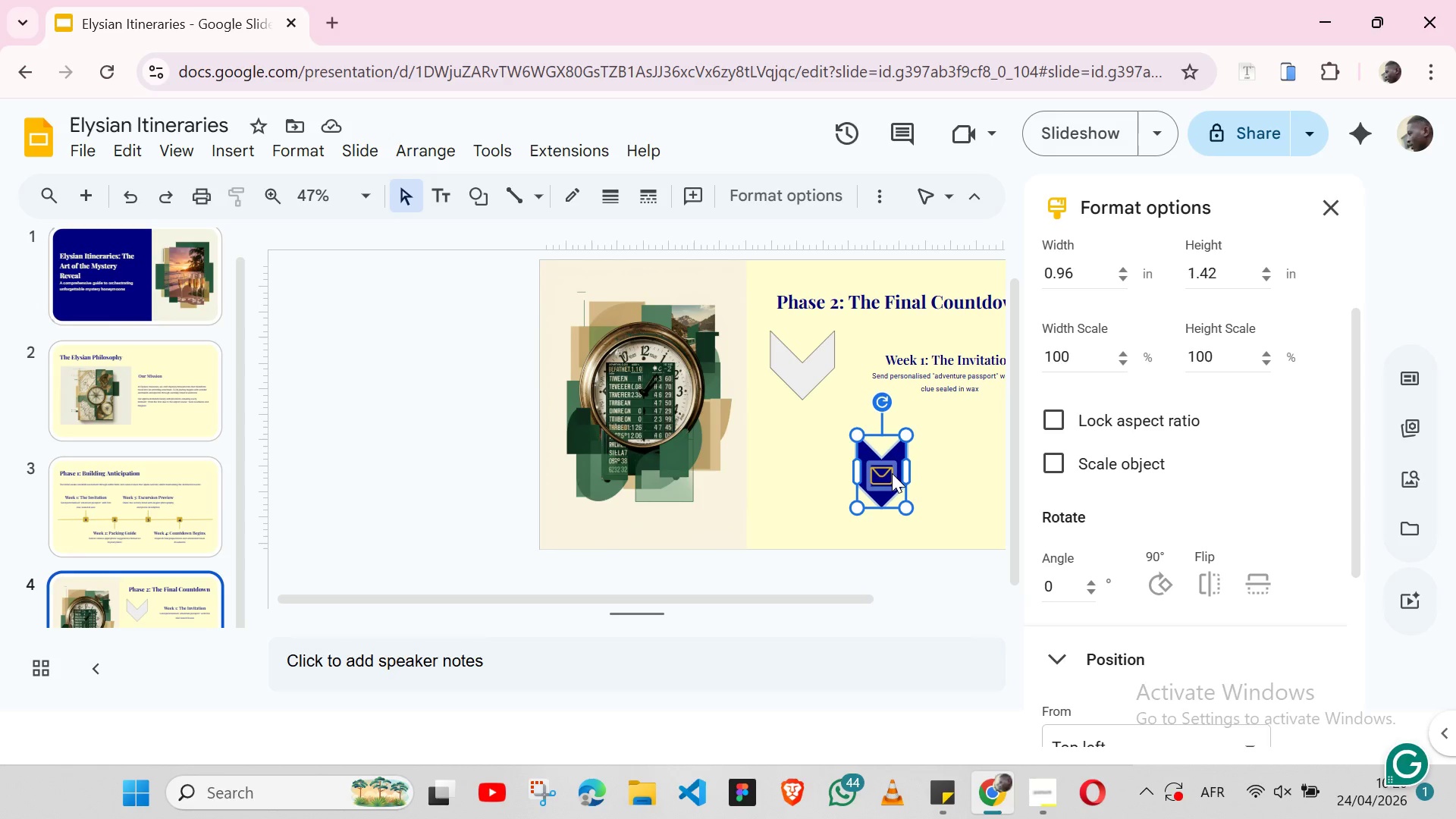 
key(Shift+ShiftLeft)
 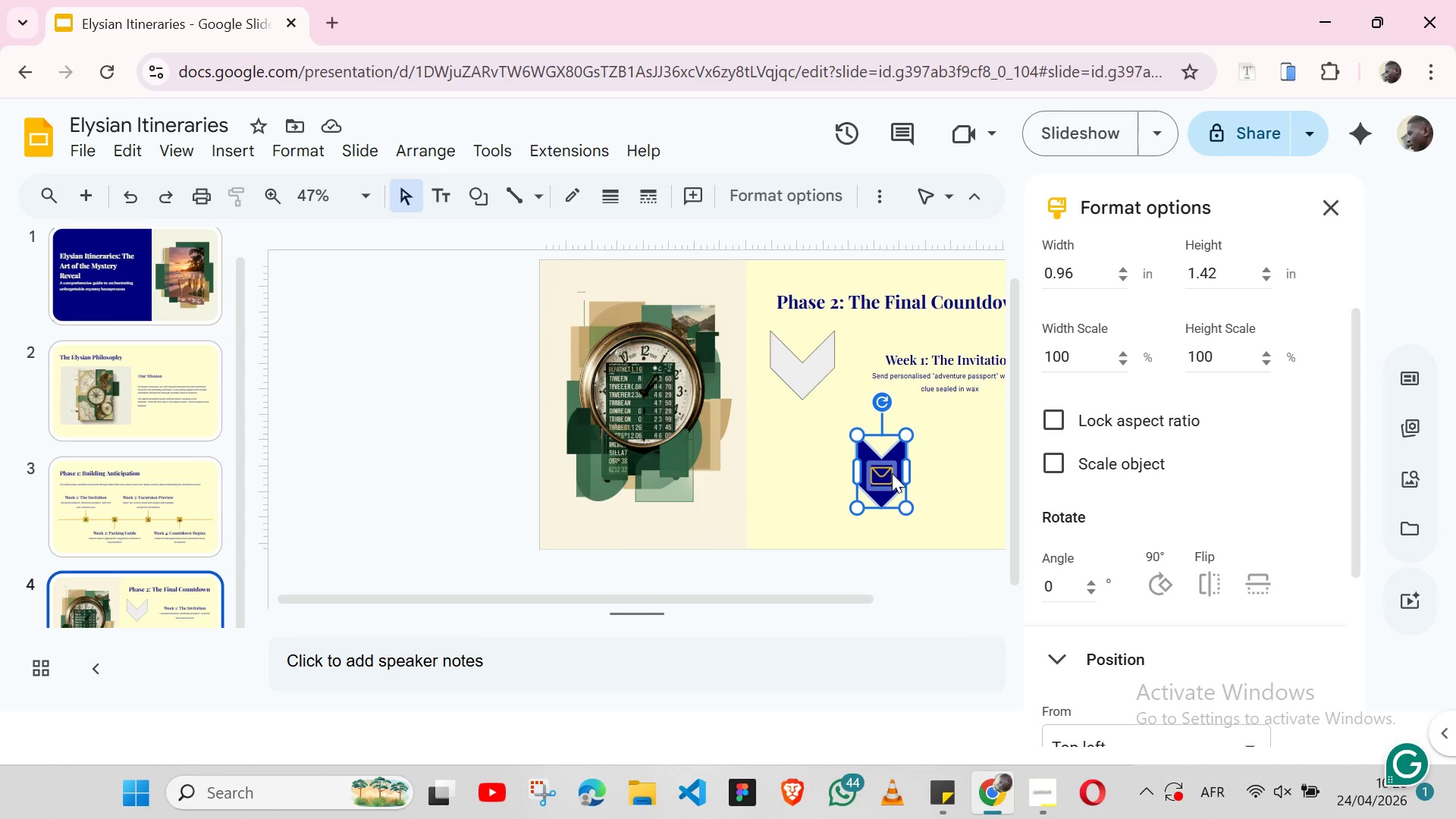 
key(Shift+ShiftLeft)
 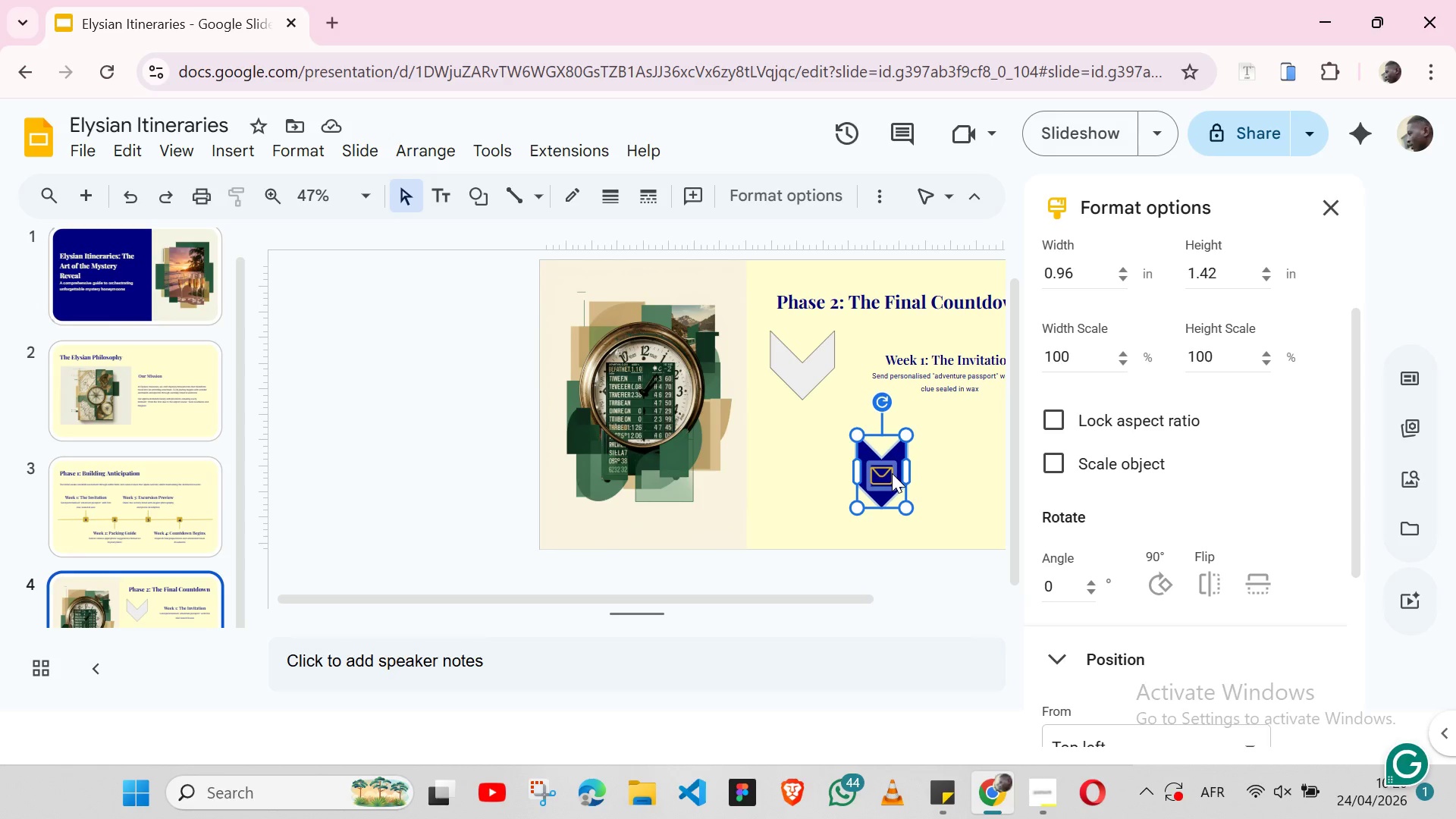 
key(Shift+ShiftLeft)
 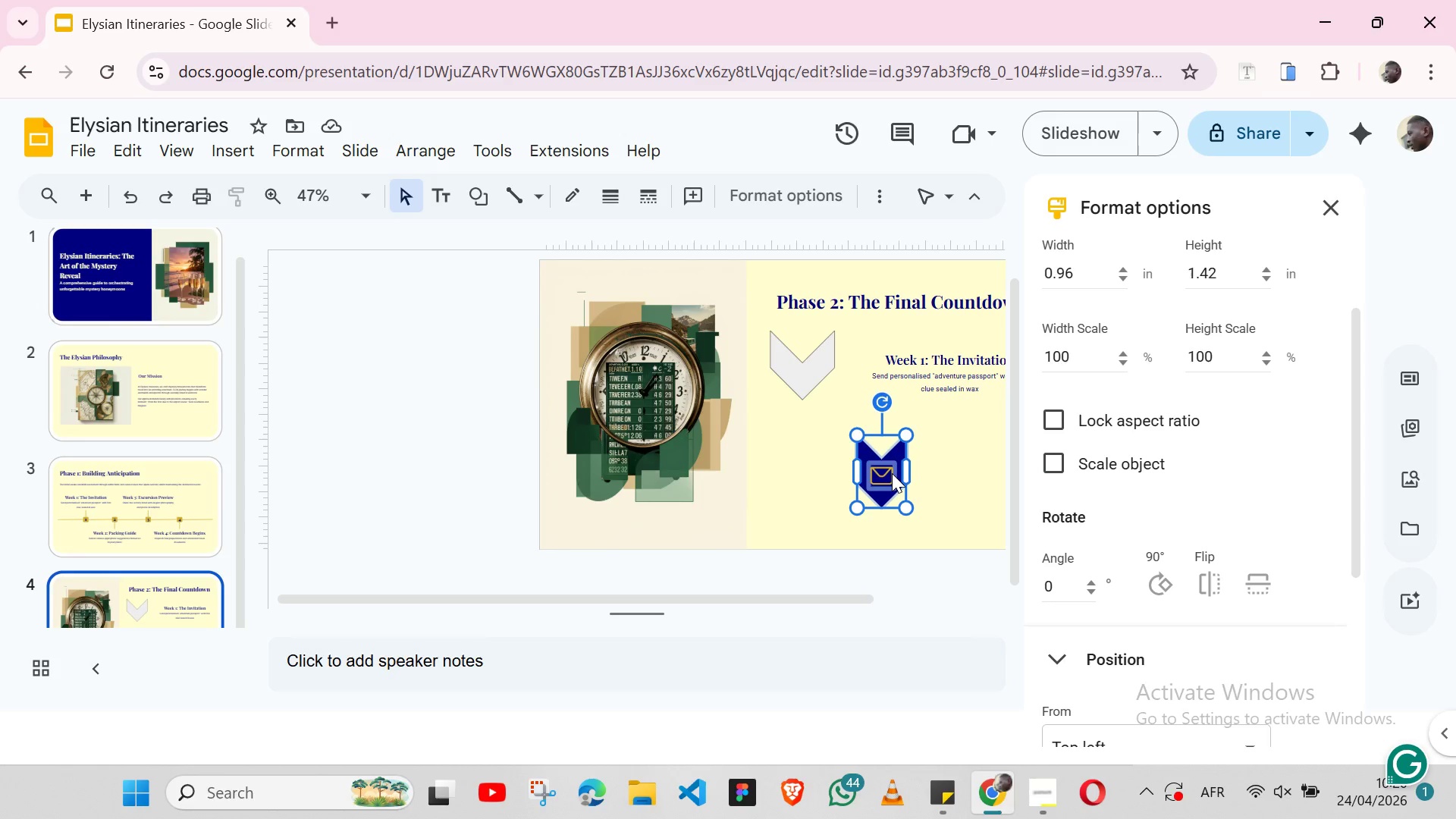 
right_click([892, 473])
 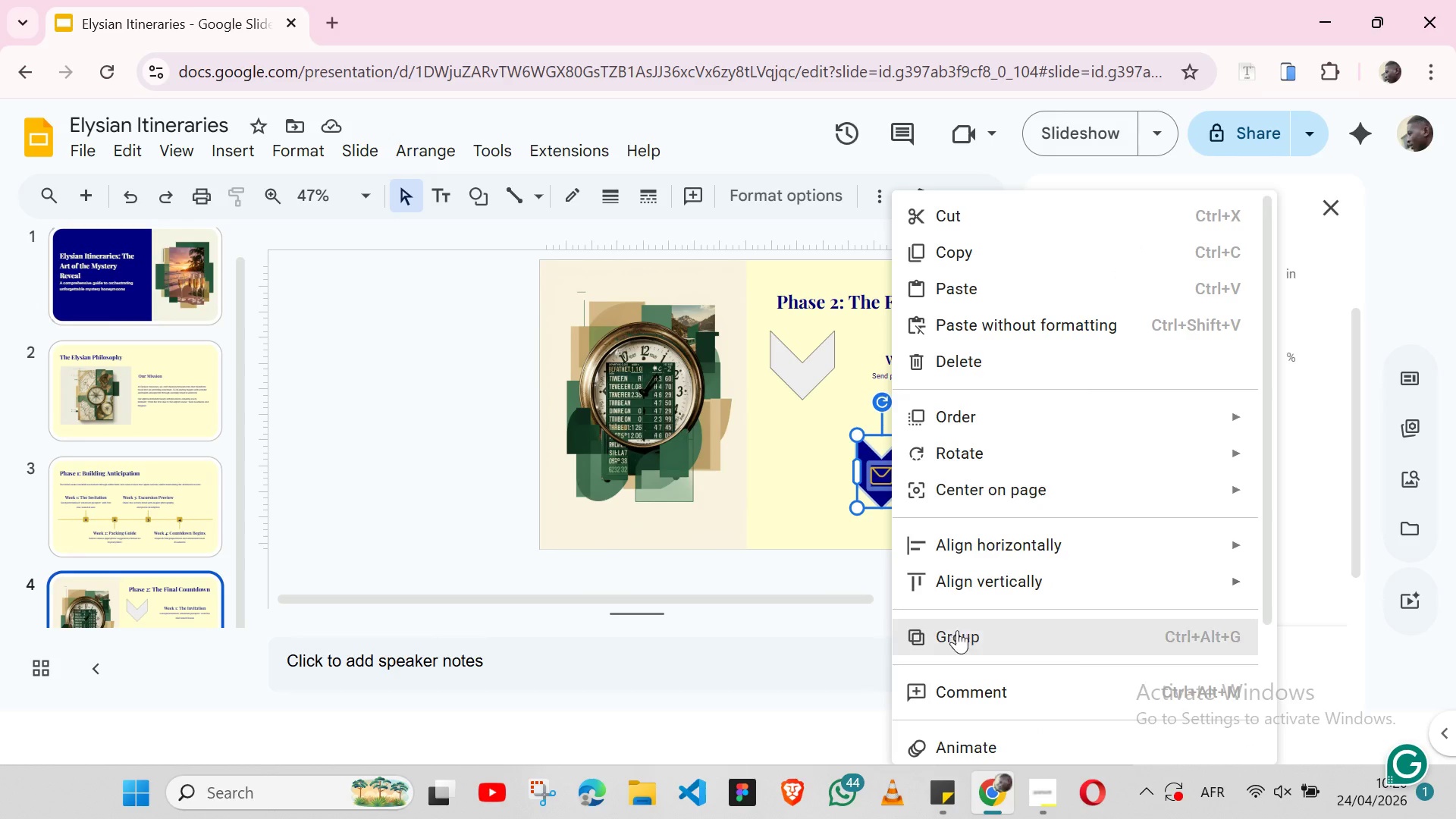 
left_click([957, 631])
 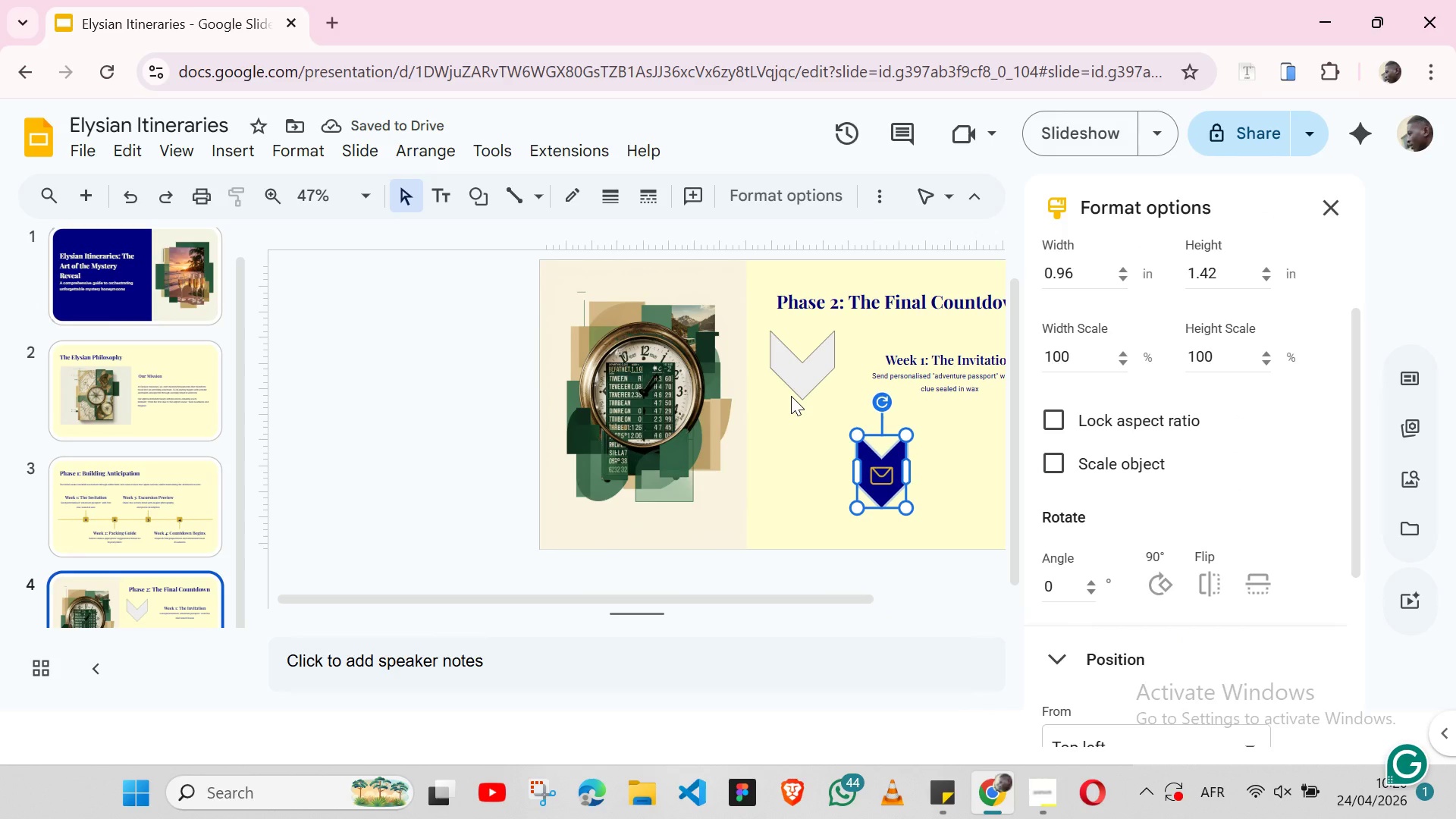 
hold_key(key=ShiftLeft, duration=1.5)
left_click([799, 391])
 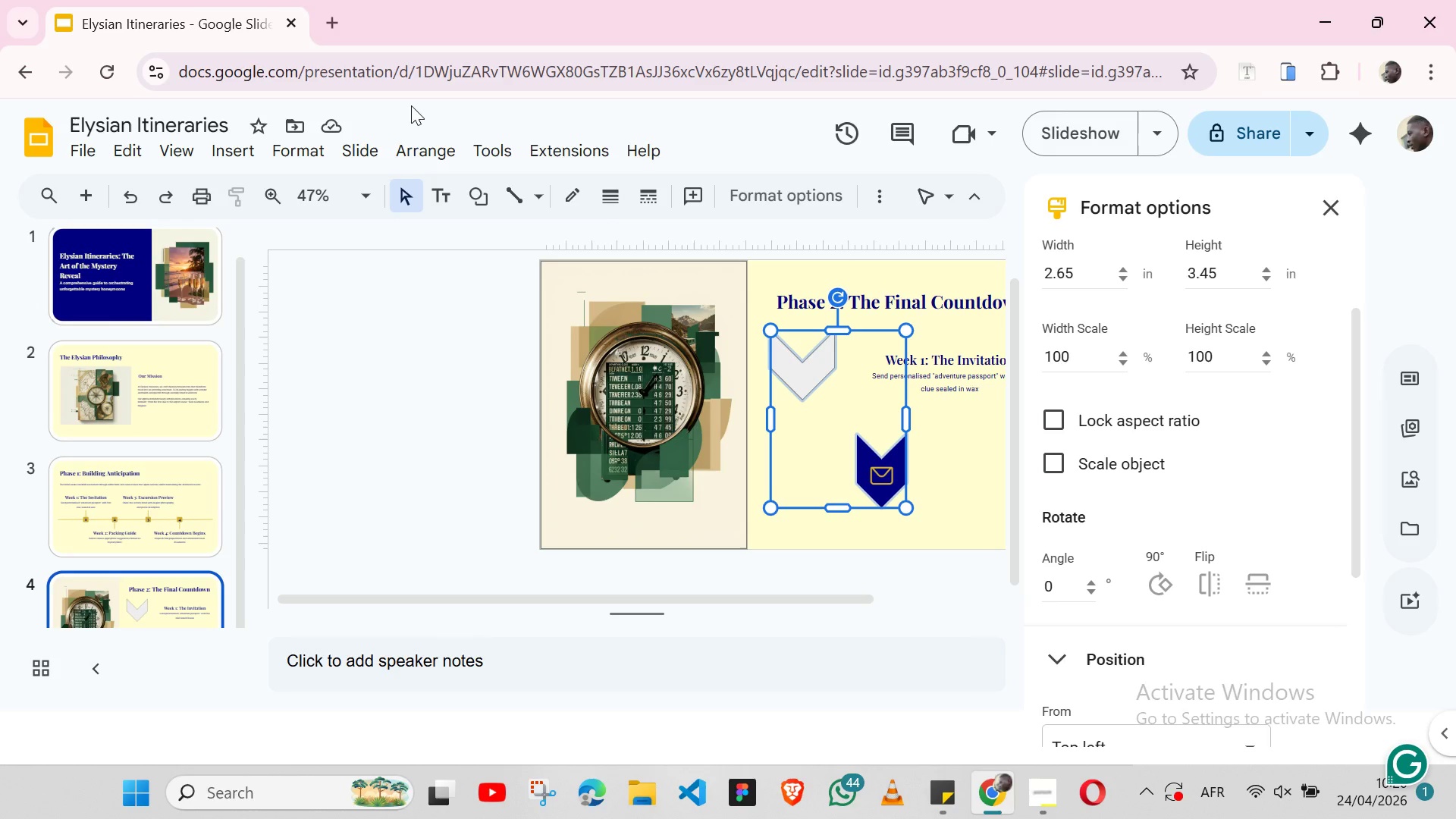 
left_click([419, 136])
 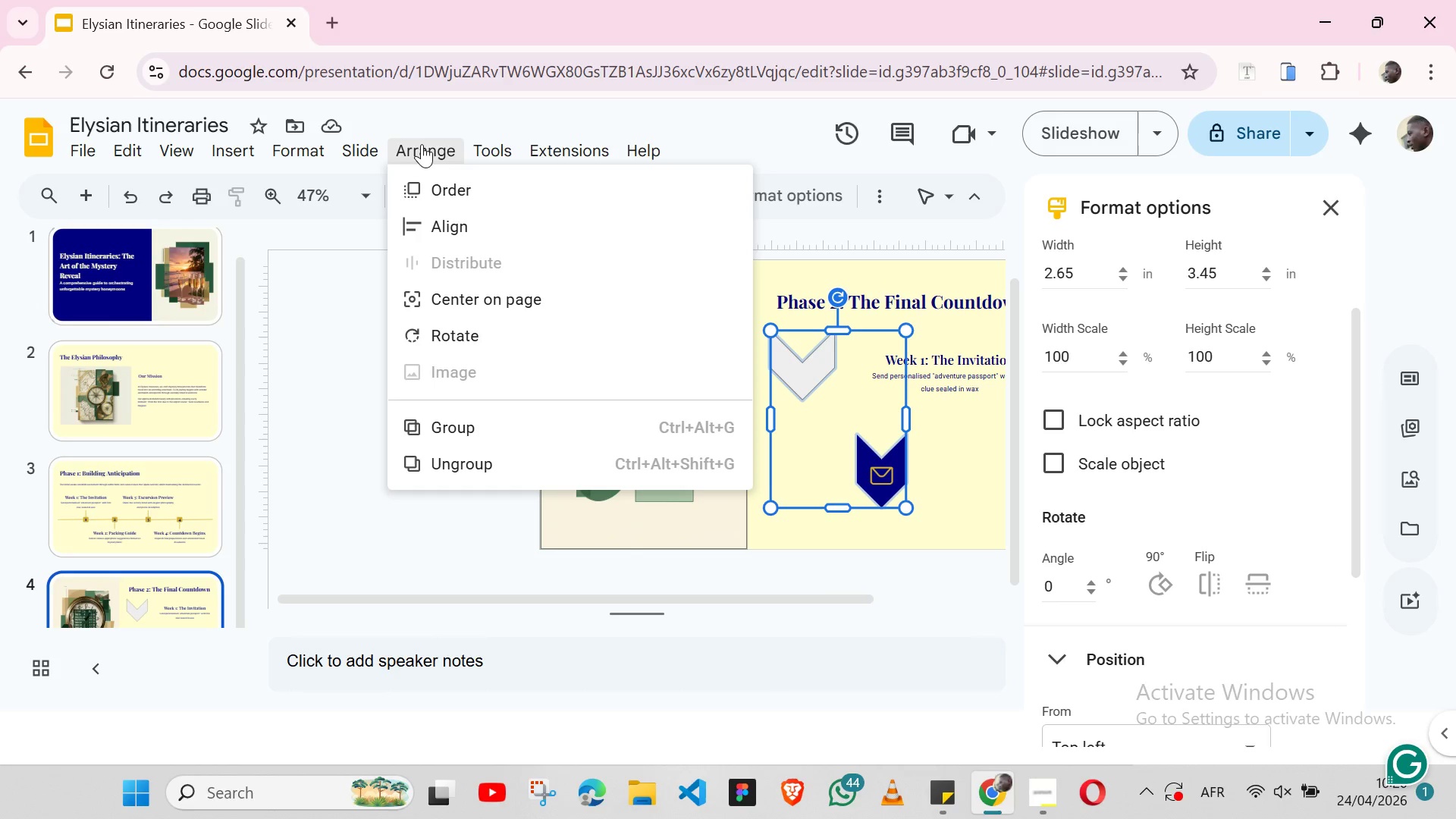 
left_click([422, 144])
 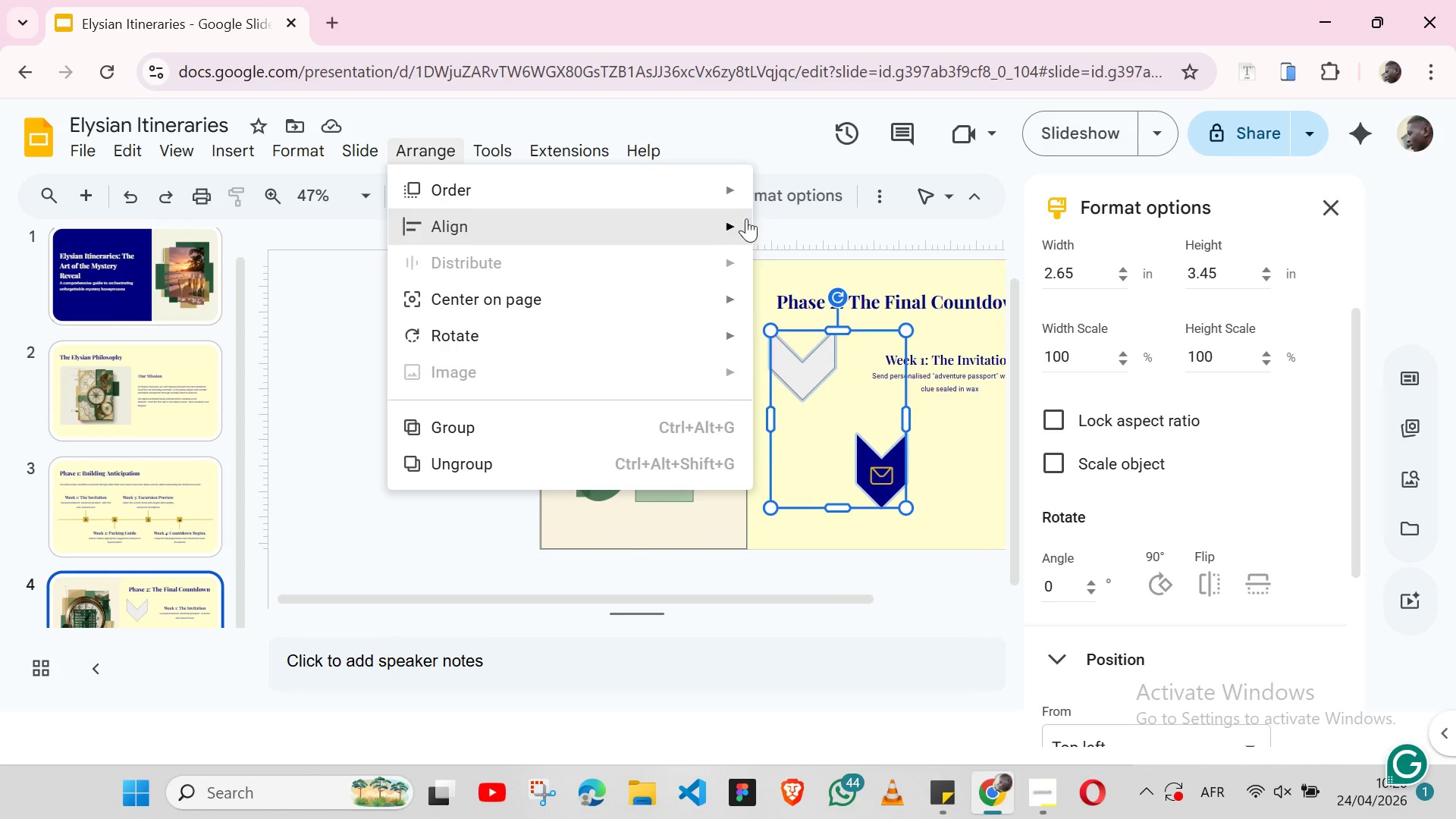 
left_click([781, 224])
 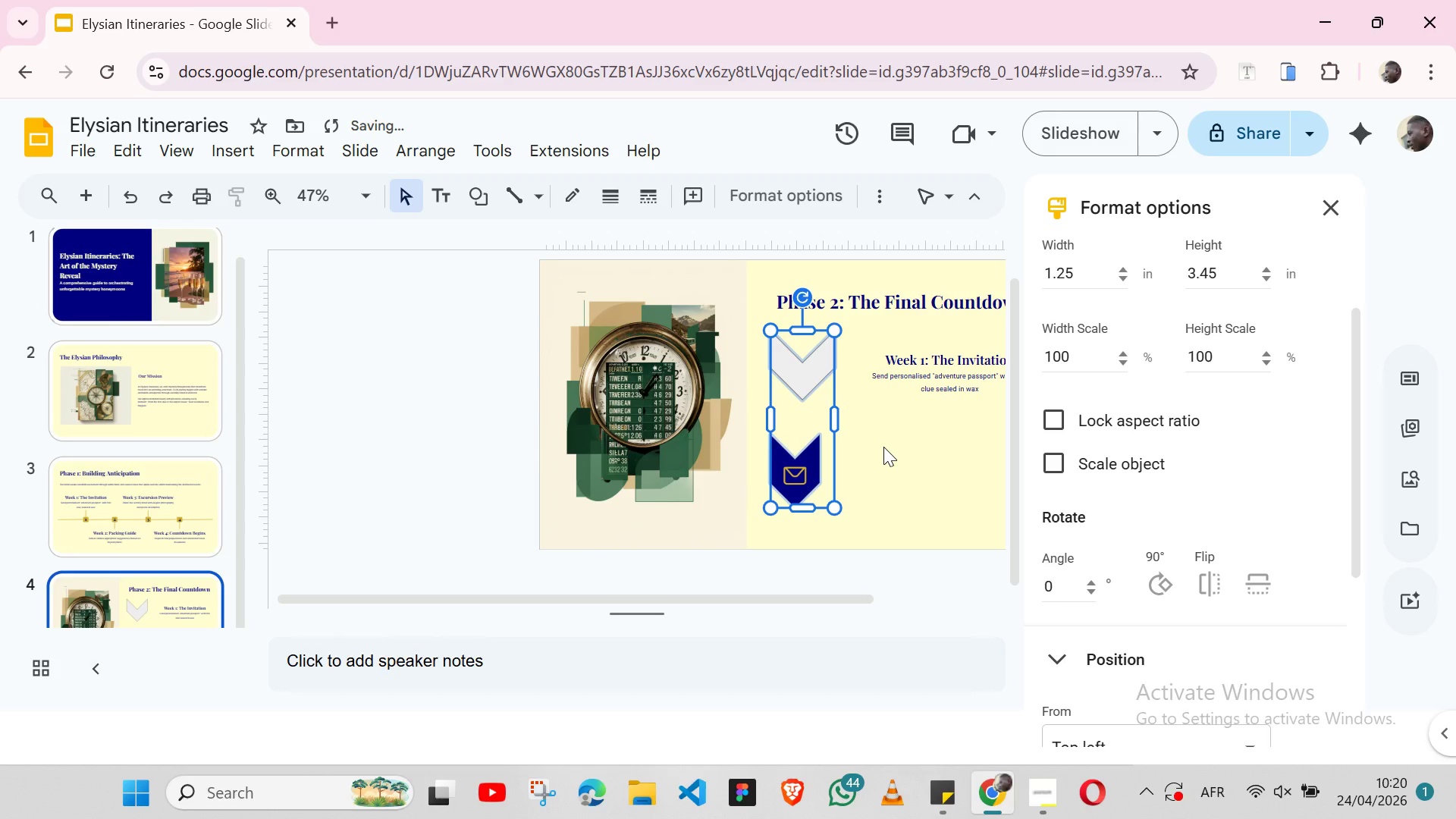 
left_click([883, 447])
 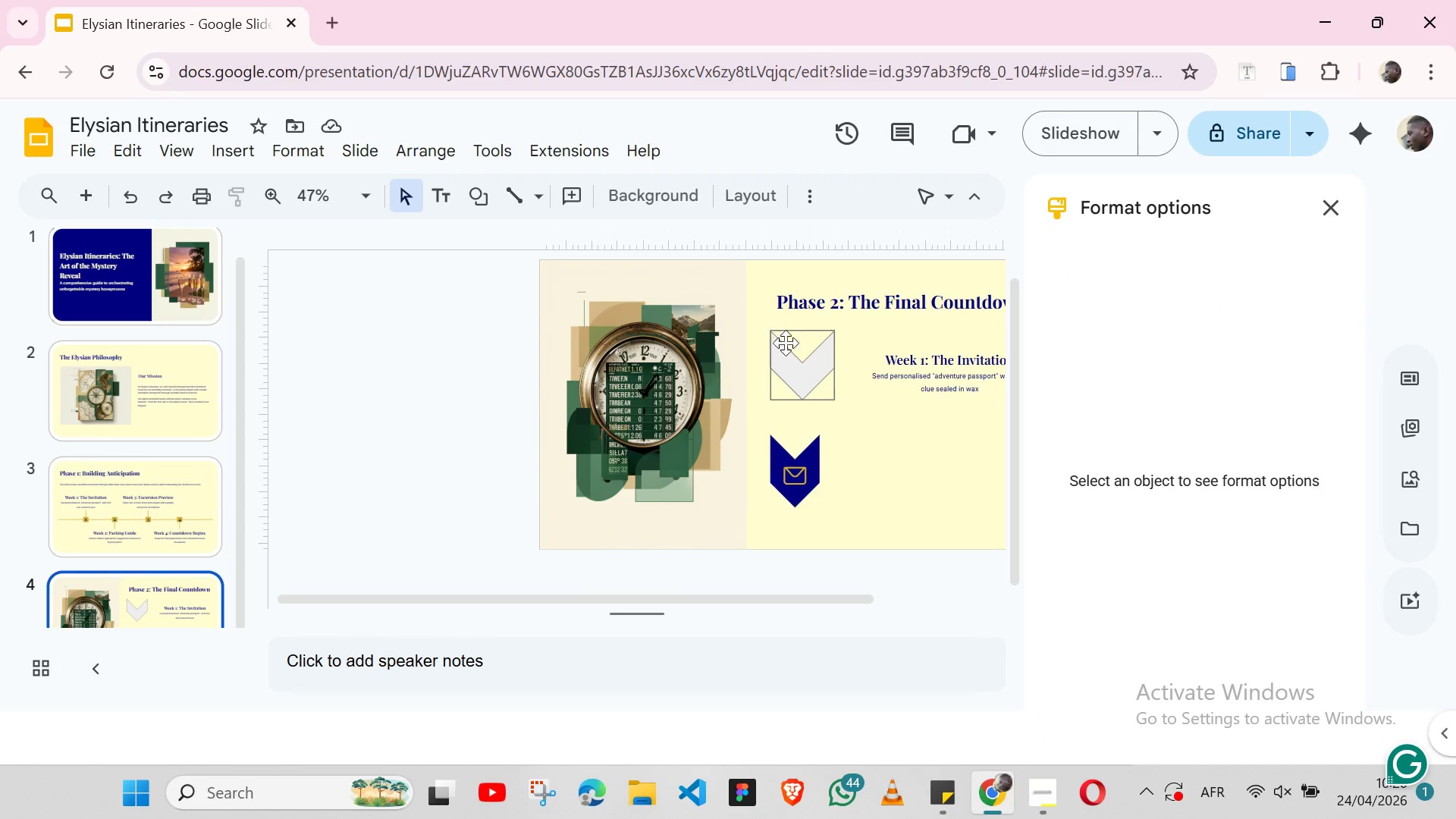 
left_click([811, 440])
 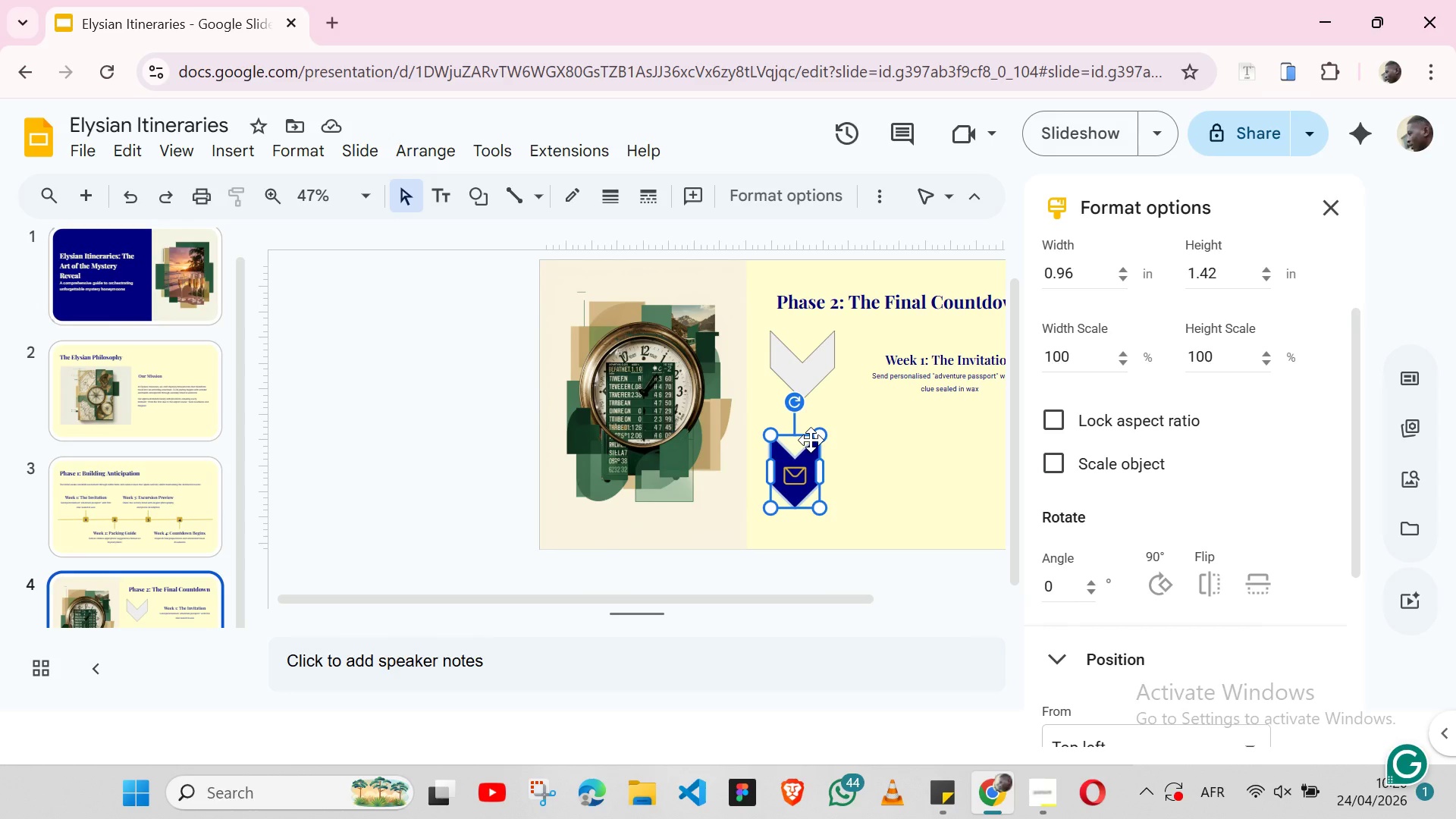 
hold_key(key=ShiftLeft, duration=1.53)
 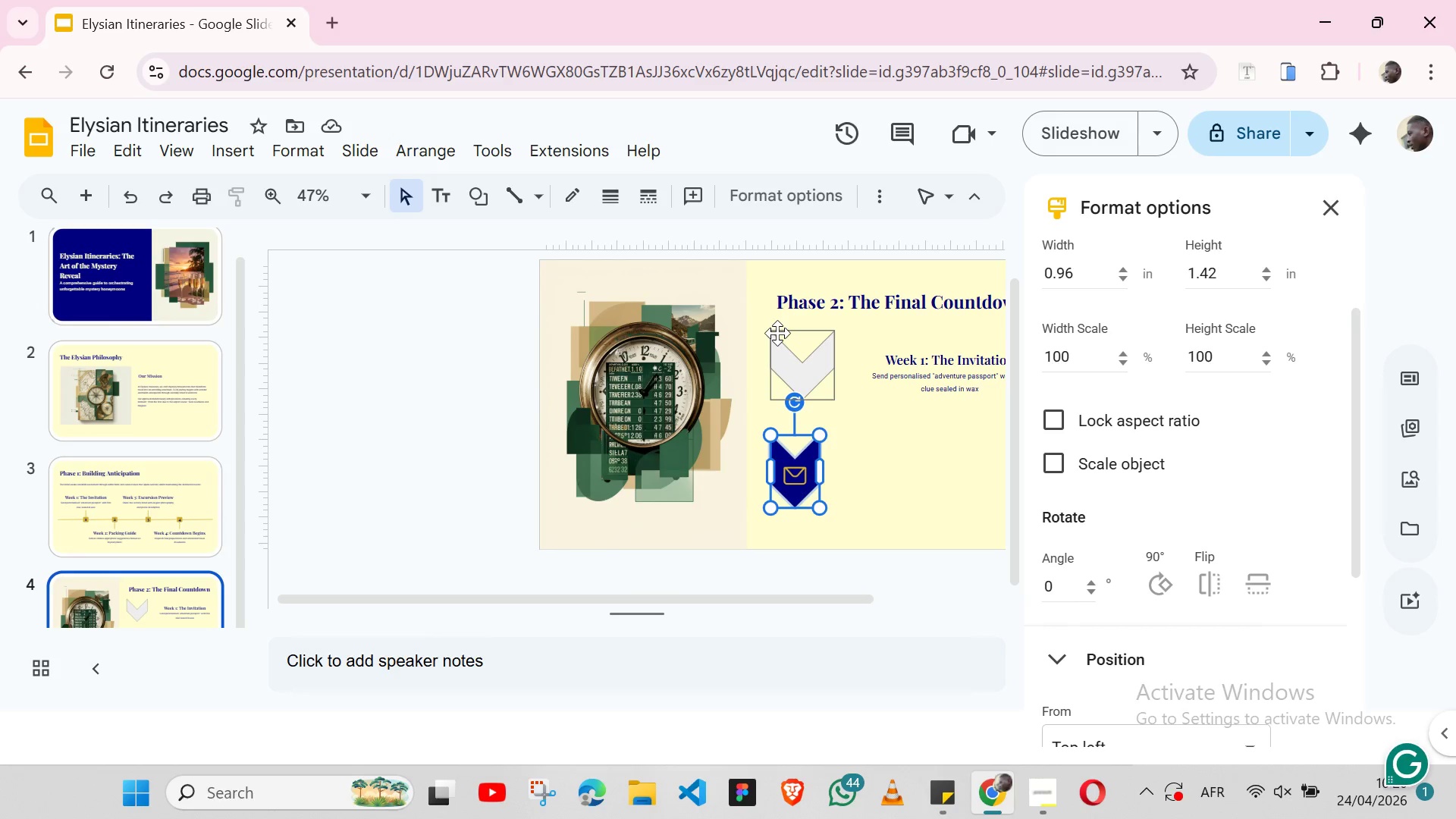 
hold_key(key=ShiftLeft, duration=1.17)
left_click([777, 333])
 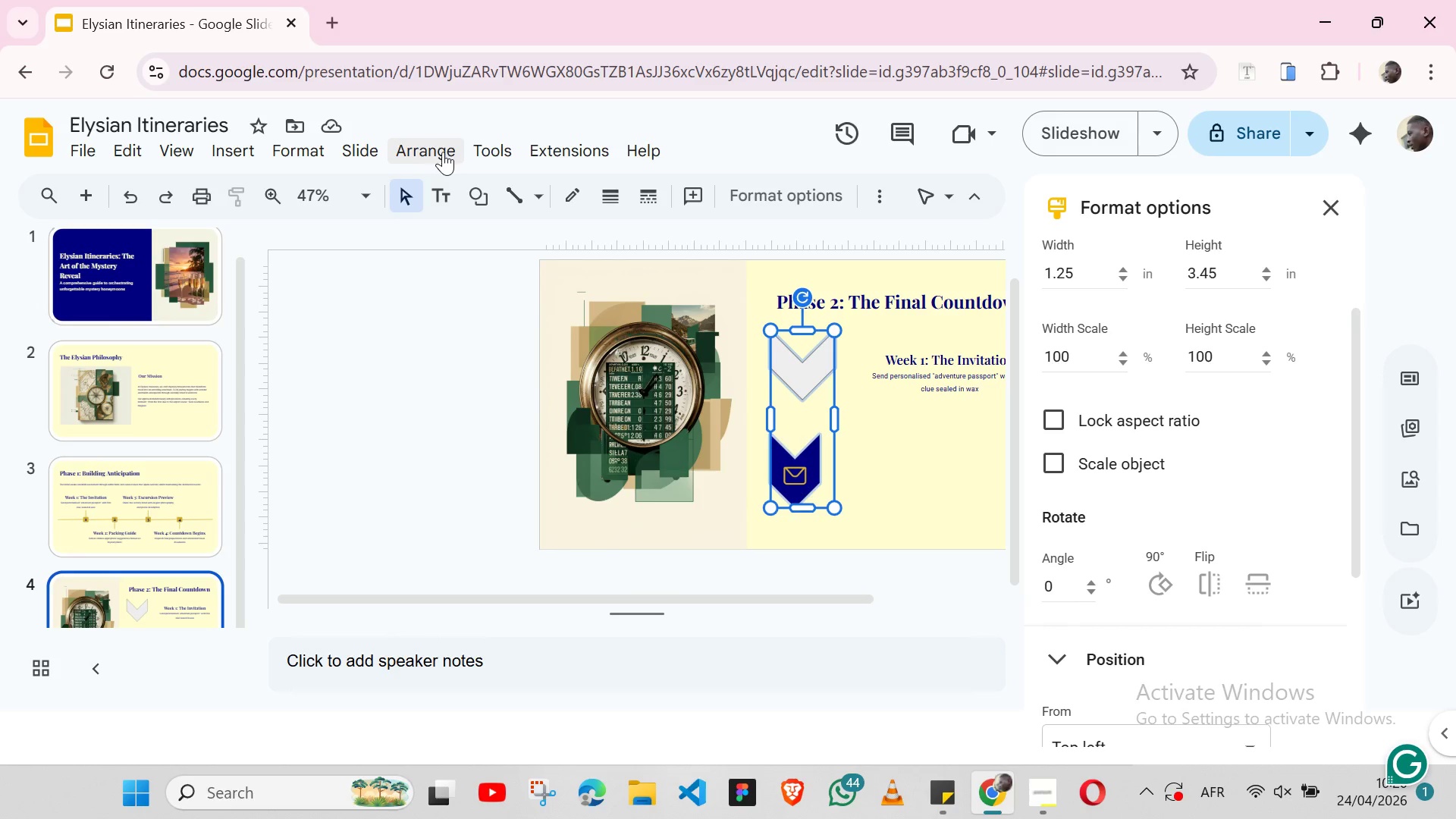 
left_click([443, 152])
 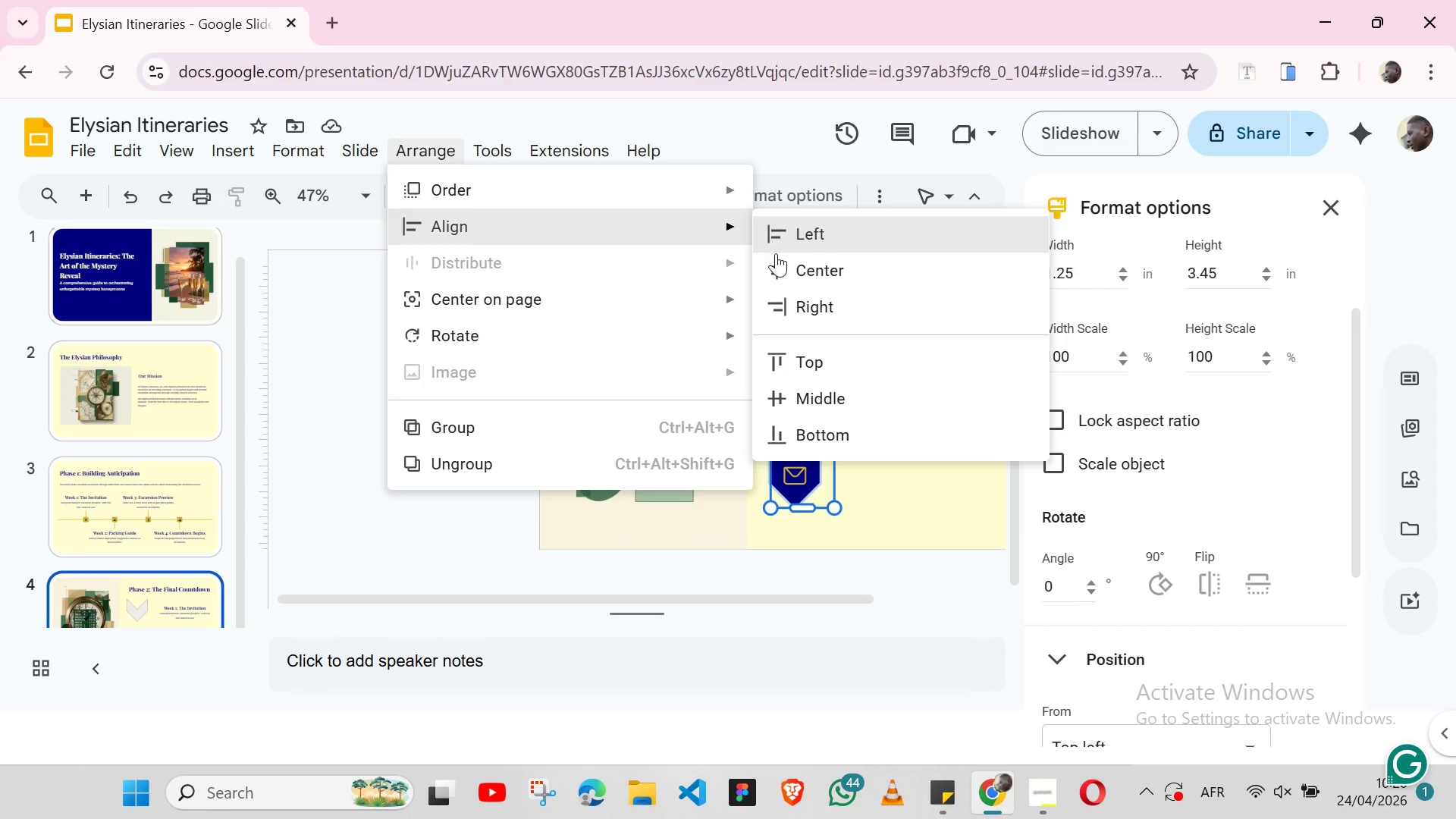 
left_click([805, 363])
 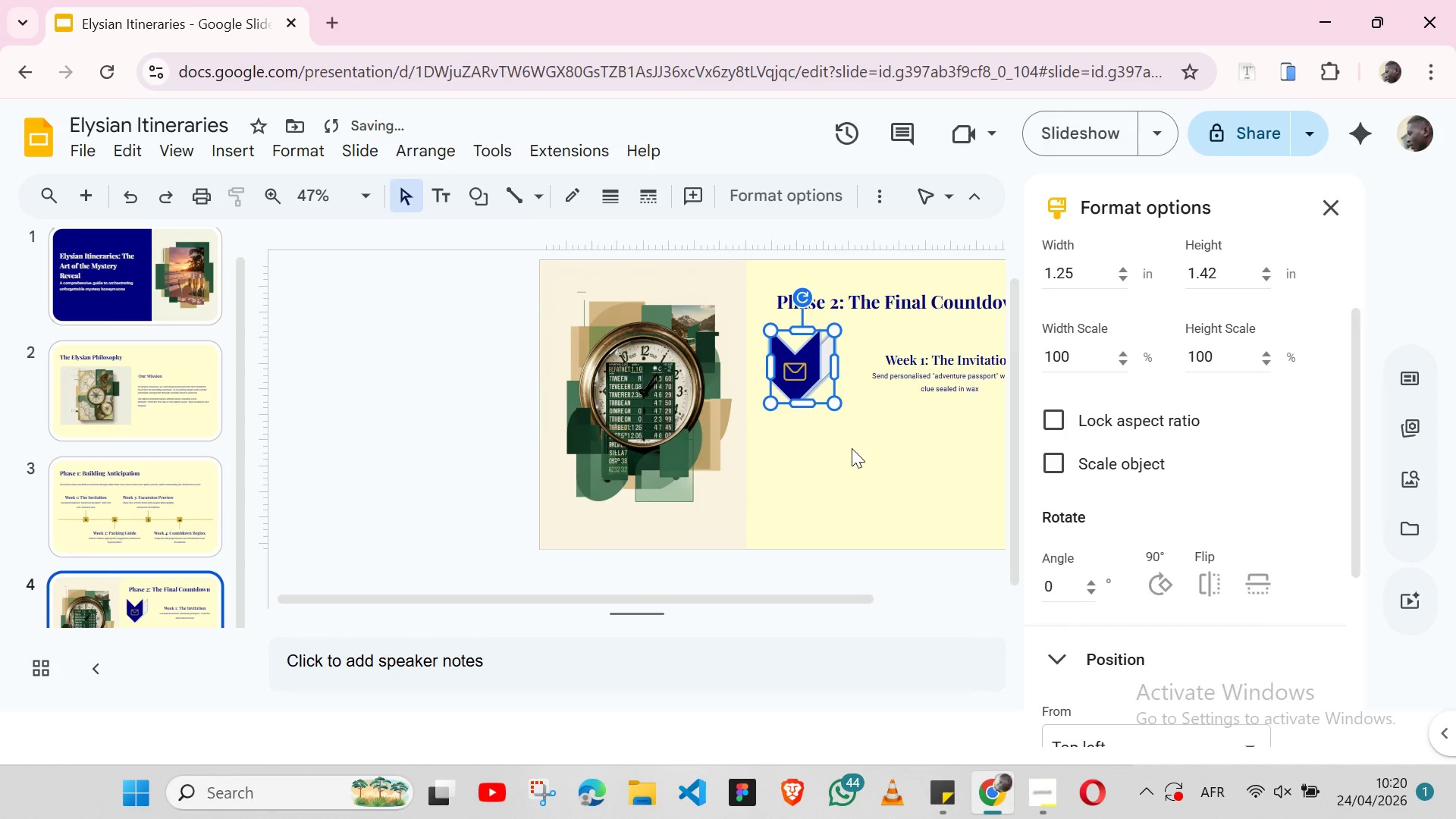 
left_click([852, 448])
 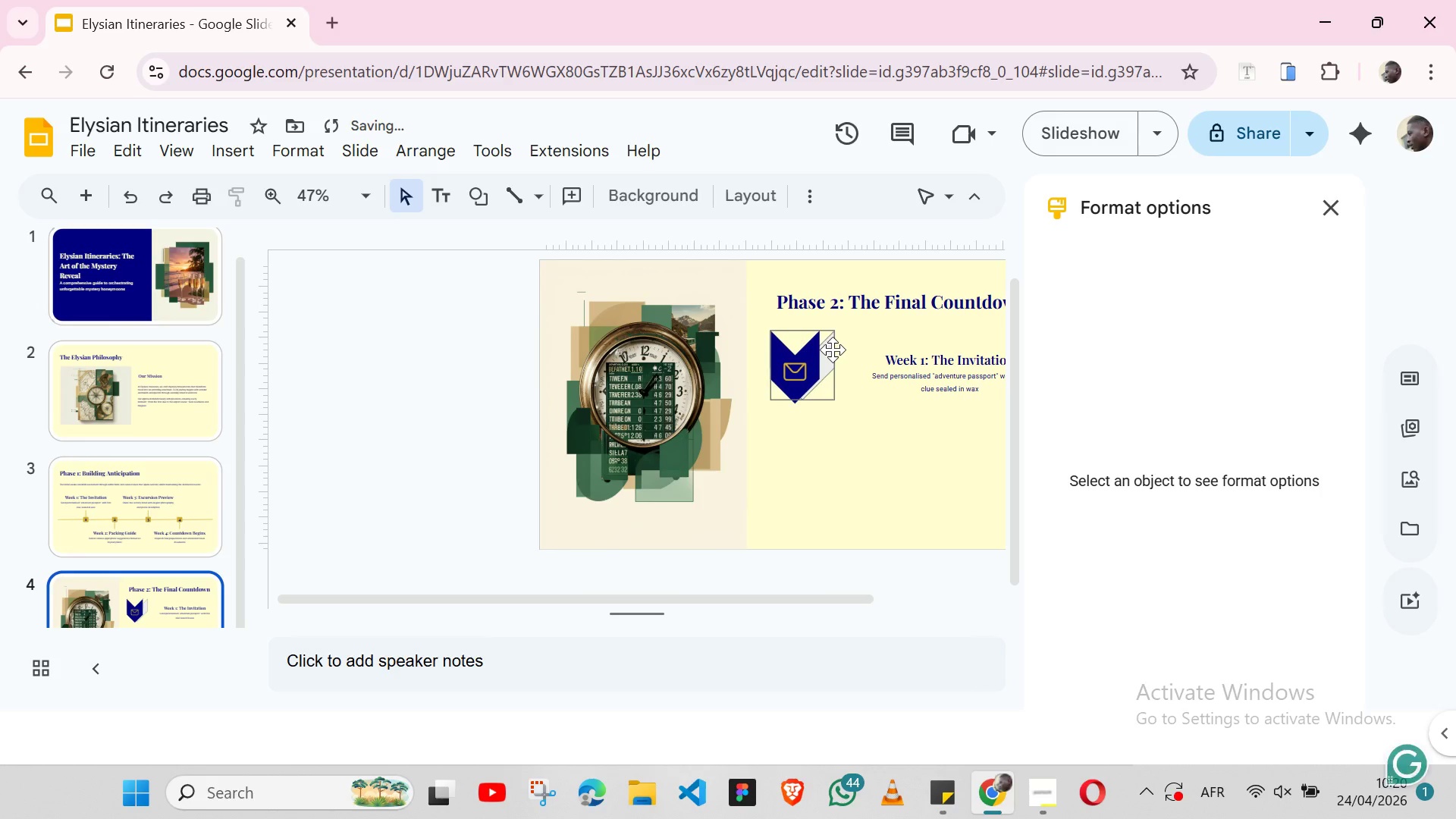 
left_click([833, 350])
 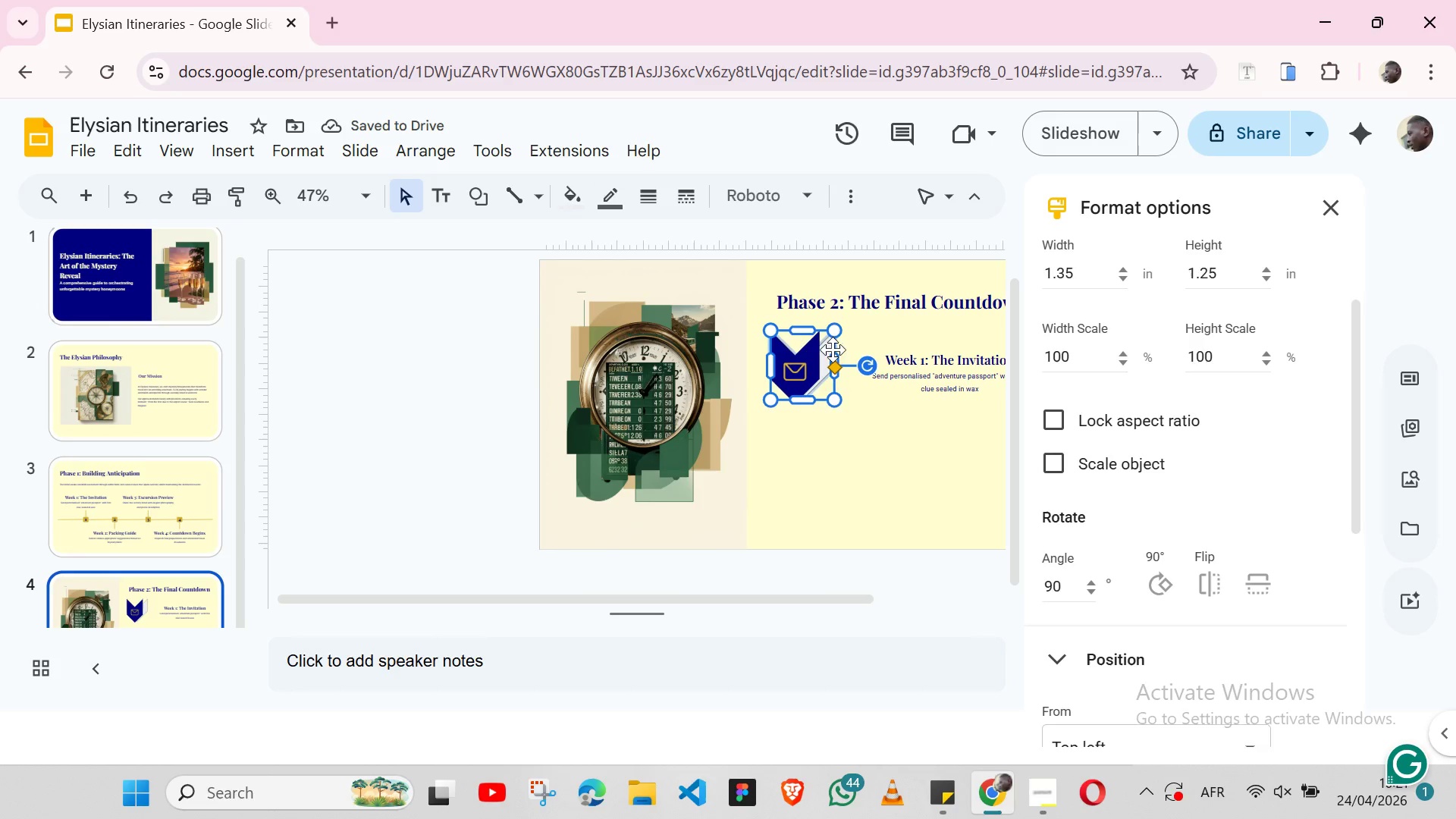 
key(Backspace)
 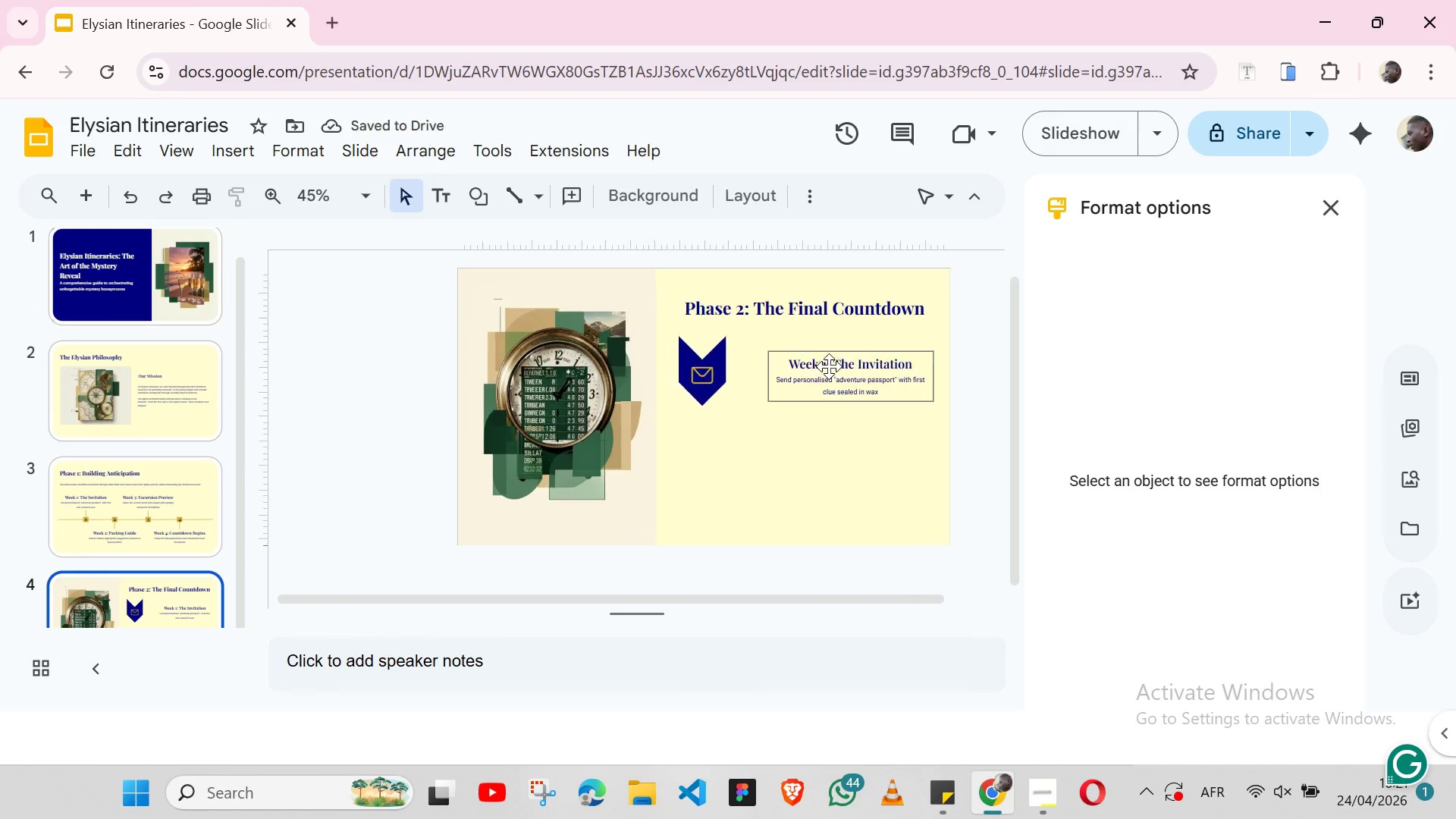 
wait(5.45)
 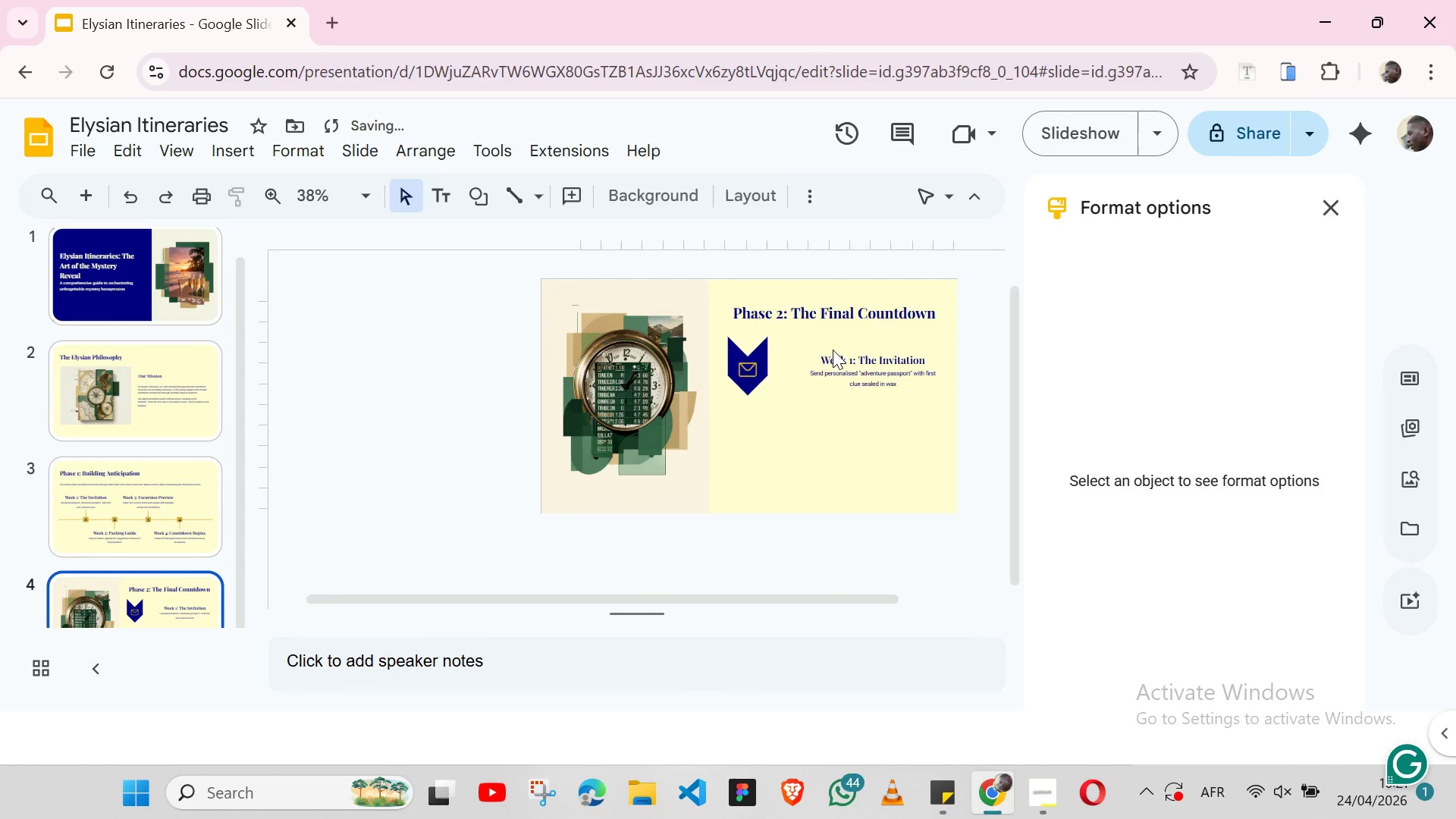 
left_click([761, 371])
 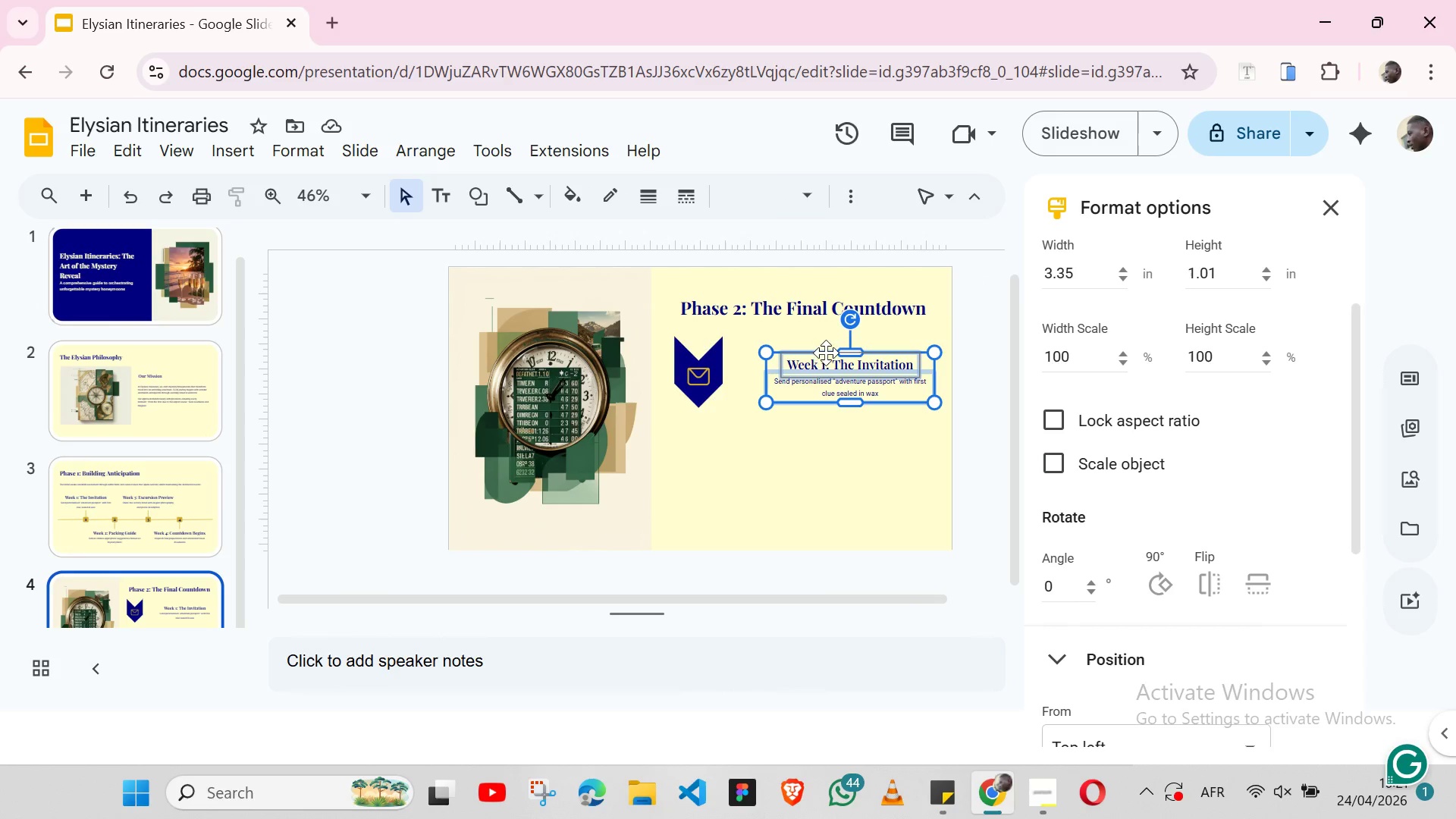 
double_click([825, 360])
 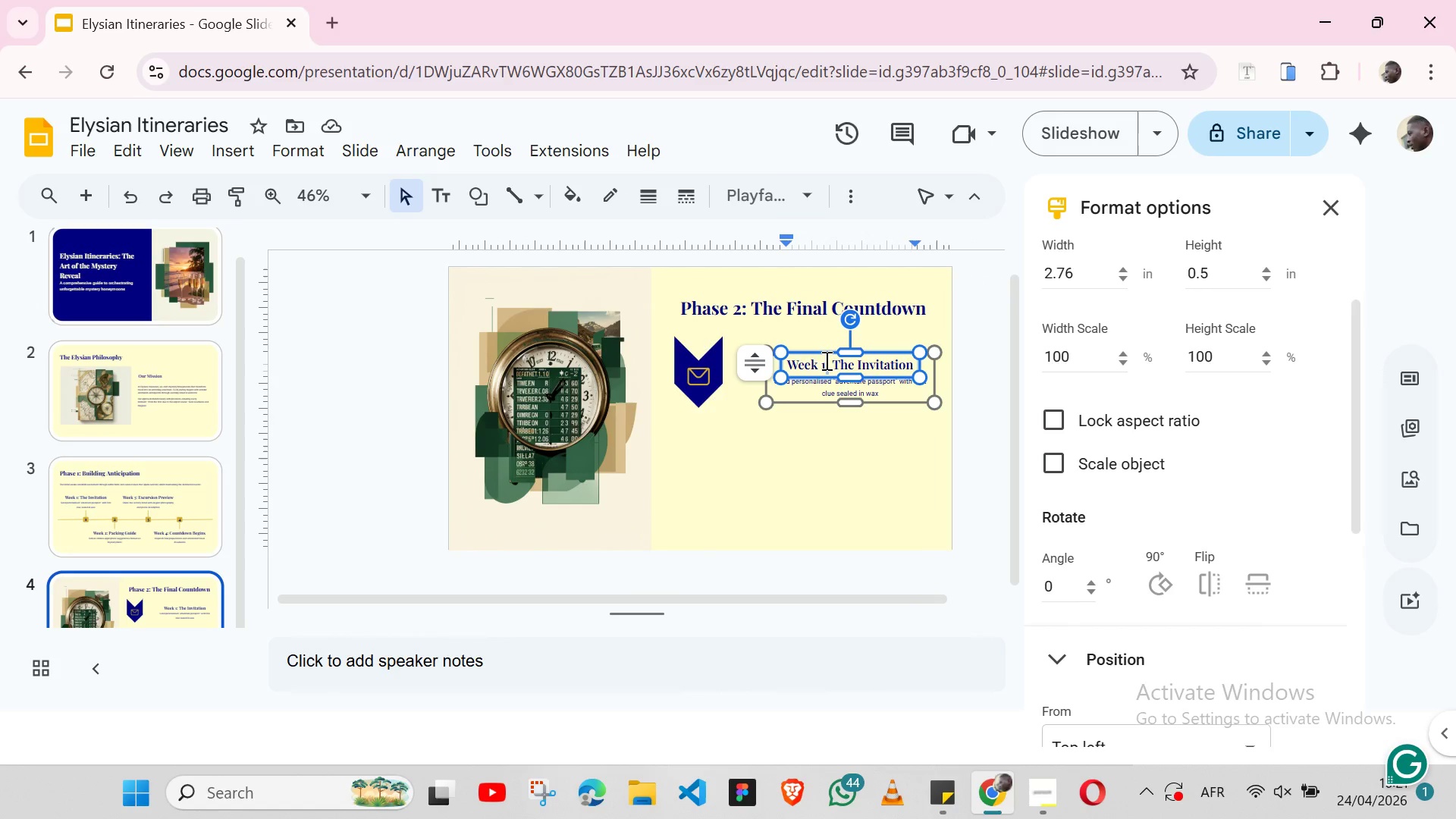 
triple_click([825, 360])
 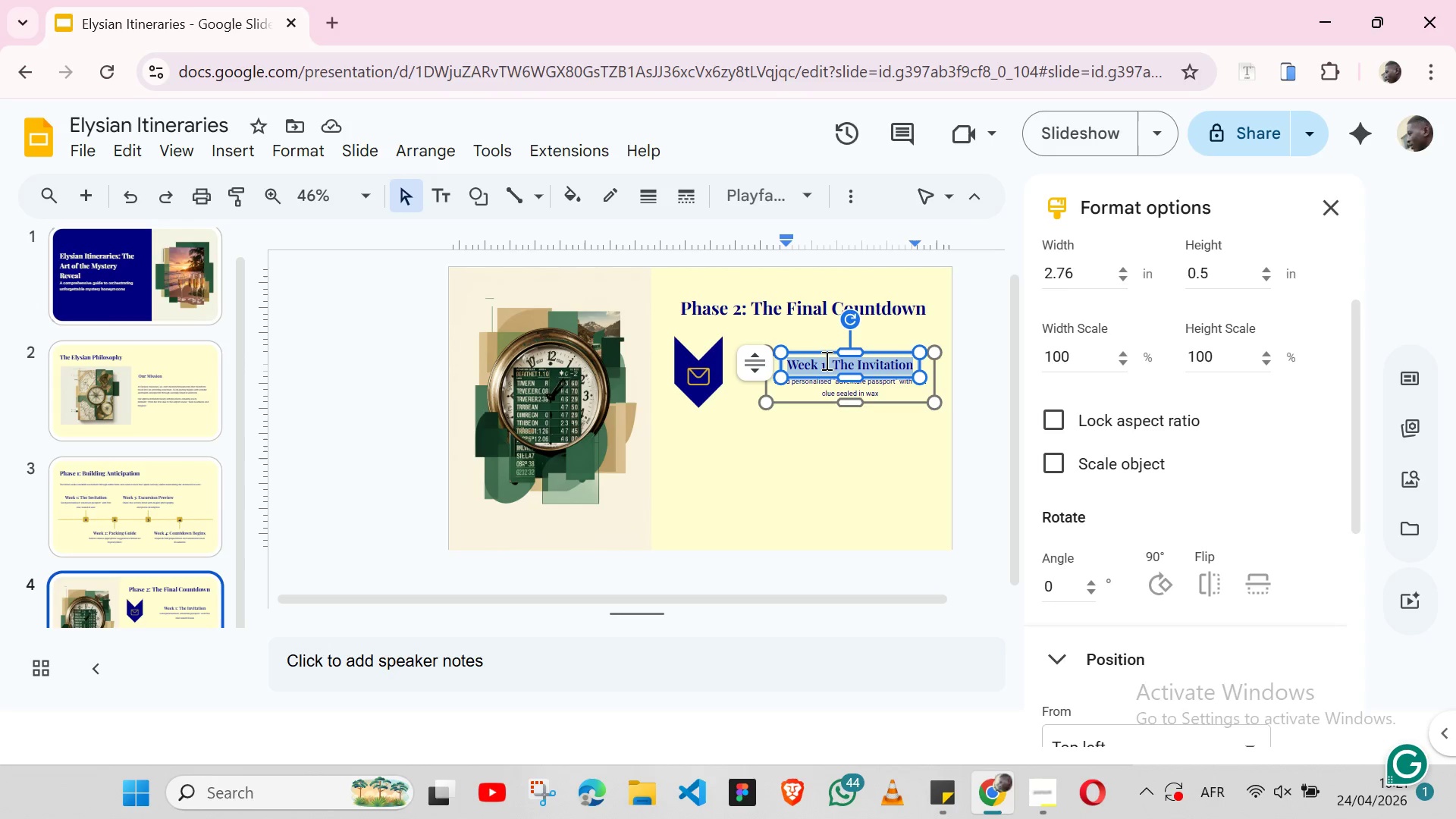 
triple_click([825, 360])
 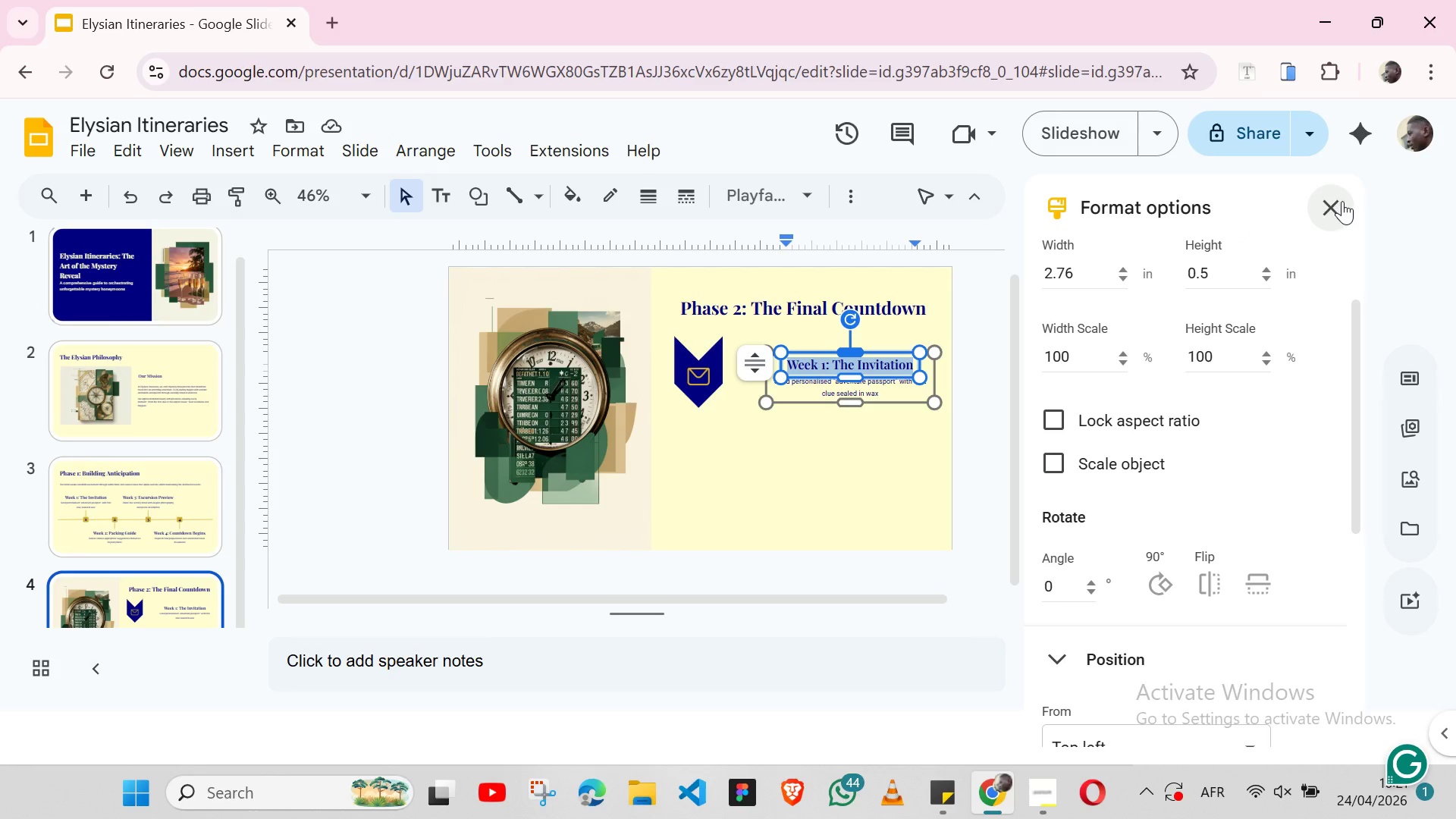 
left_click([1342, 201])
 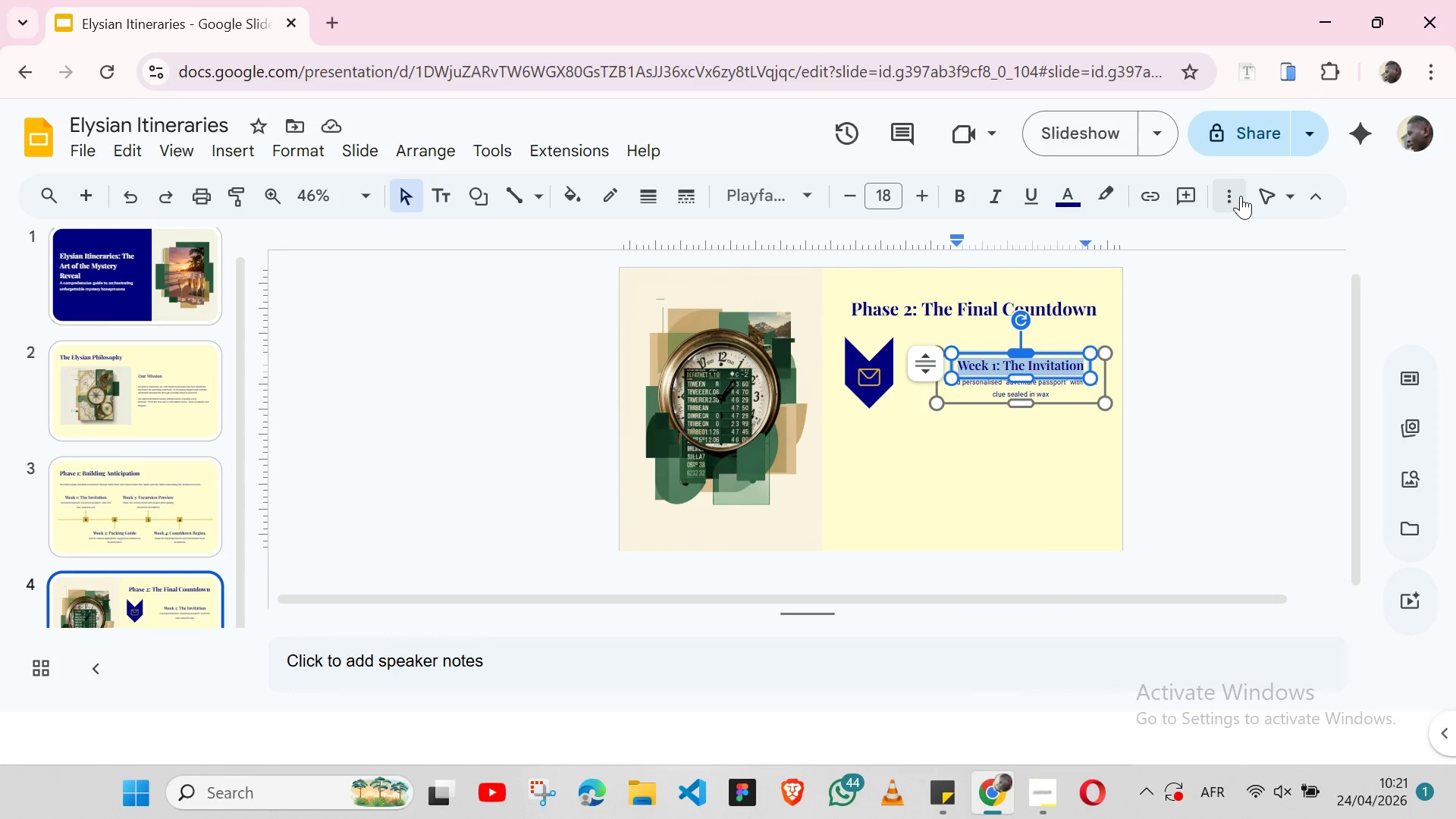 
left_click([1241, 196])
 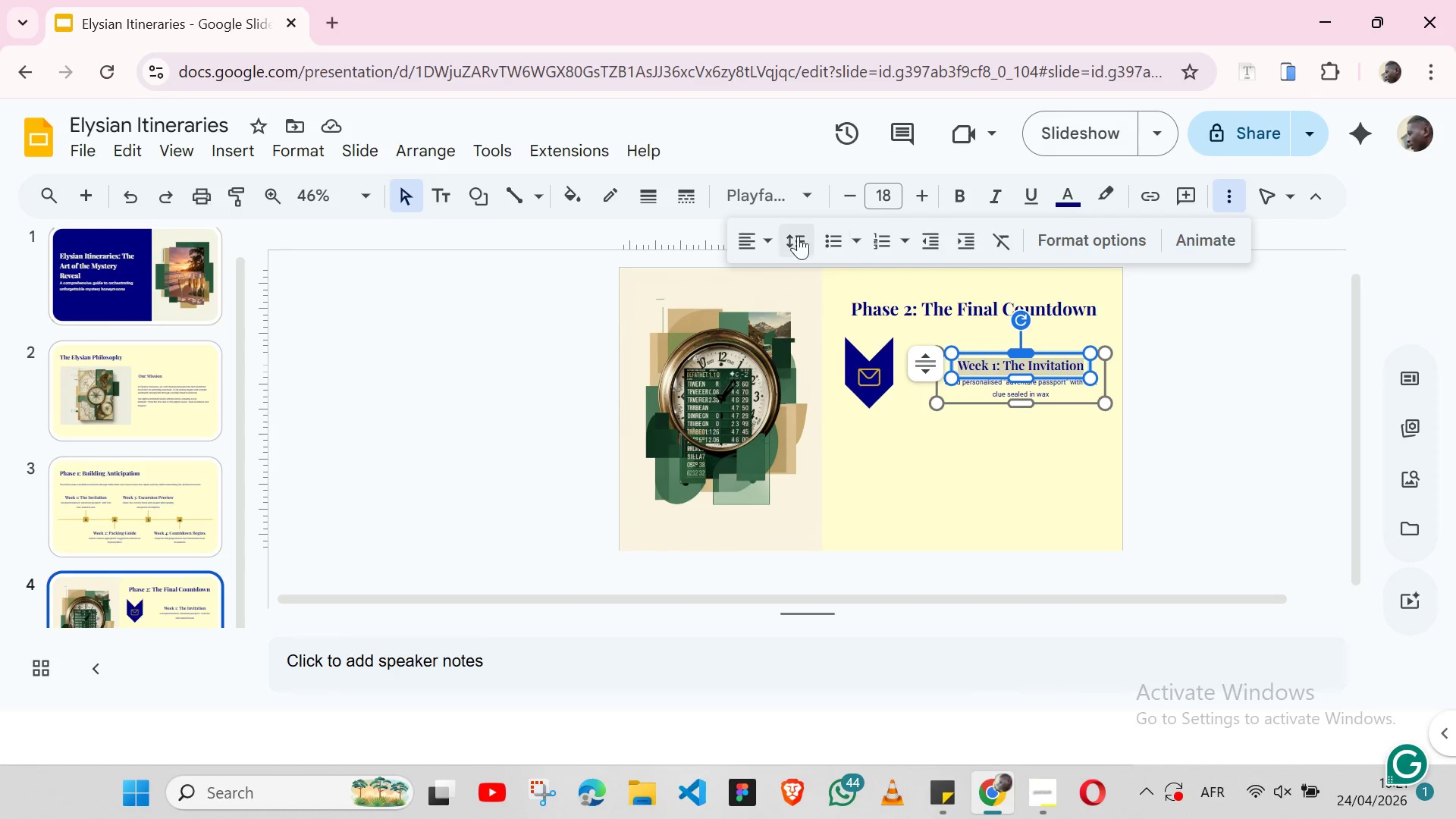 
left_click([764, 240])
 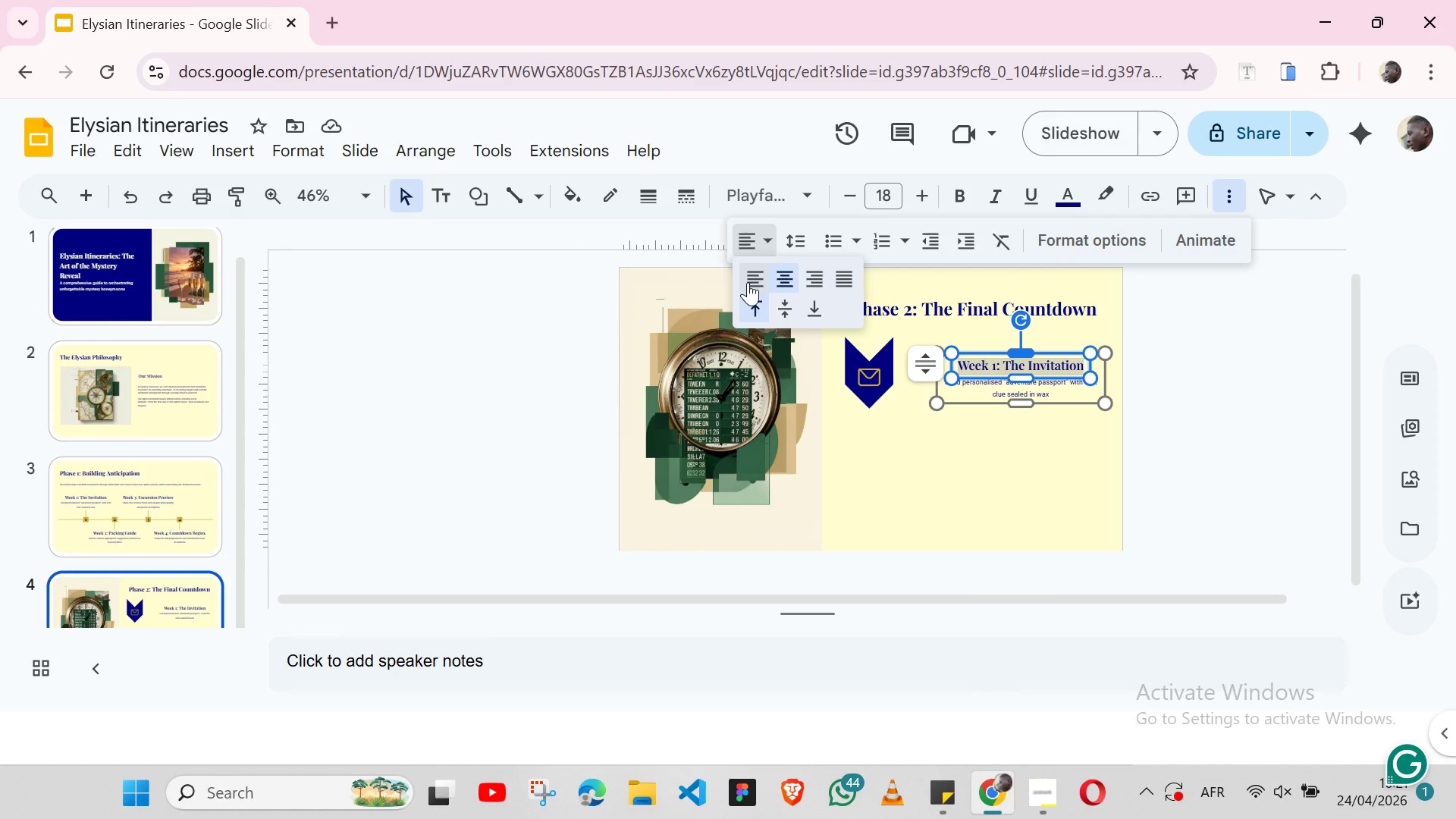 
left_click([748, 282])
 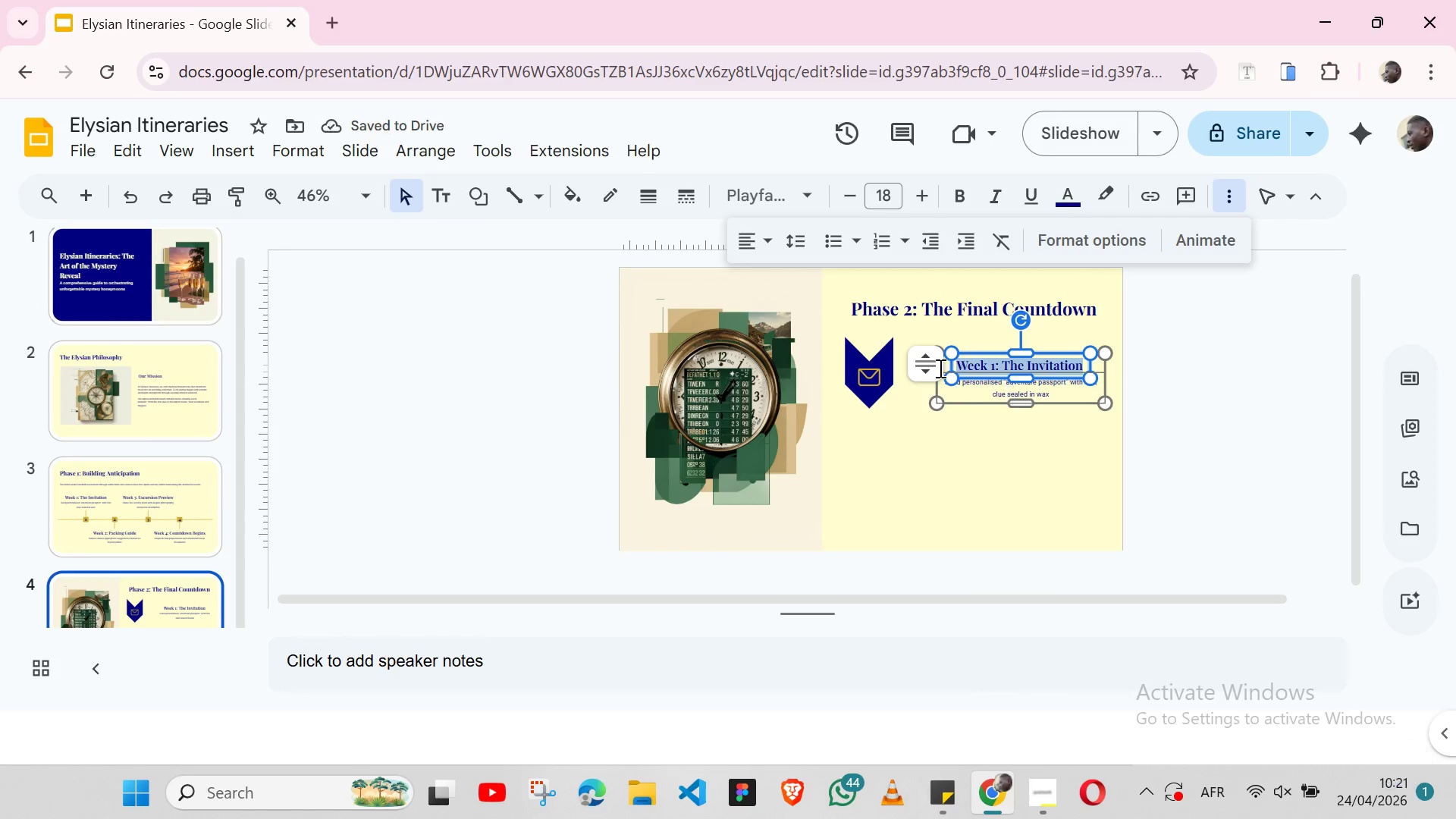 
left_click([763, 244])
 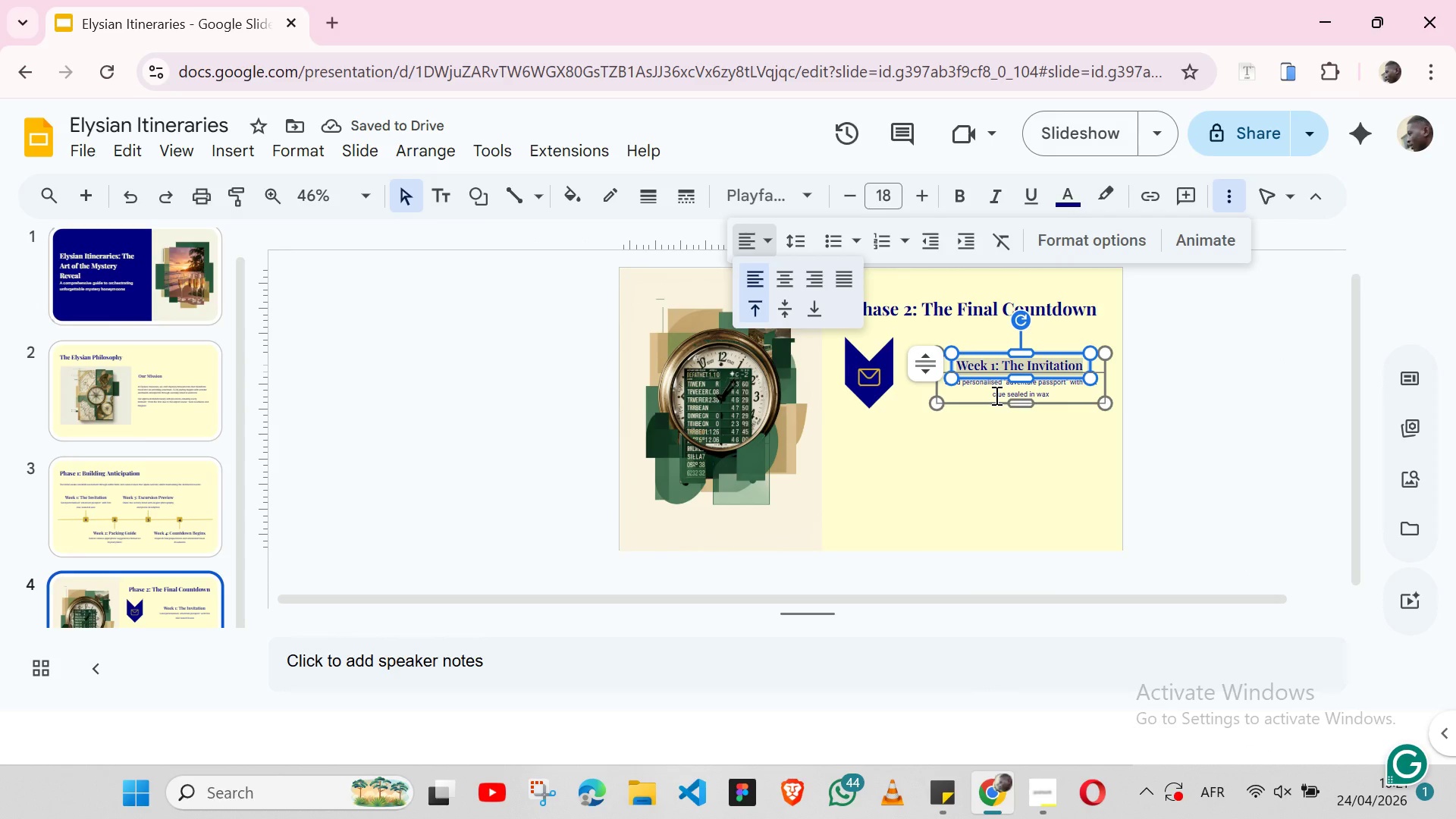 
double_click([995, 395])
 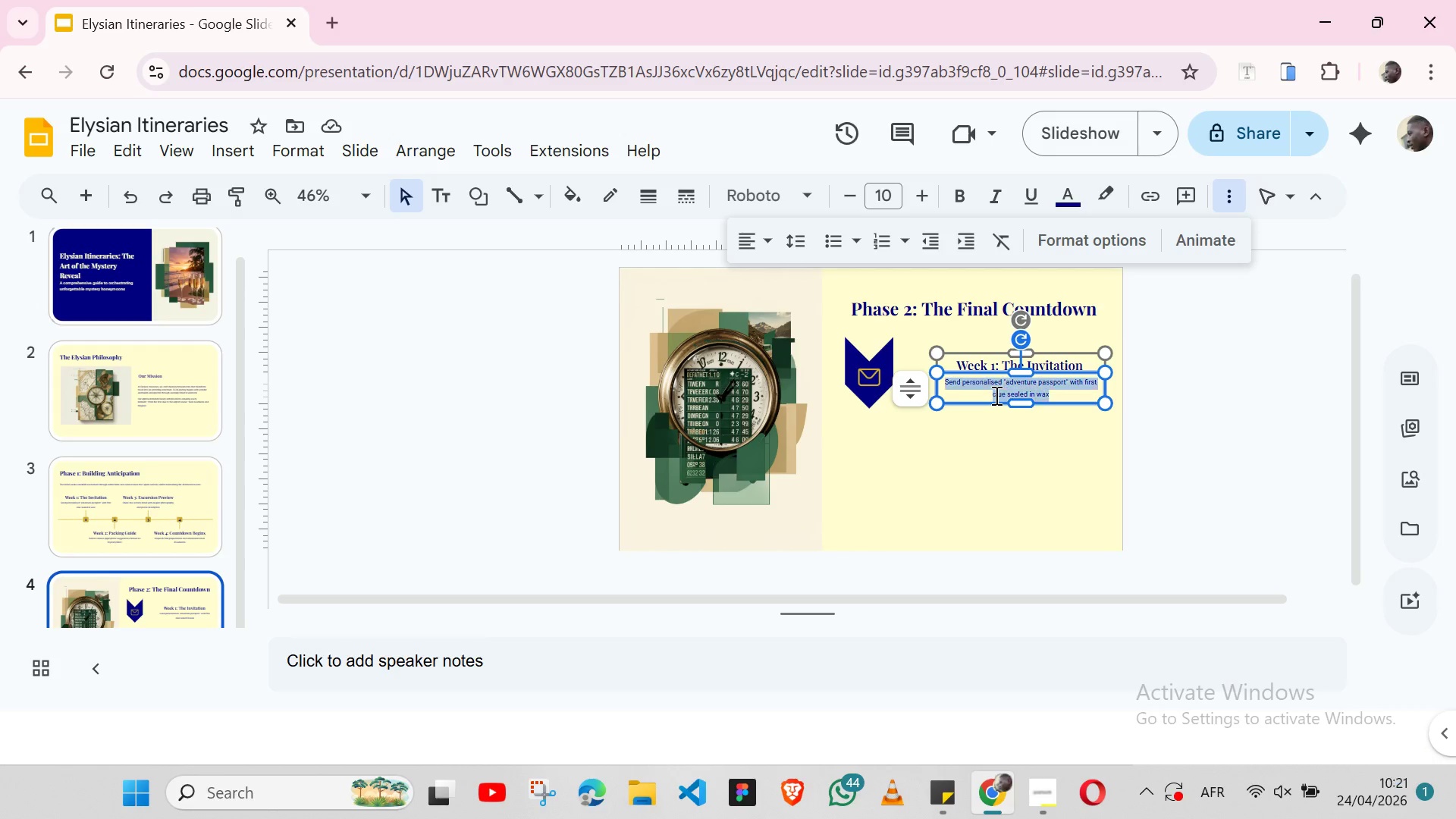 
triple_click([995, 395])
 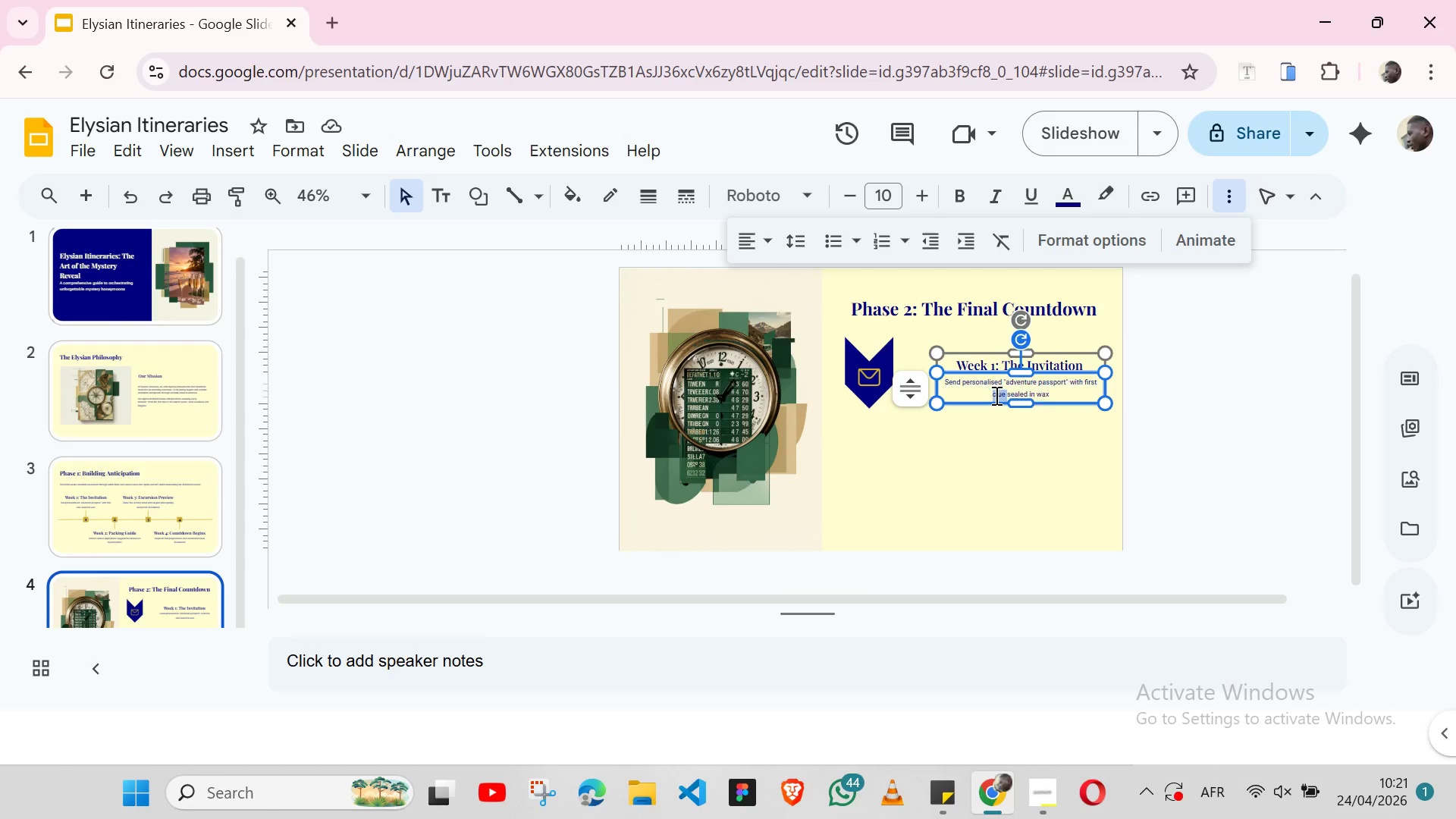 
triple_click([995, 395])
 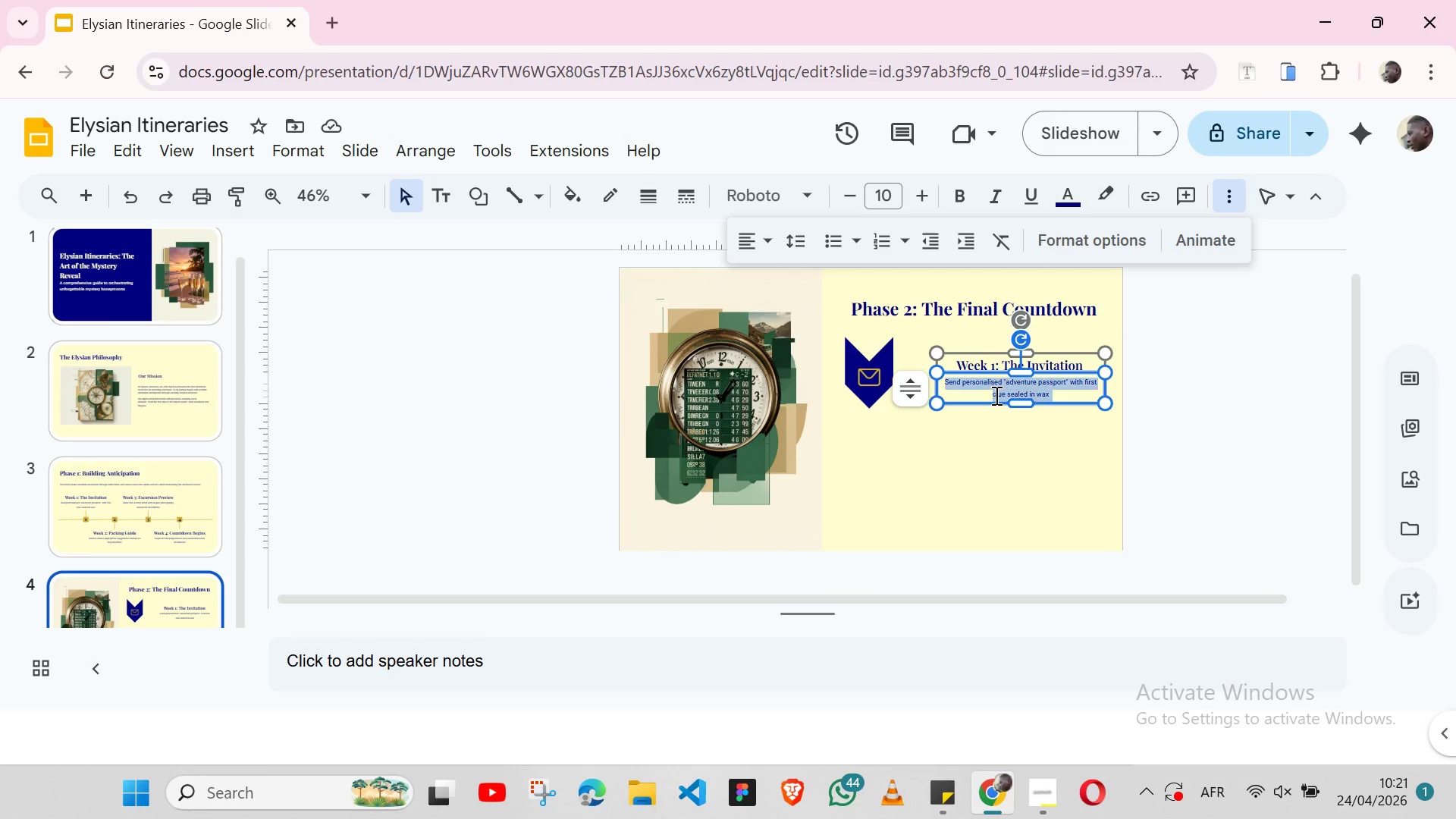 
triple_click([995, 395])
 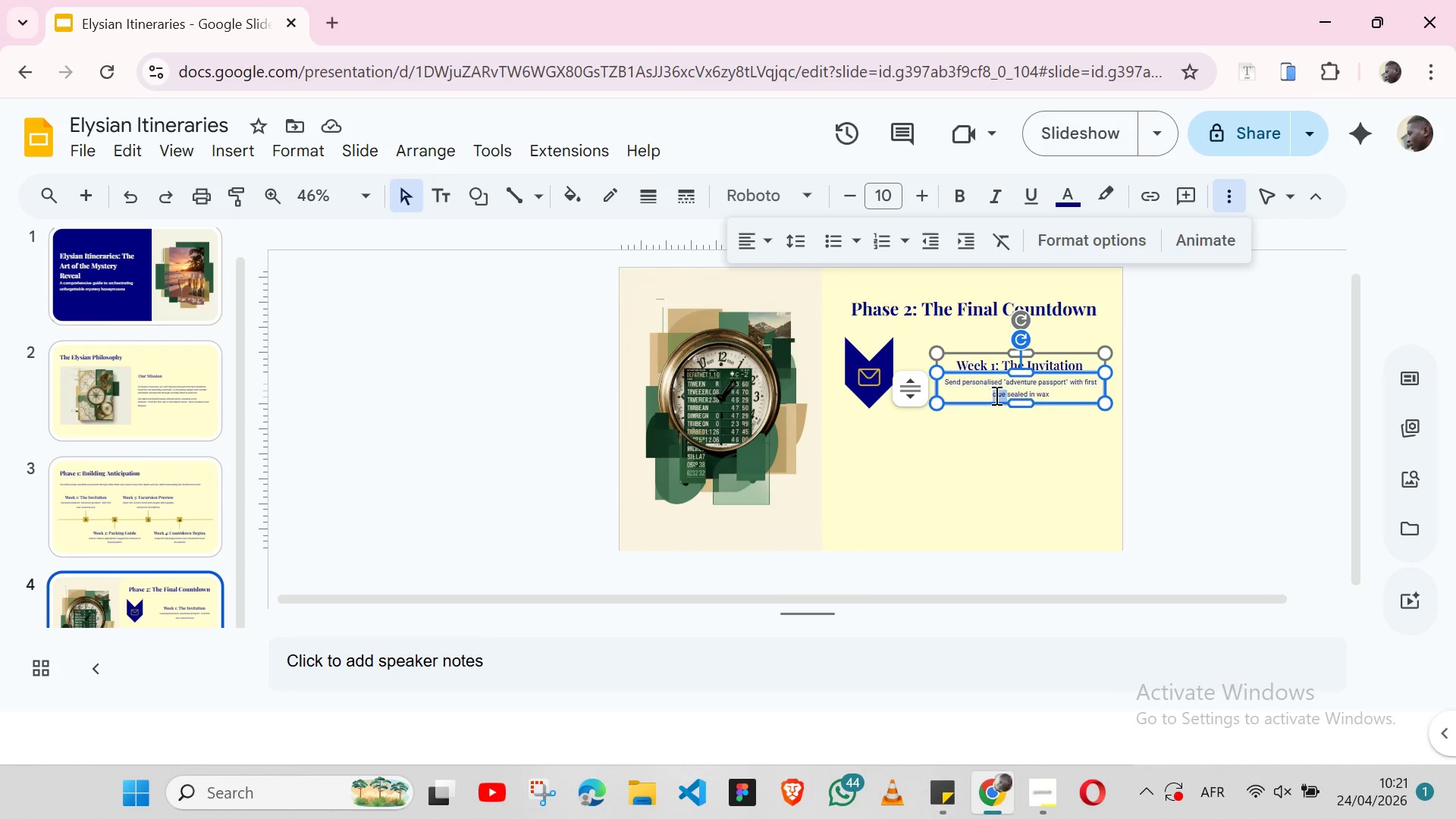 
triple_click([995, 395])
 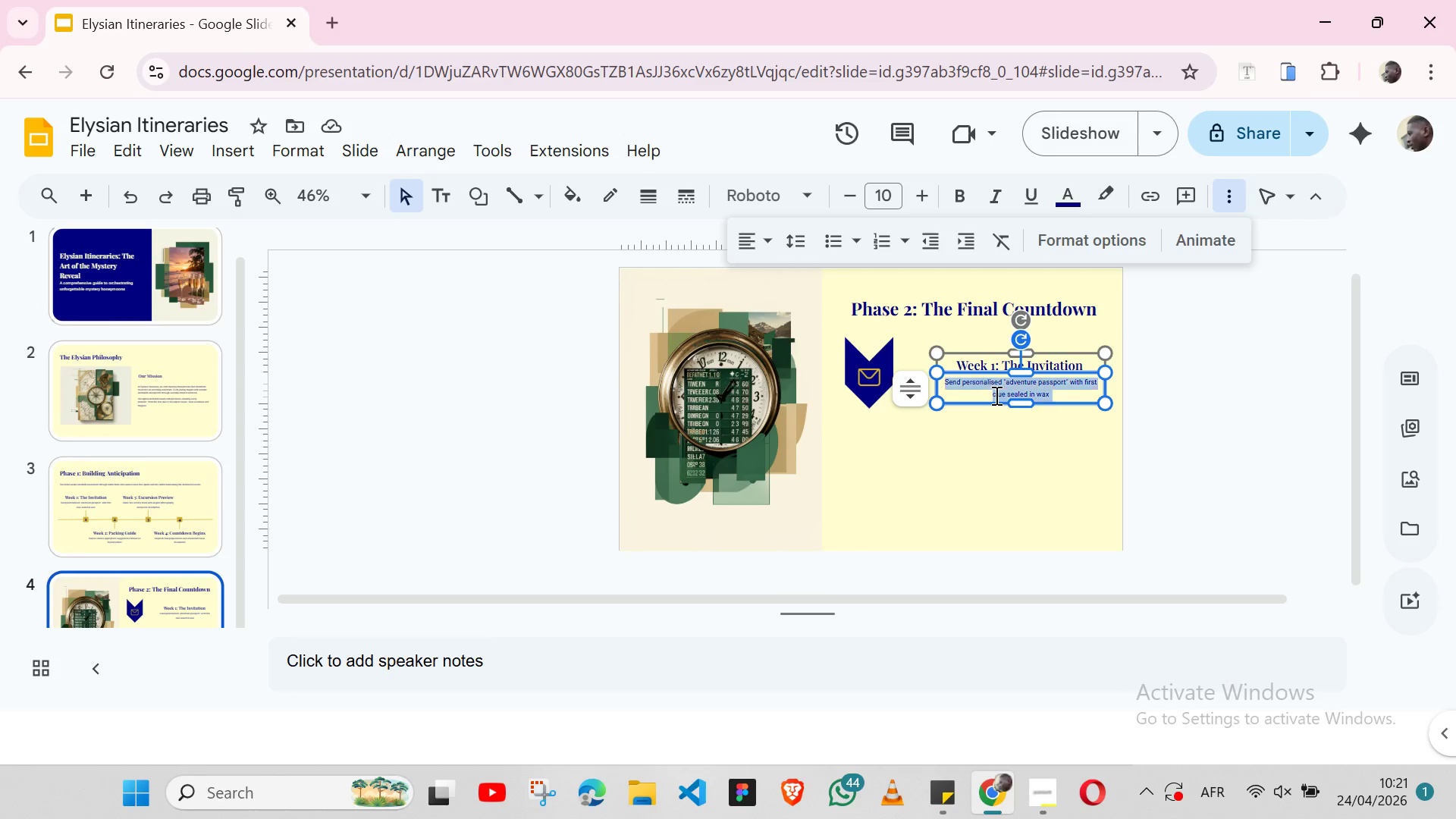 
triple_click([995, 395])
 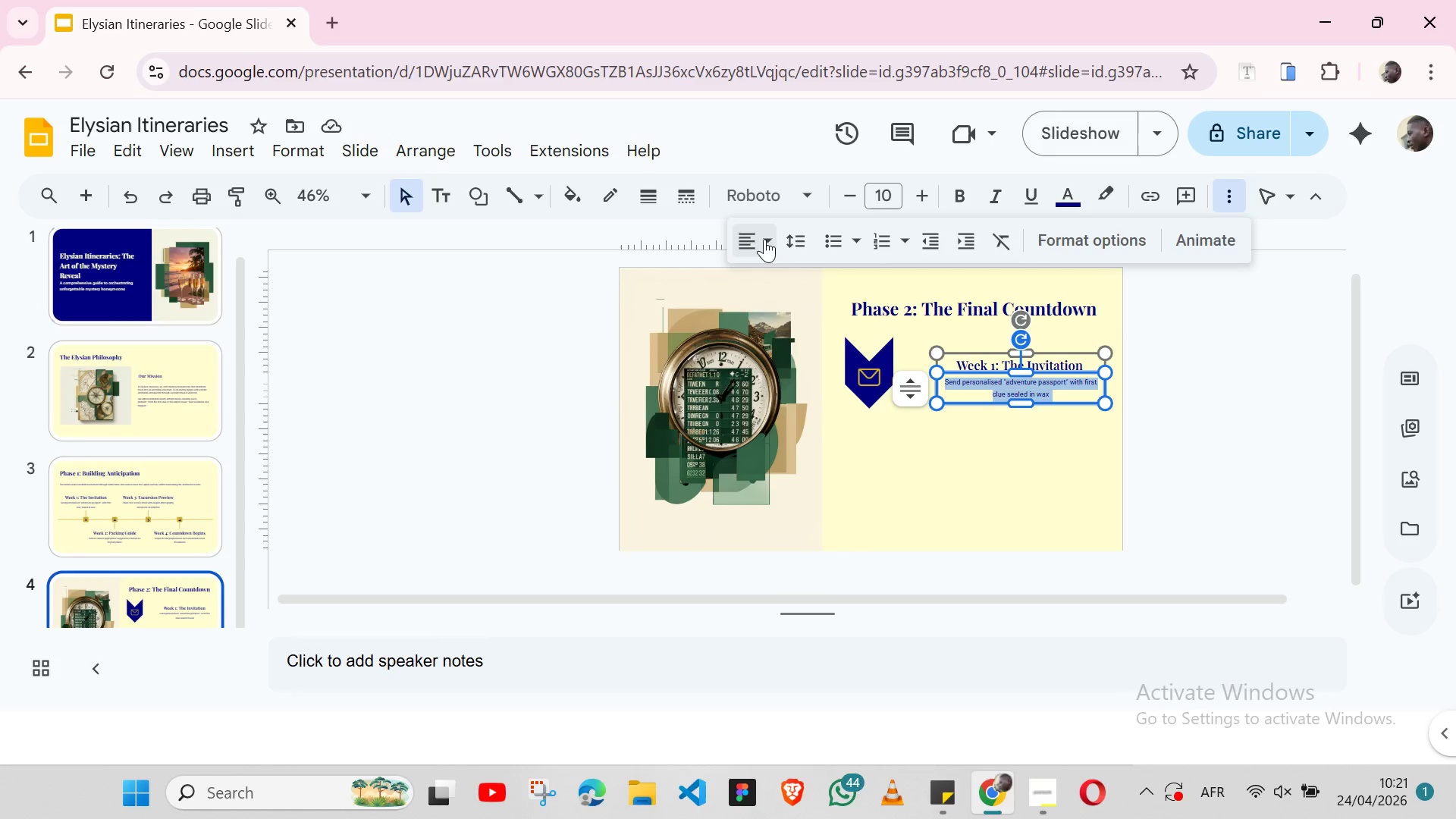 
left_click([764, 239])
 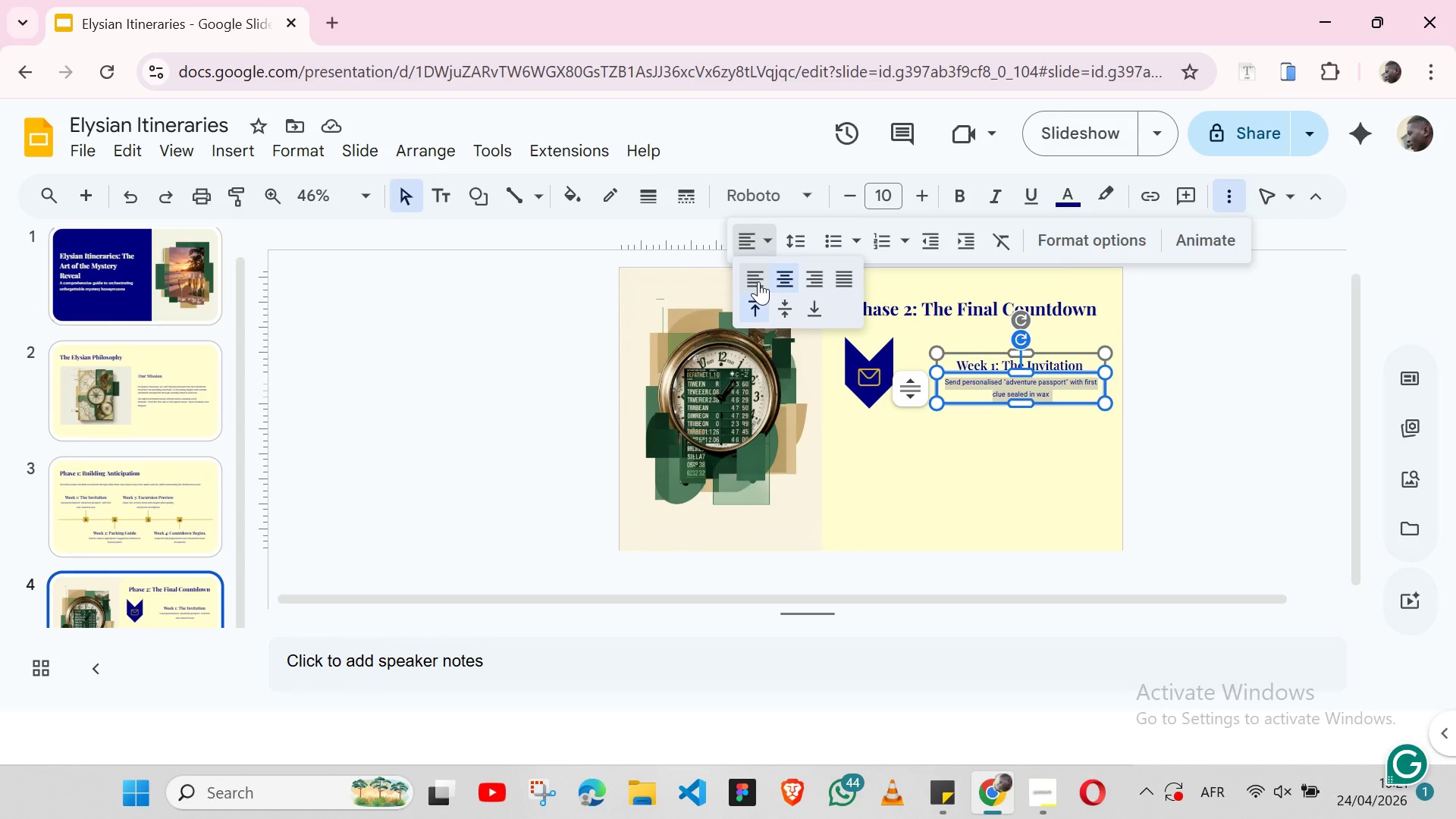 
left_click([758, 281])
 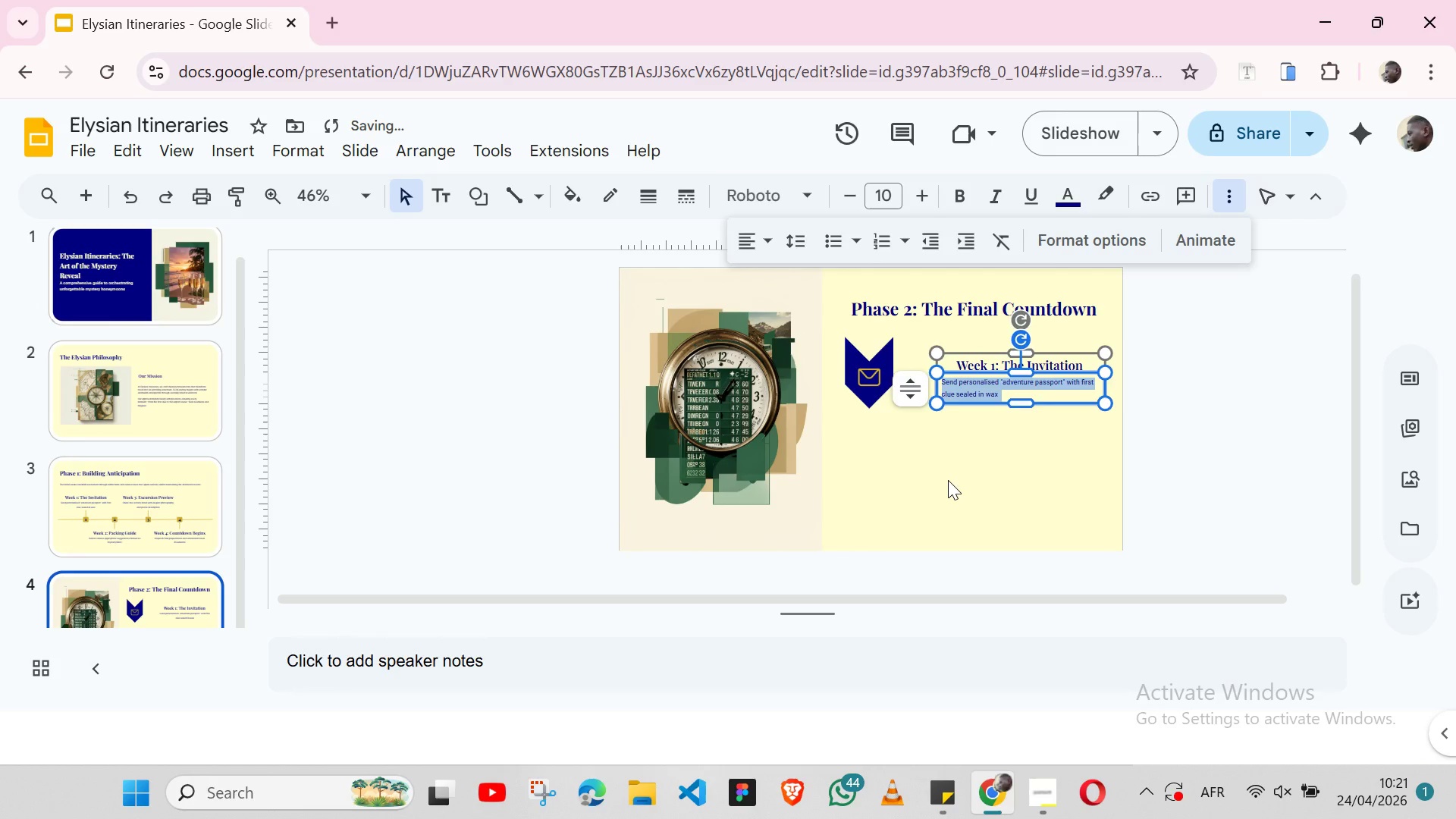 
left_click([948, 480])
 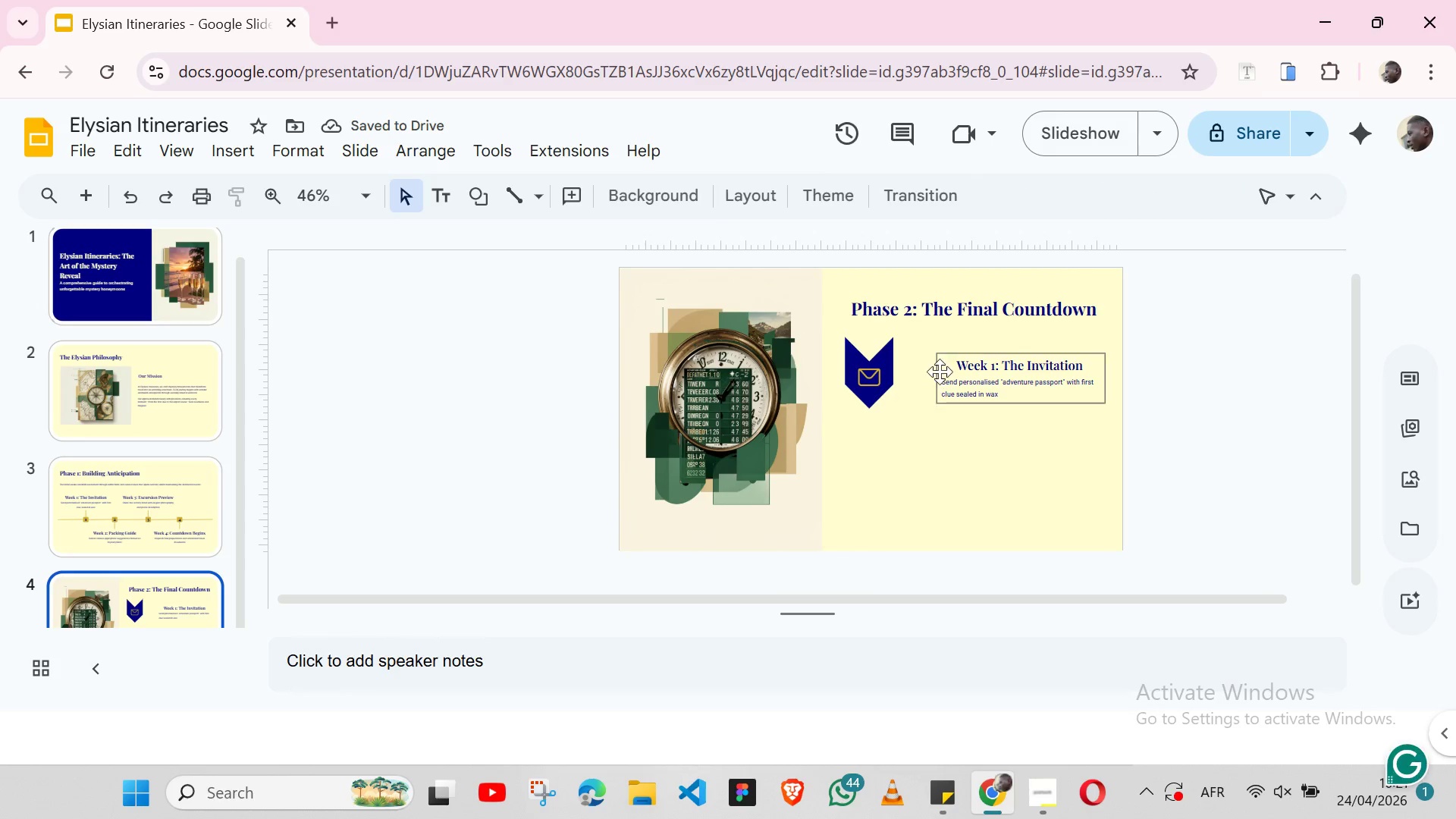 
left_click([940, 369])
 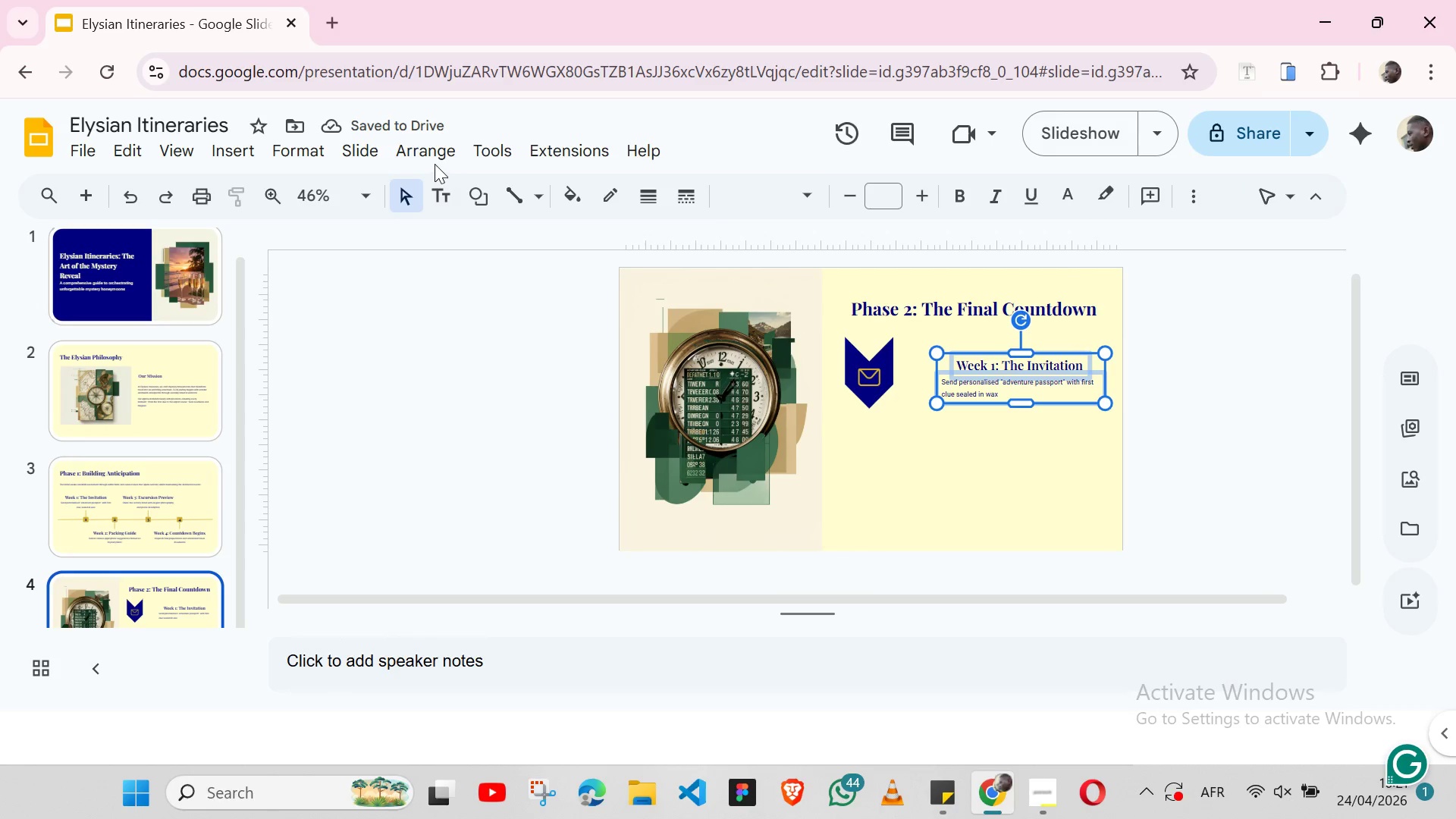 
left_click([435, 164])
 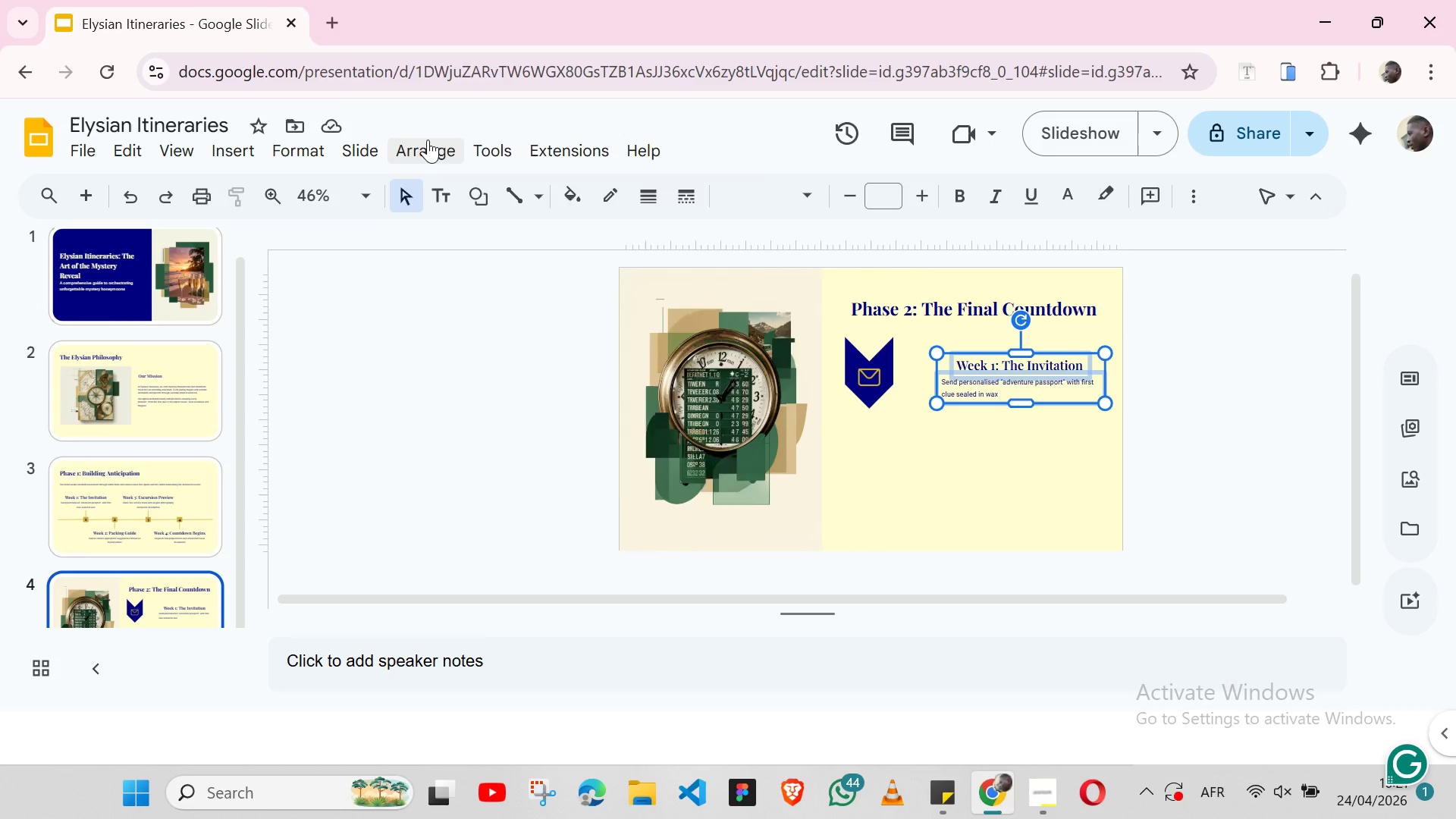 
left_click([428, 140])
 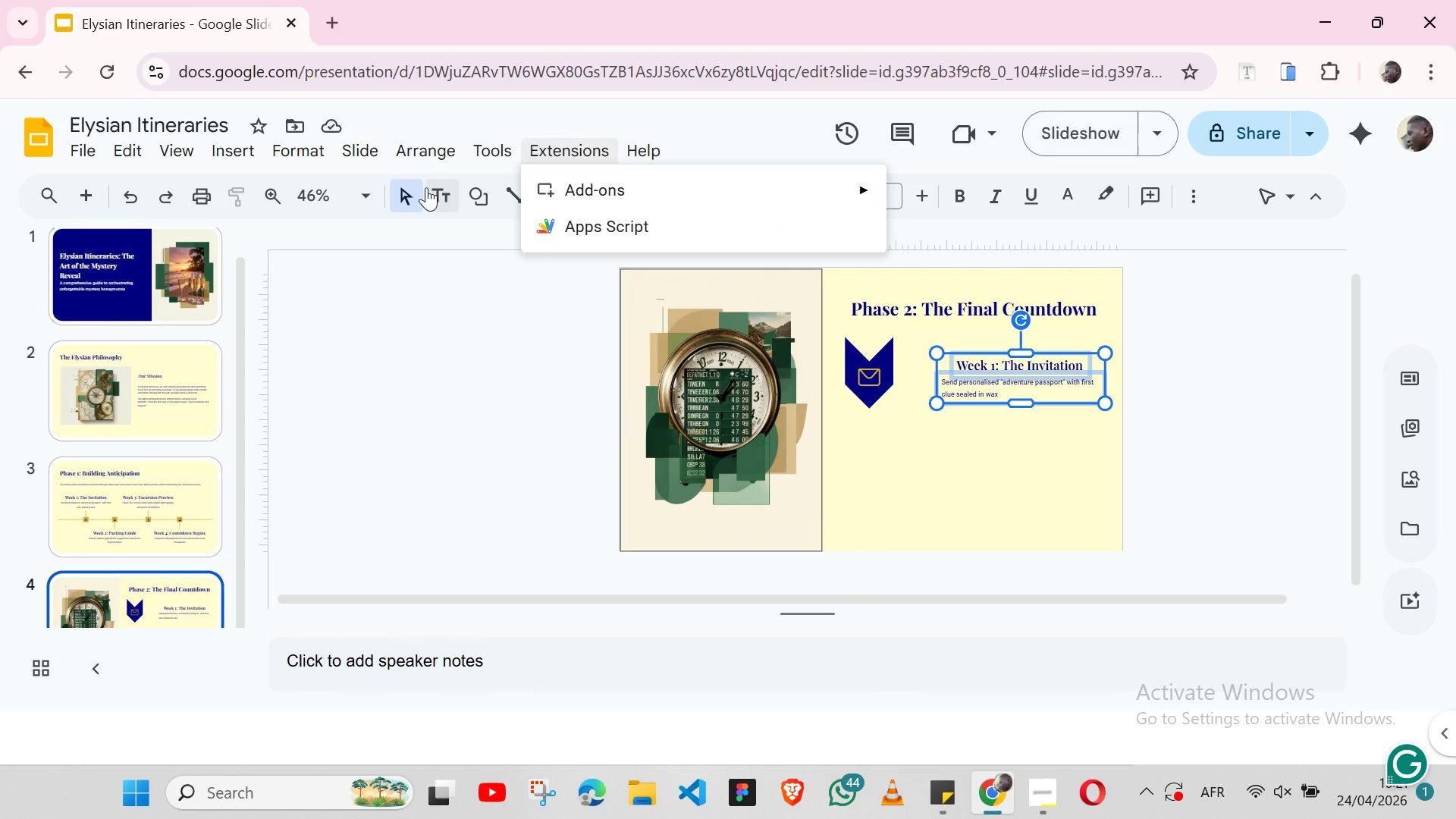 
left_click([403, 148])
 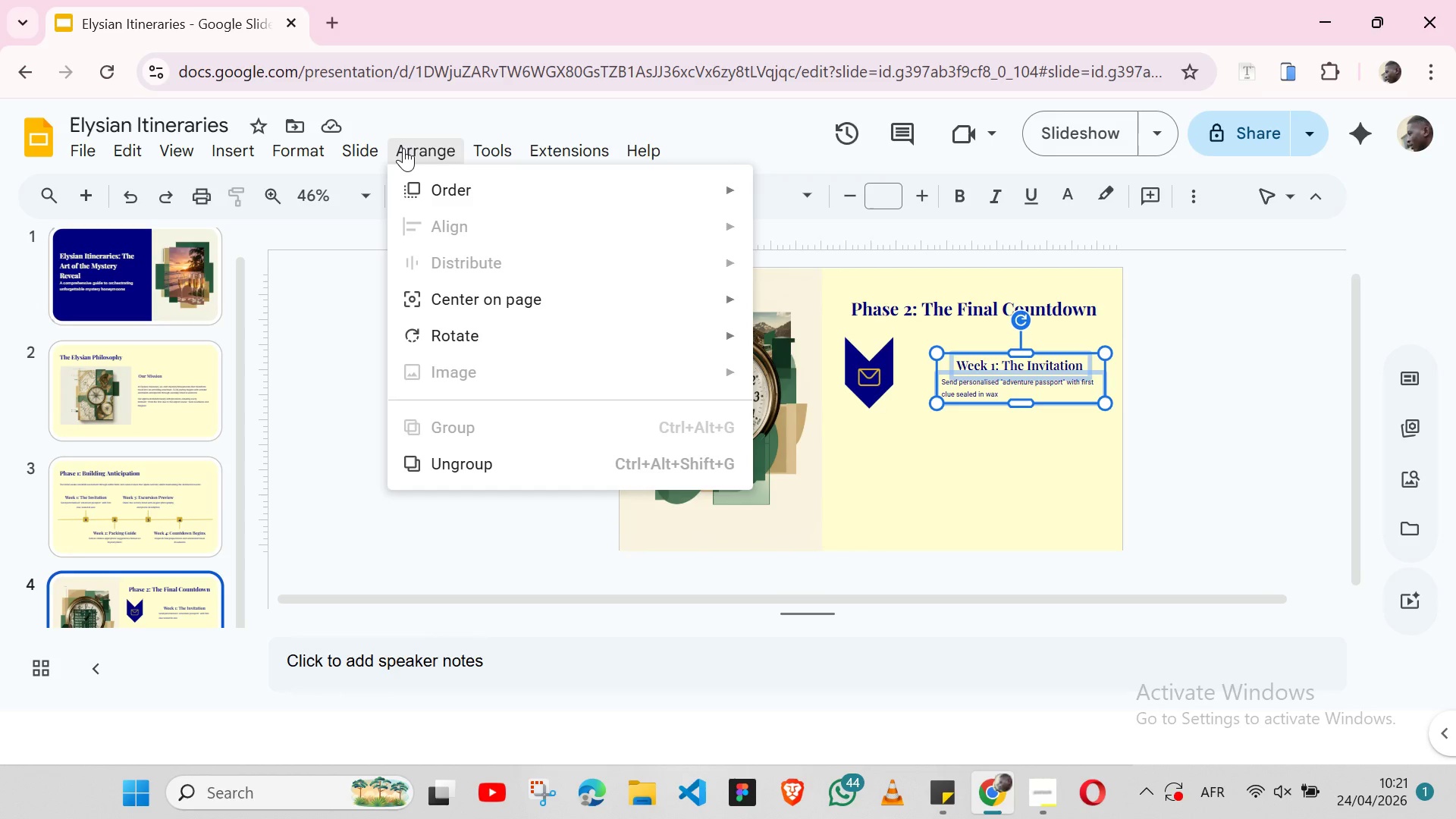 
left_click([403, 148])
 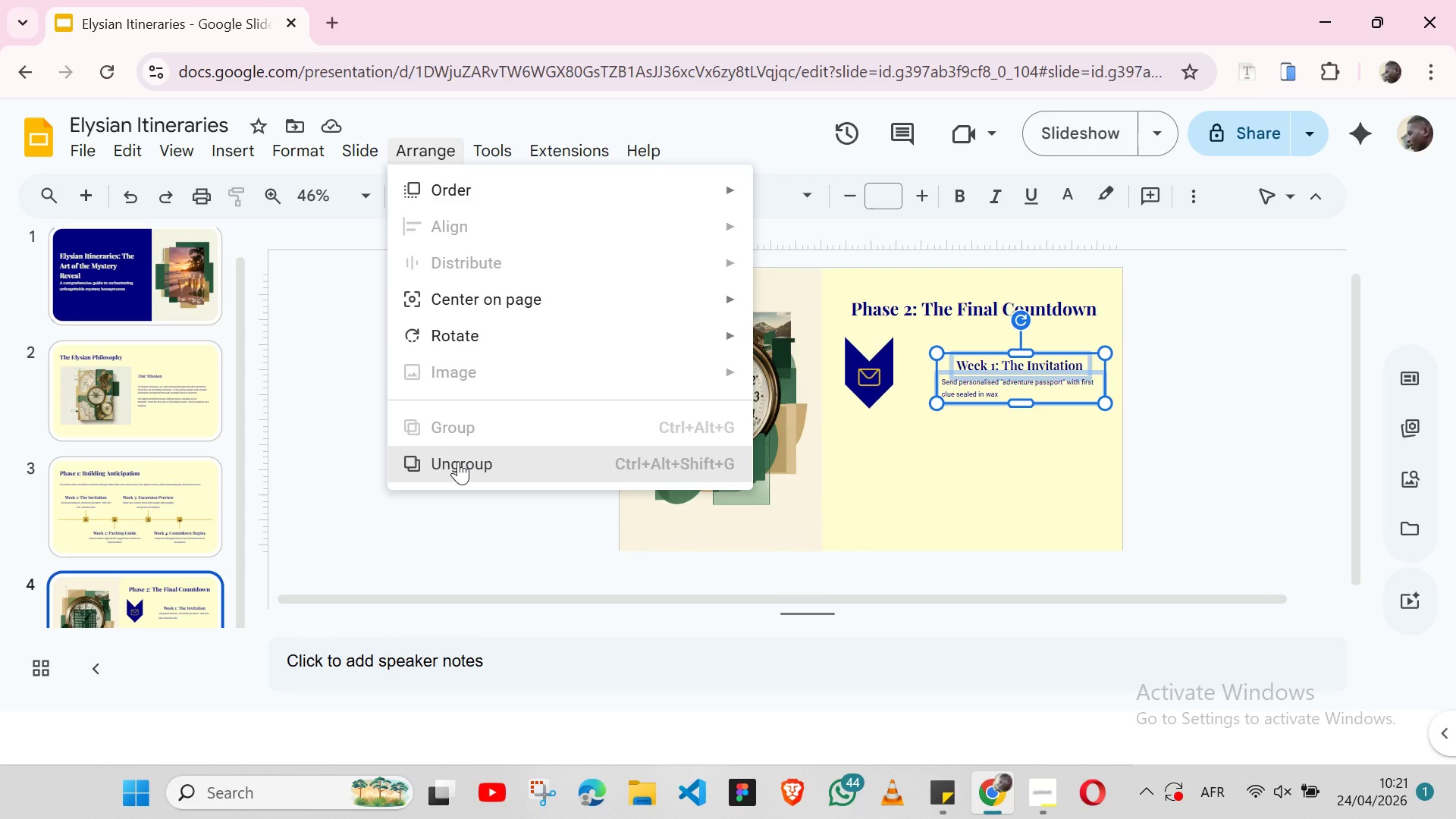 
left_click([458, 461])
 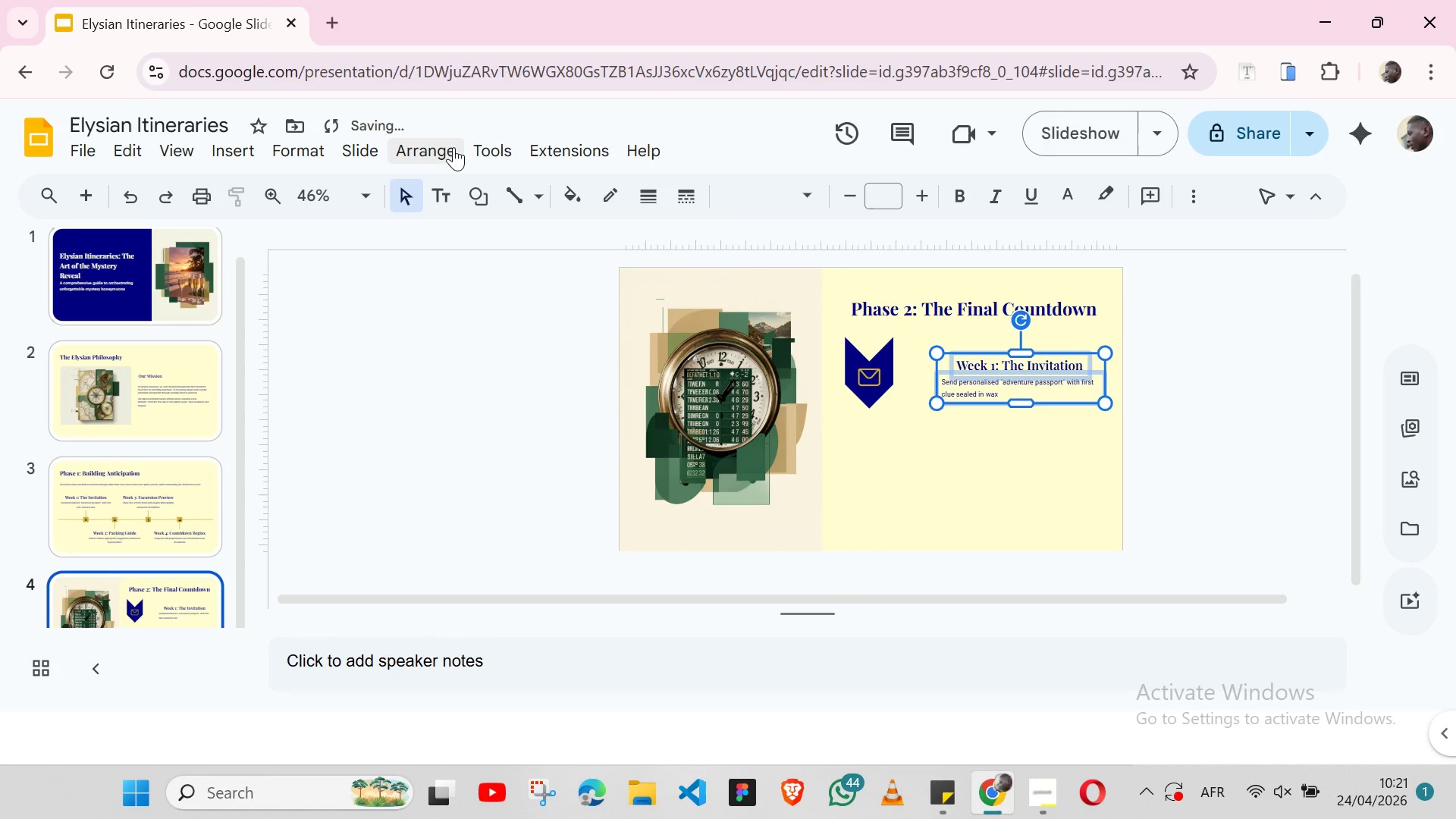 
left_click([453, 147])
 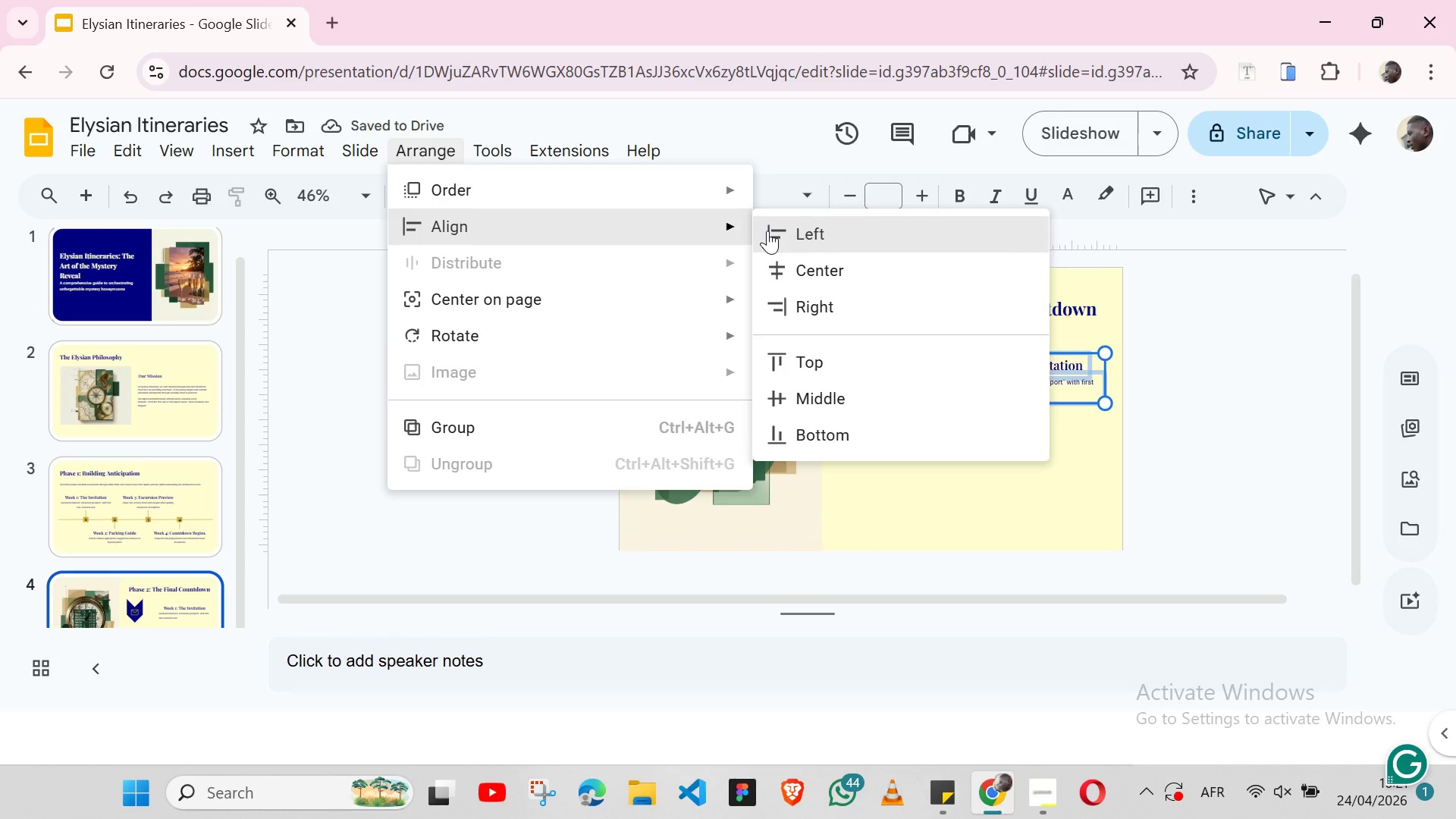 
left_click([767, 231])
 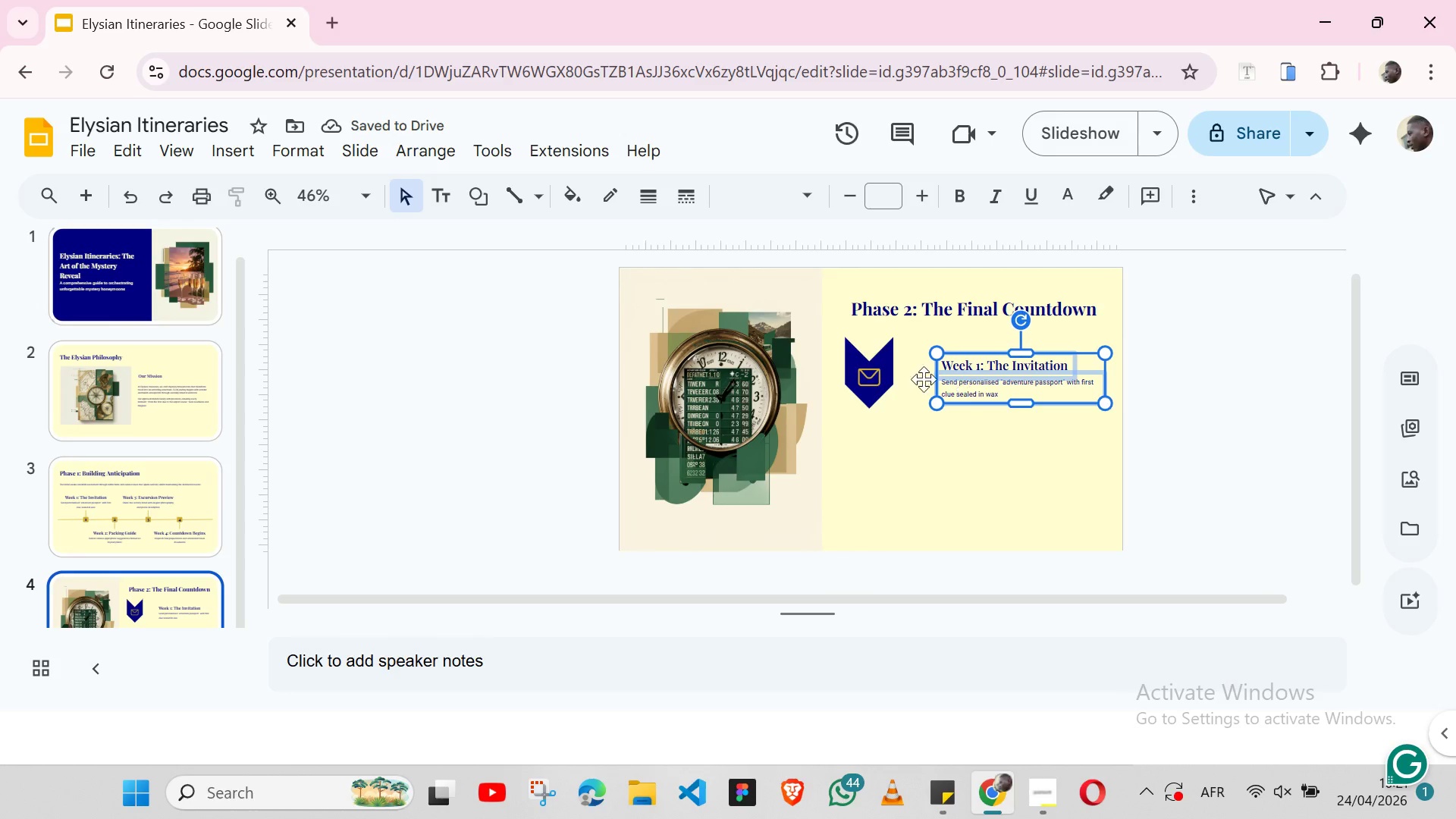 
hold_key(key=ShiftLeft, duration=0.97)
left_click([877, 345])
 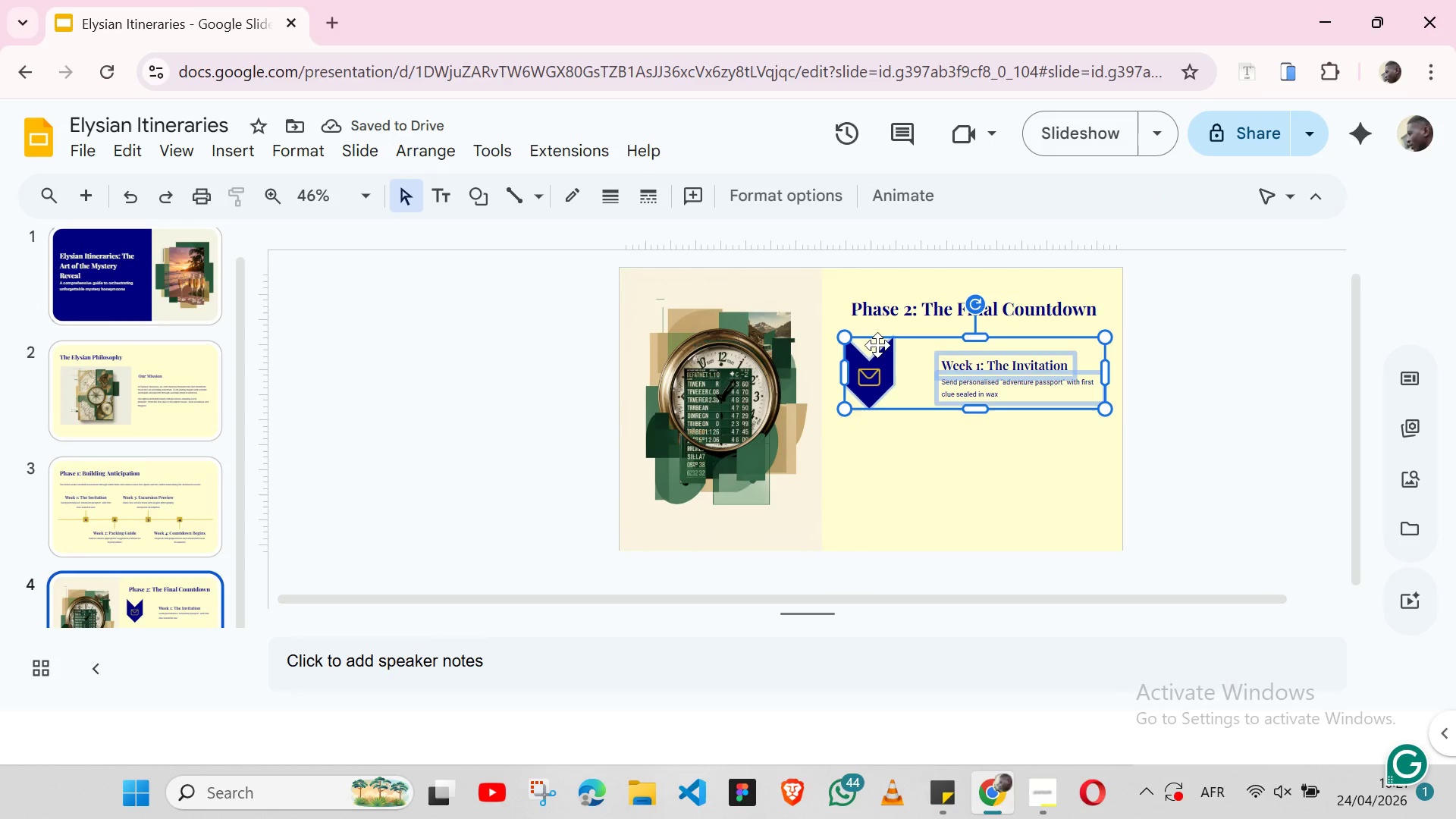 
hold_key(key=ShiftLeft, duration=10.28)
left_click([416, 137])
 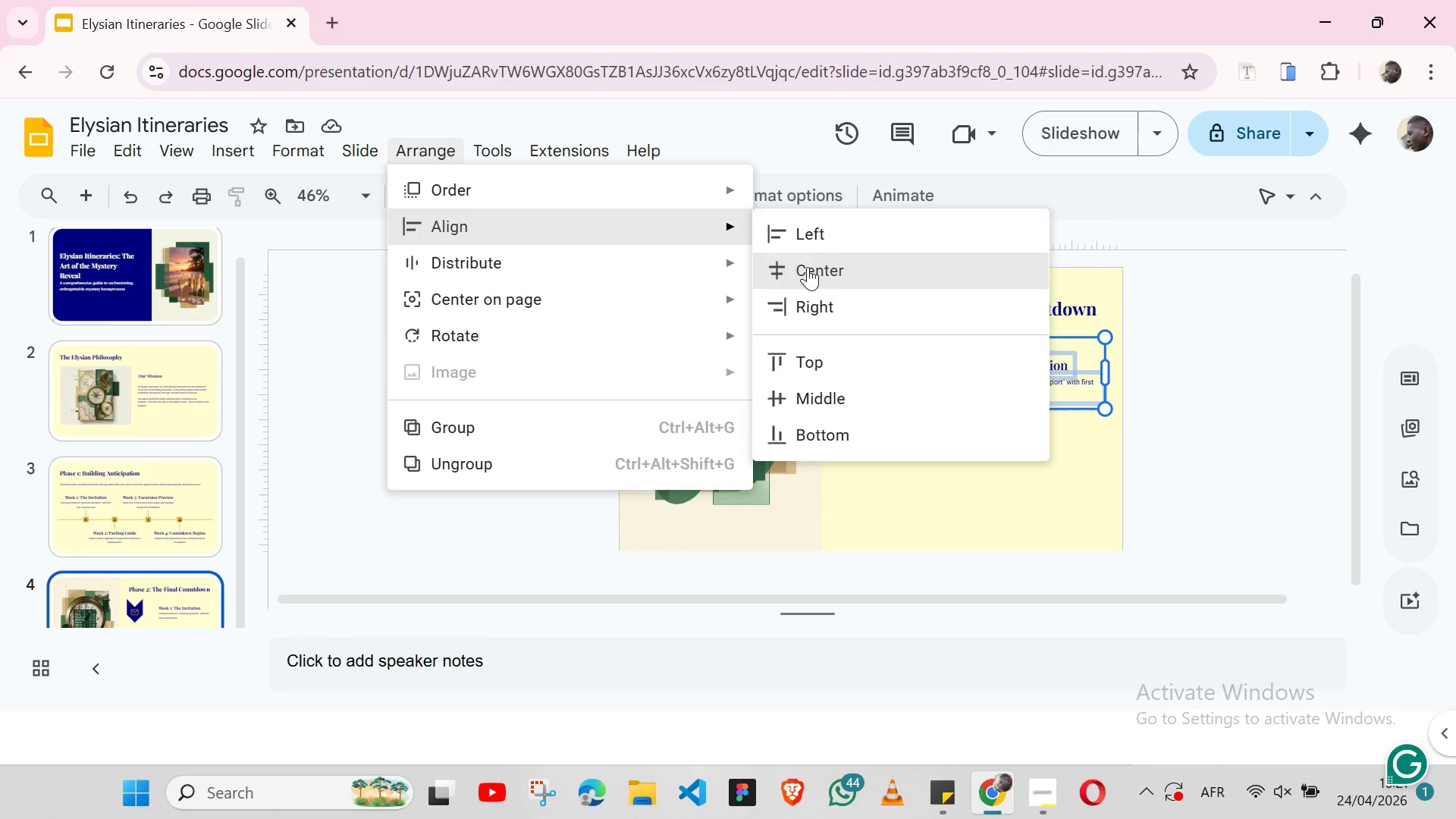 
left_click([811, 392])
 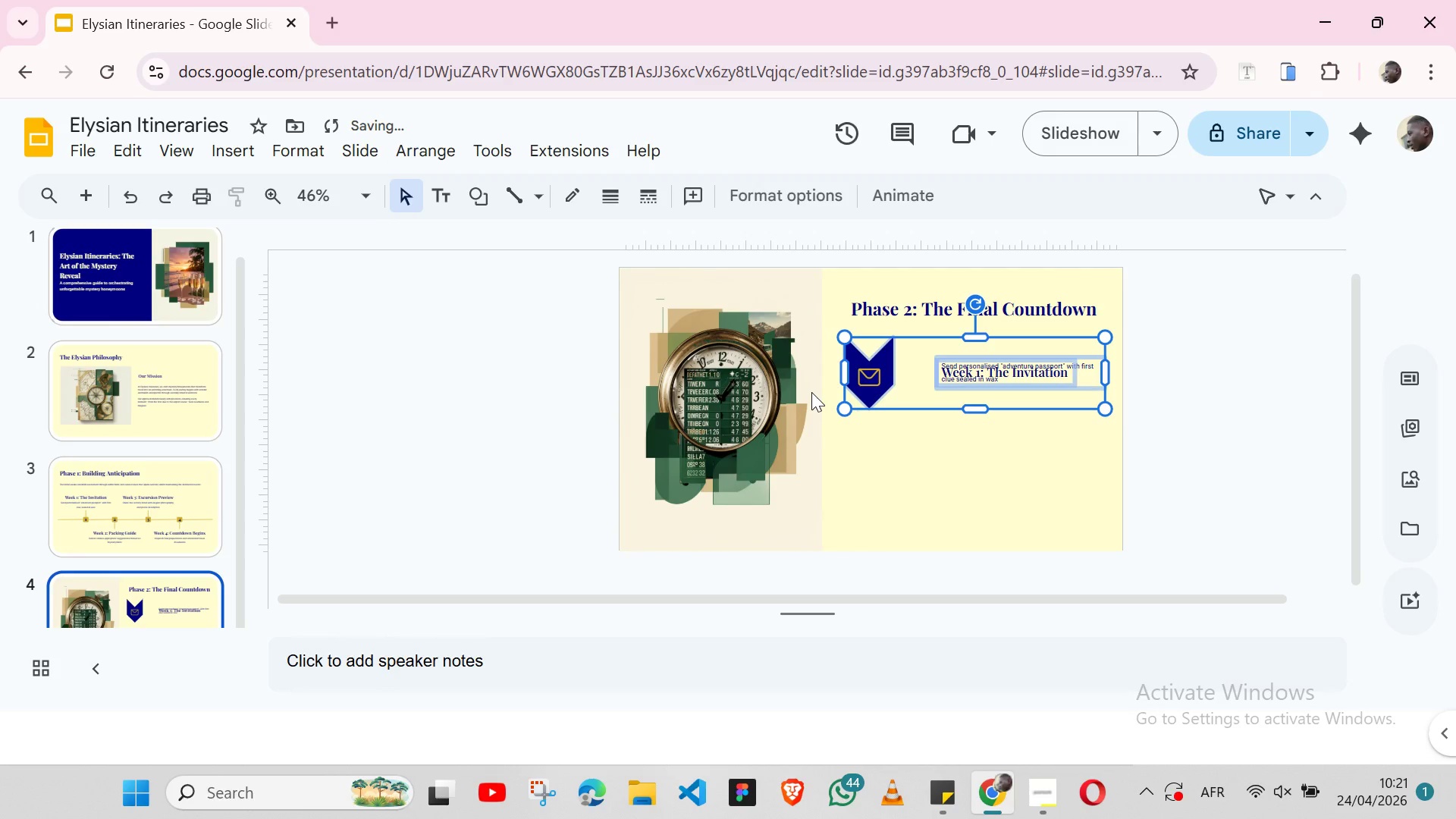 
key(Control+Z)
 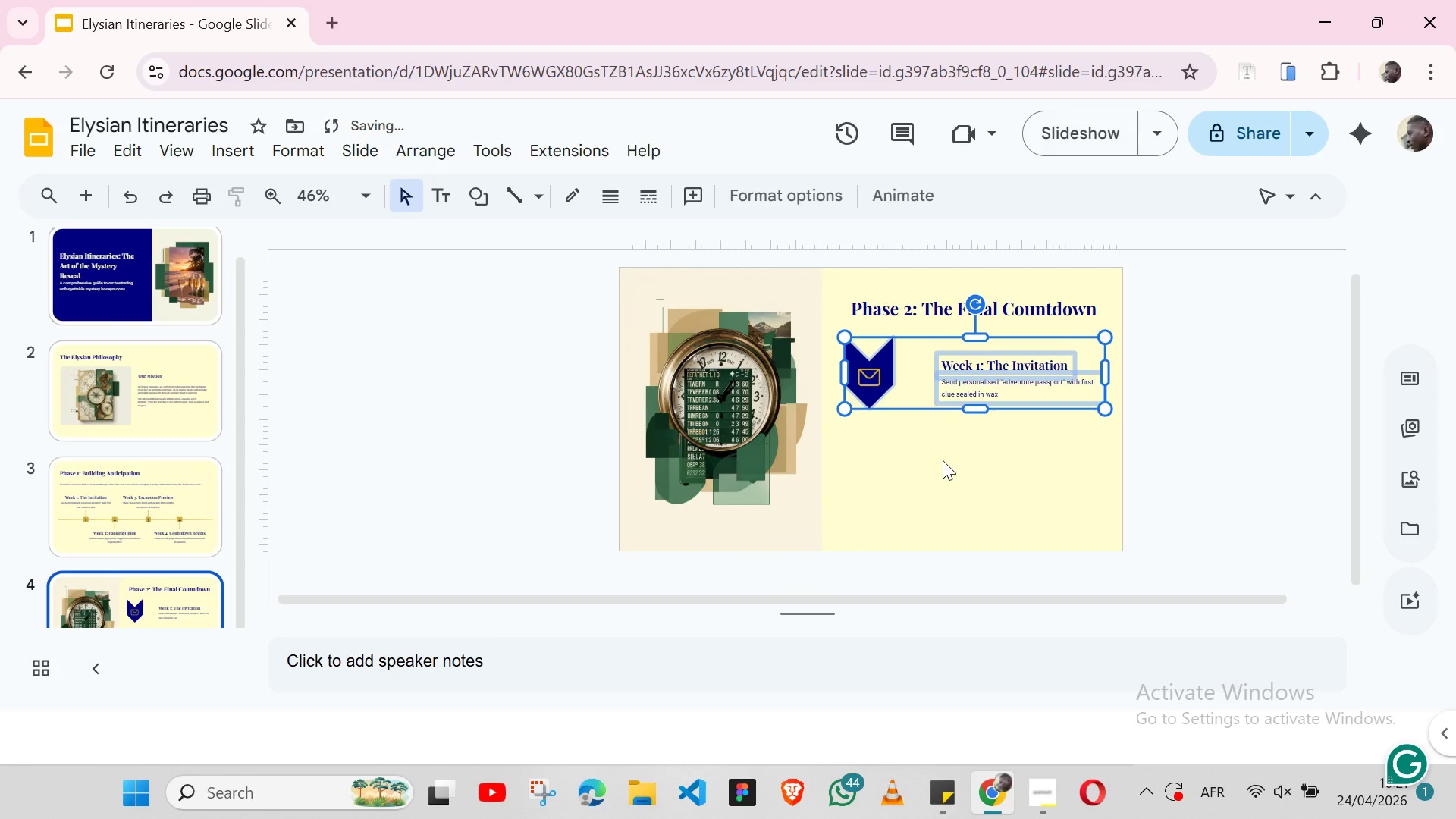 
left_click([943, 460])
 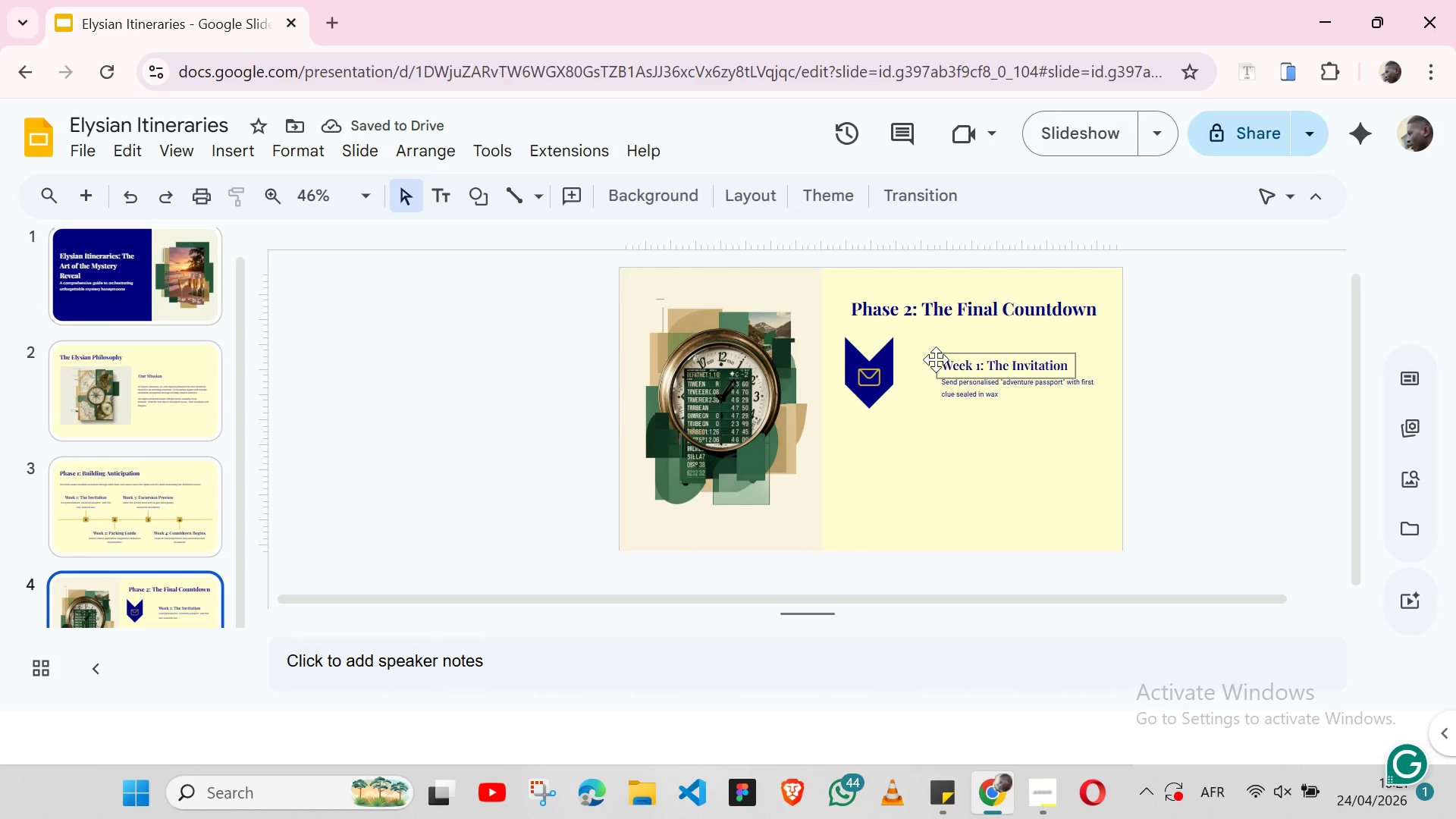 
left_click([936, 359])
 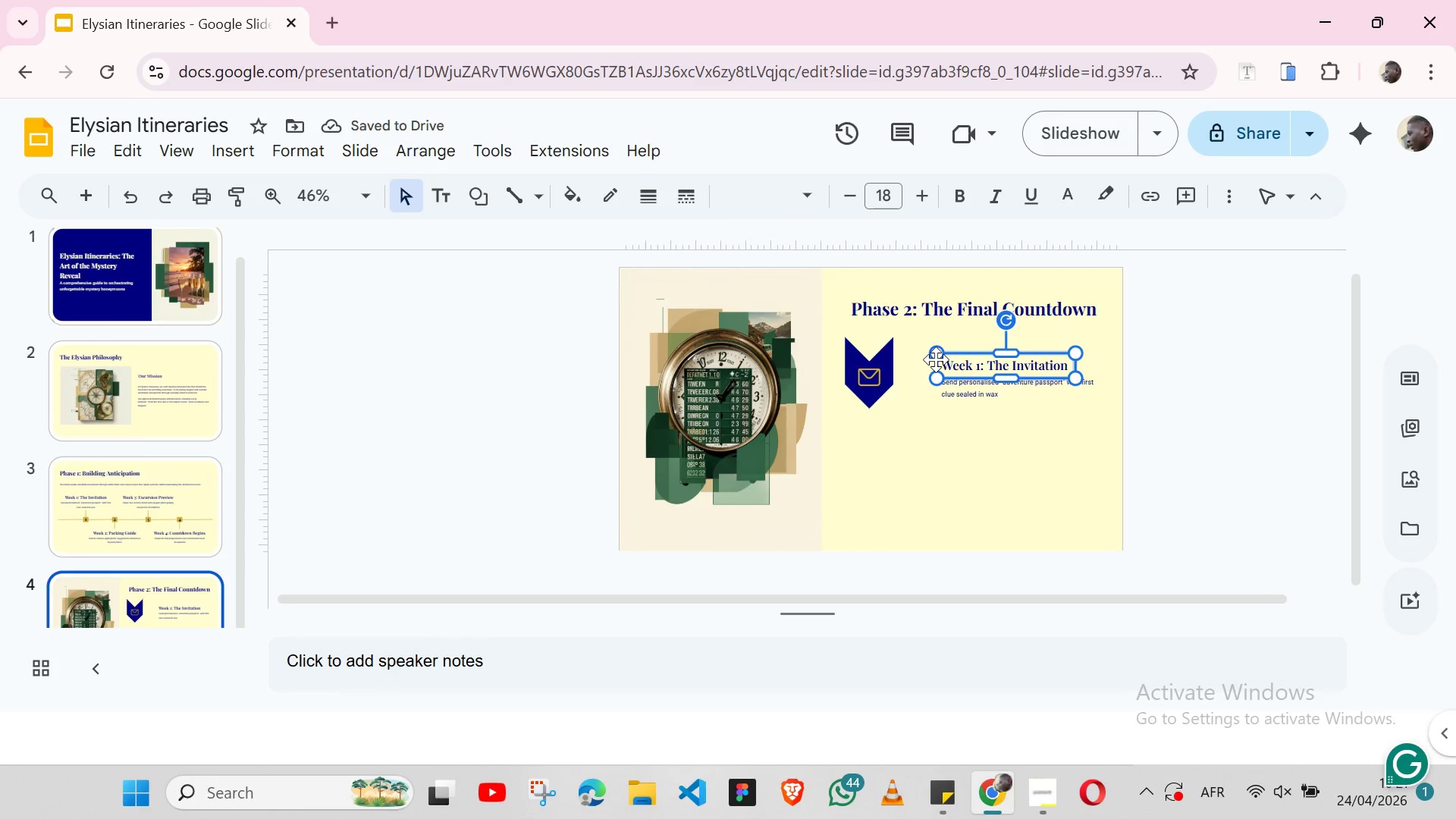 
hold_key(key=ShiftLeft, duration=1.52)
left_click([943, 394])
 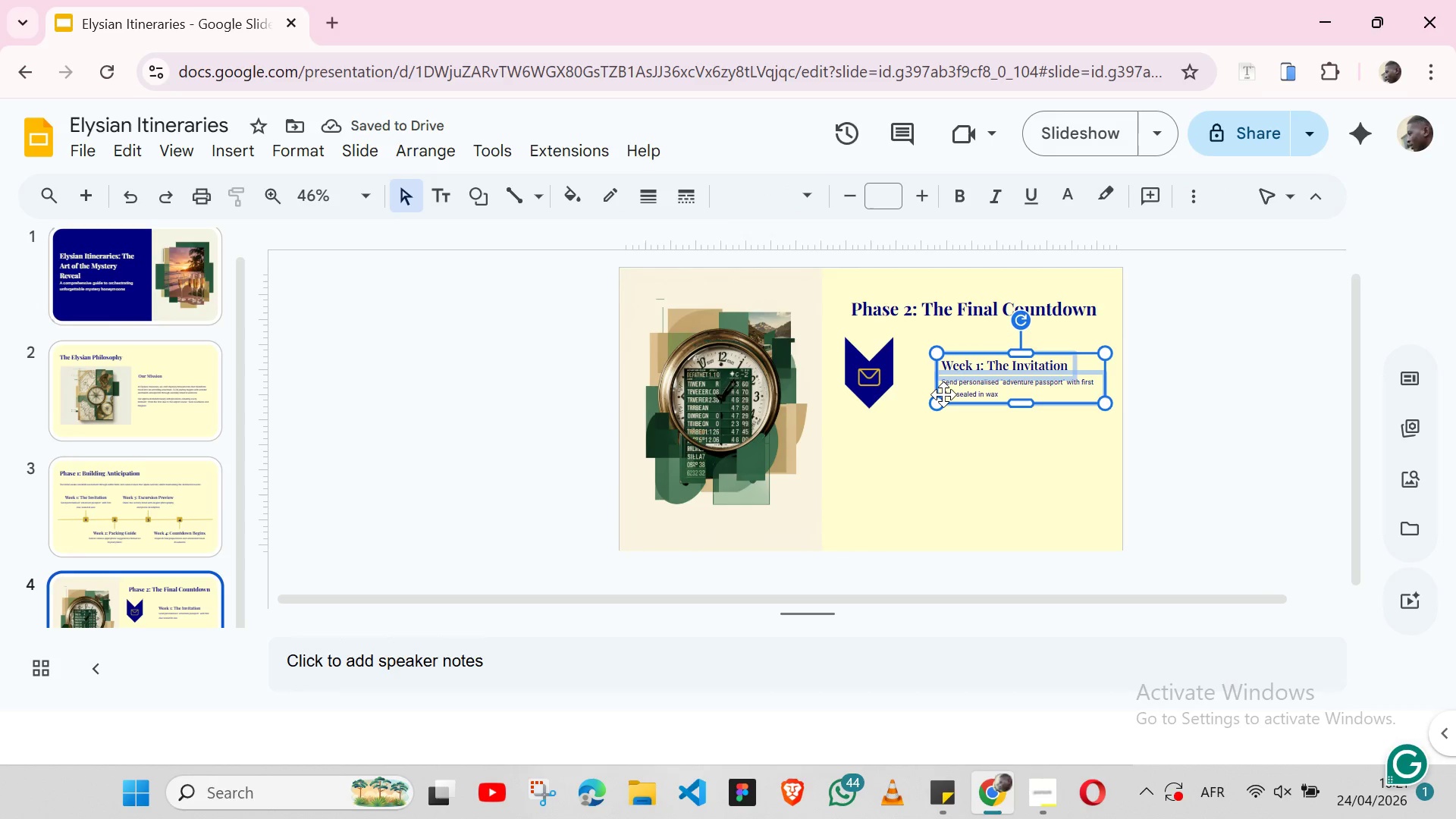 
key(Shift+ArrowLeft)
 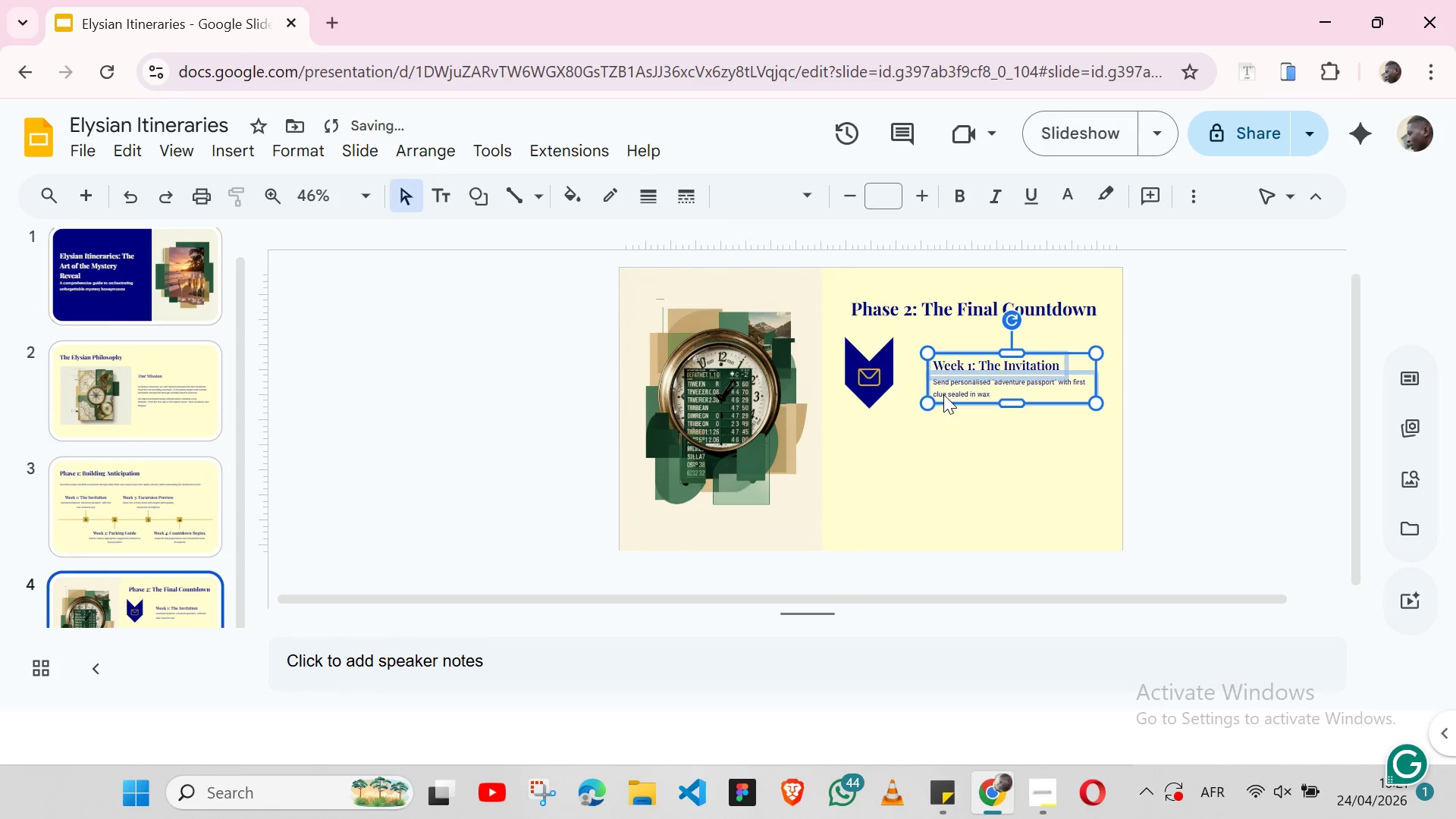 
key(Shift+ArrowLeft)
 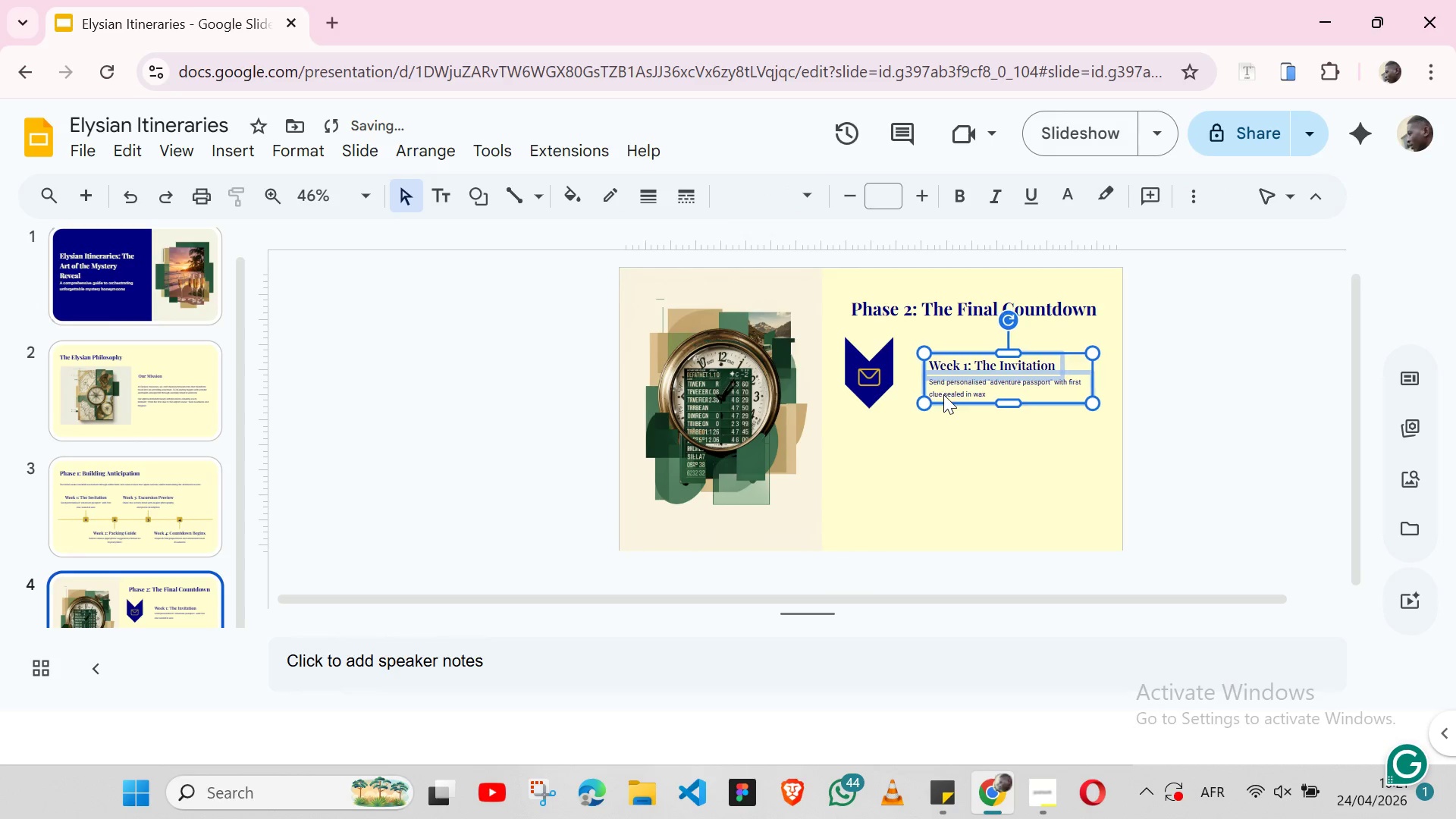 
key(Shift+ArrowLeft)
 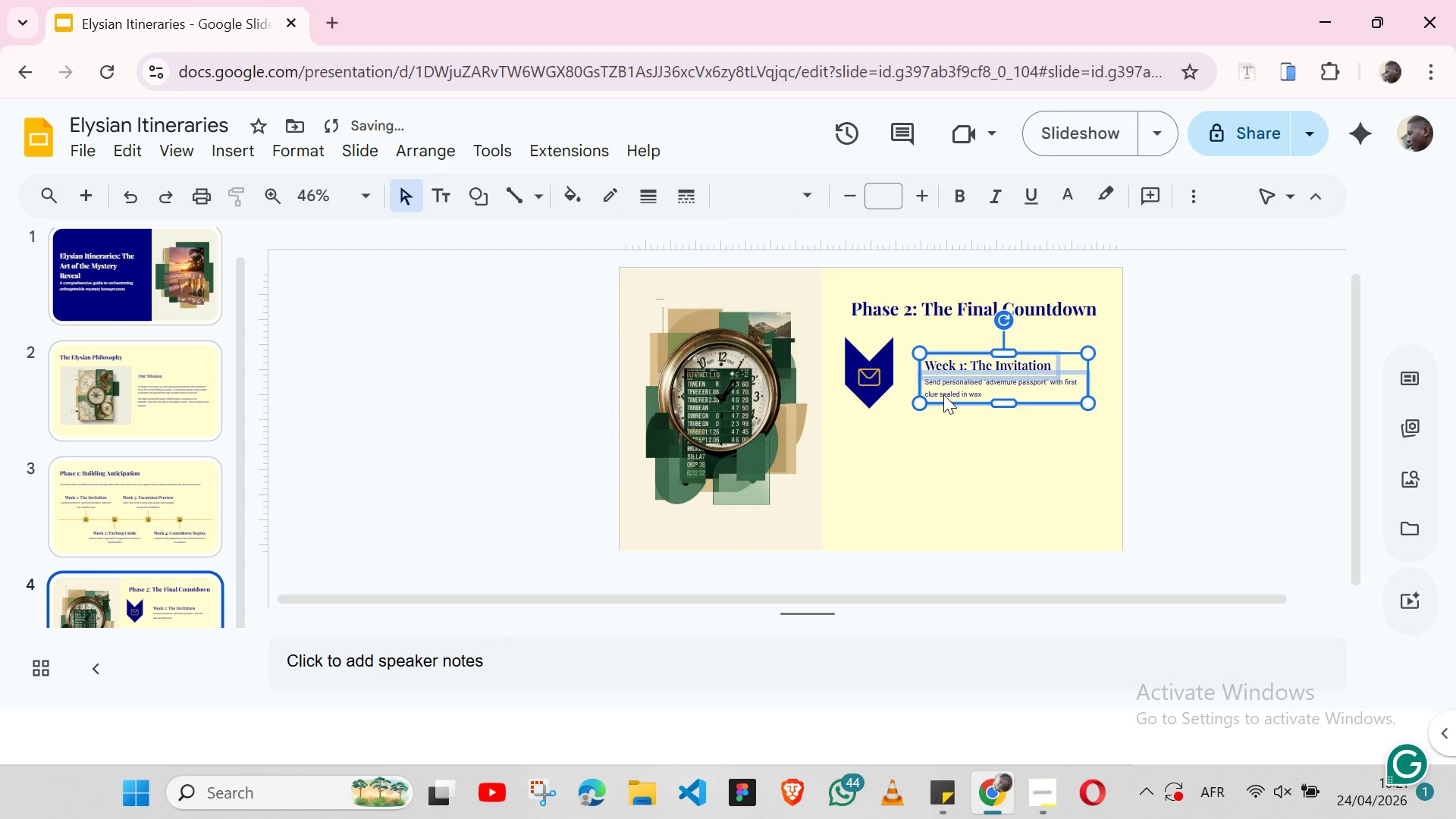 
key(Shift+ArrowLeft)
 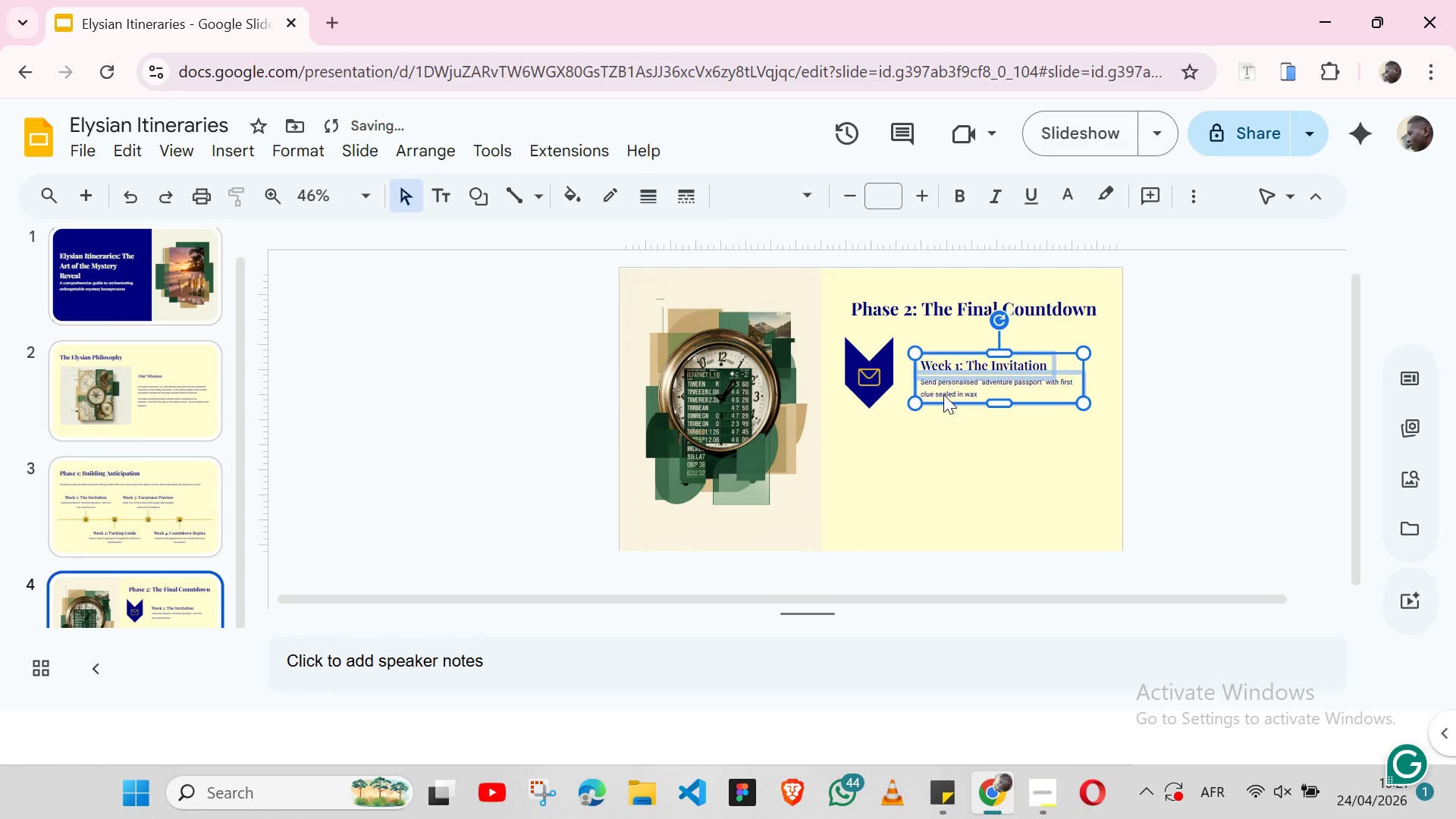 
hold_key(key=ArrowLeft, duration=0.55)
 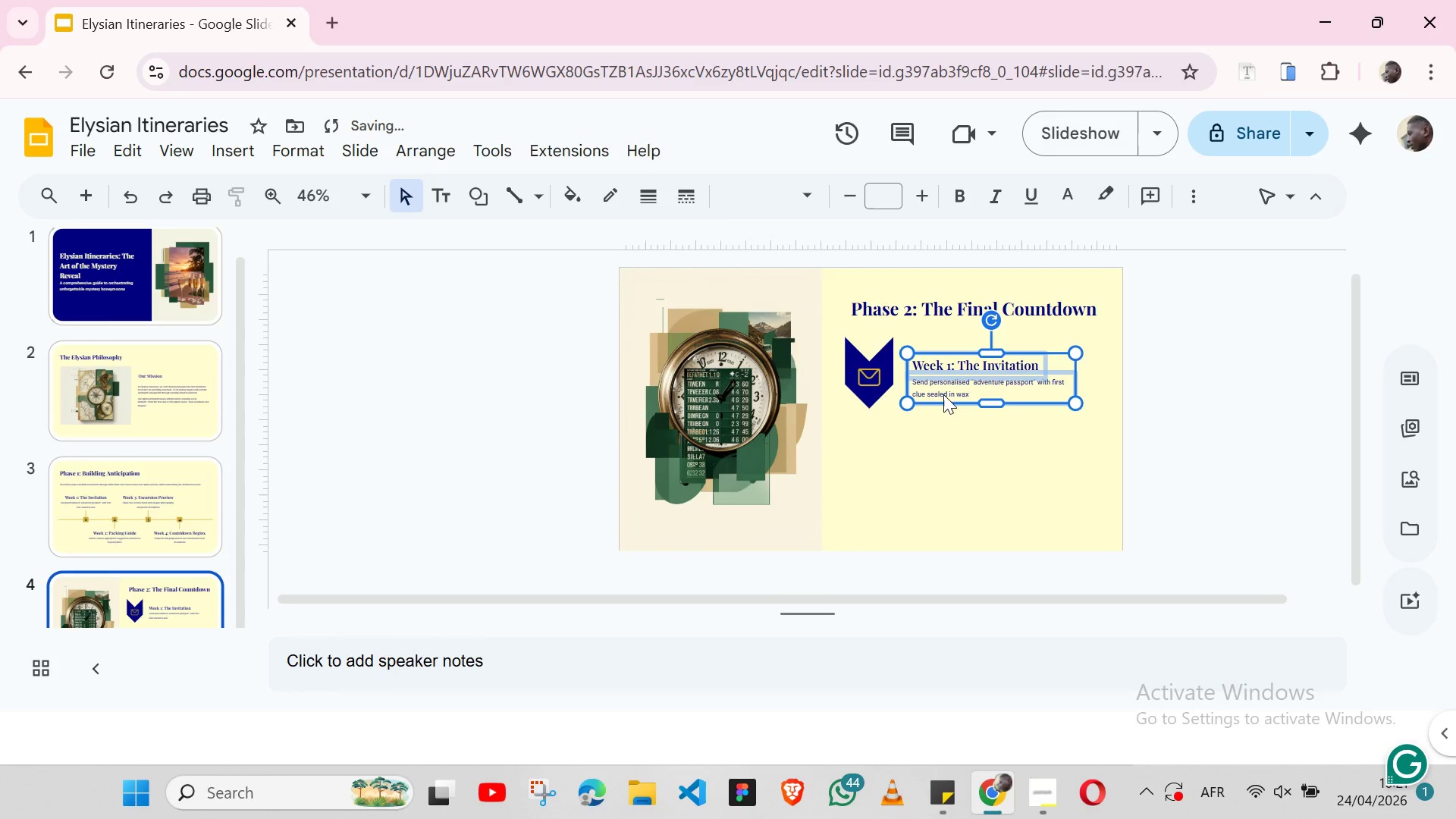 
hold_key(key=ArrowLeft, duration=0.34)
 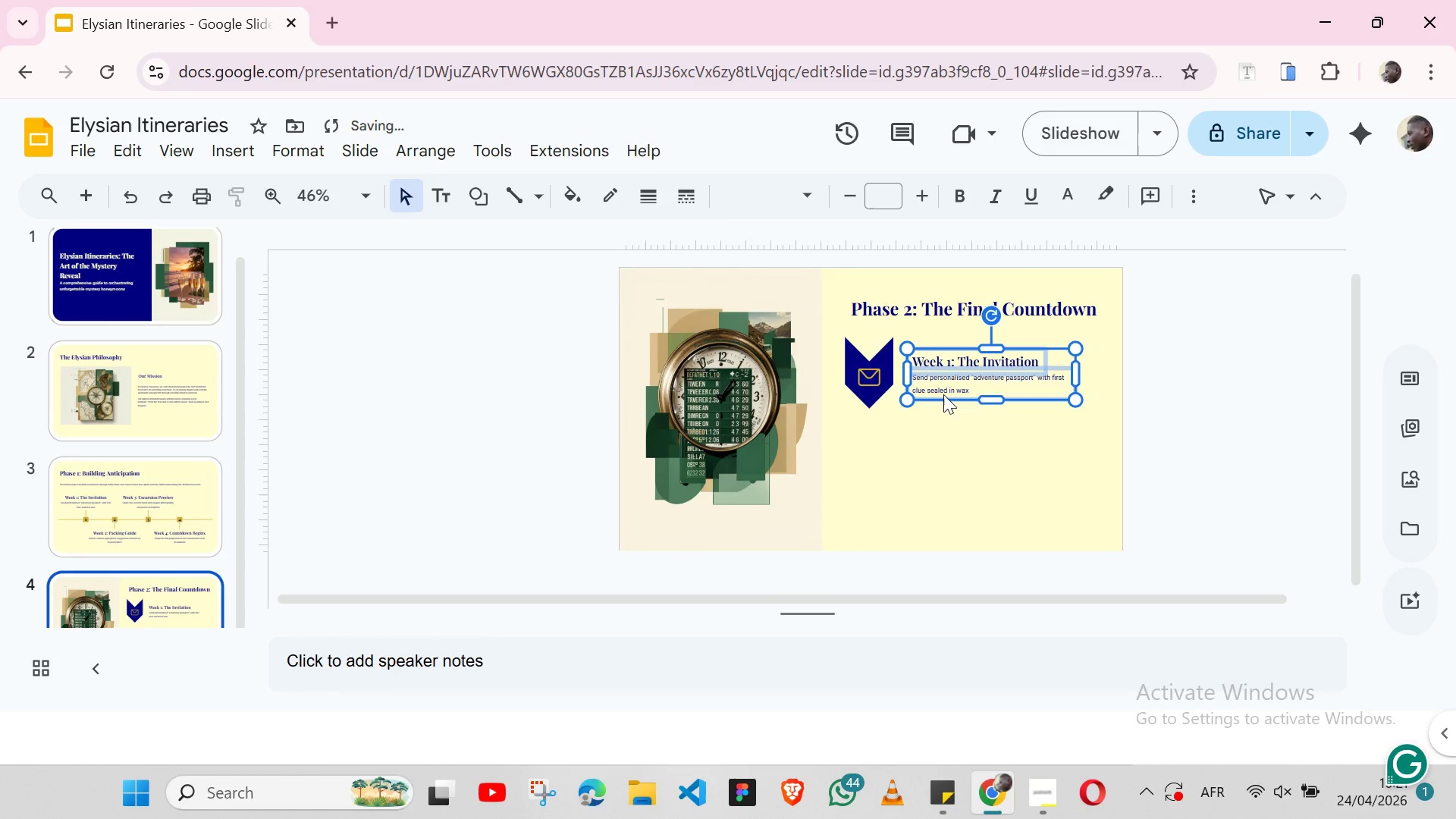 
key(Shift+ArrowUp)
 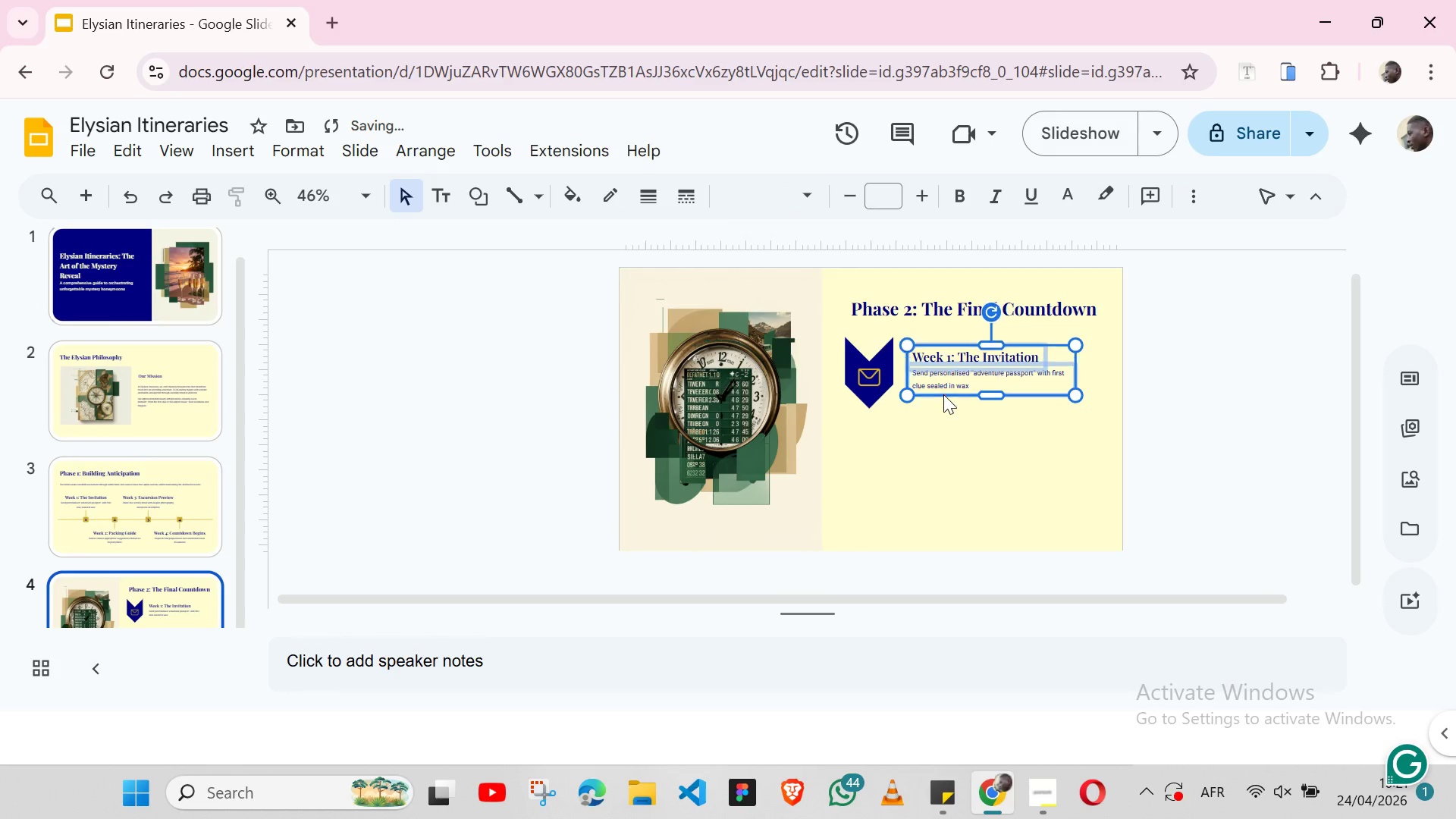 
key(Shift+ArrowUp)
 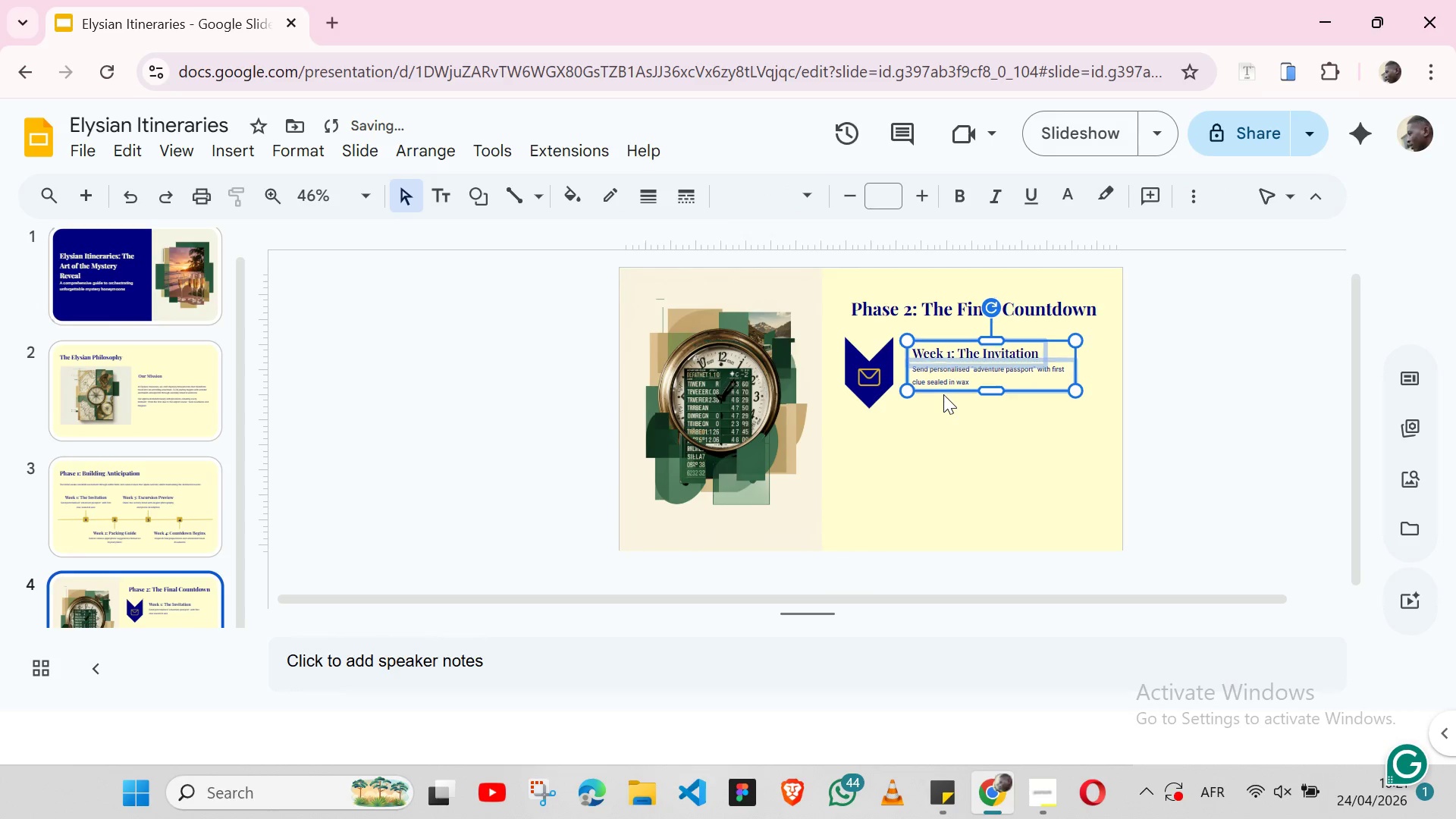 
key(Shift+ArrowUp)
 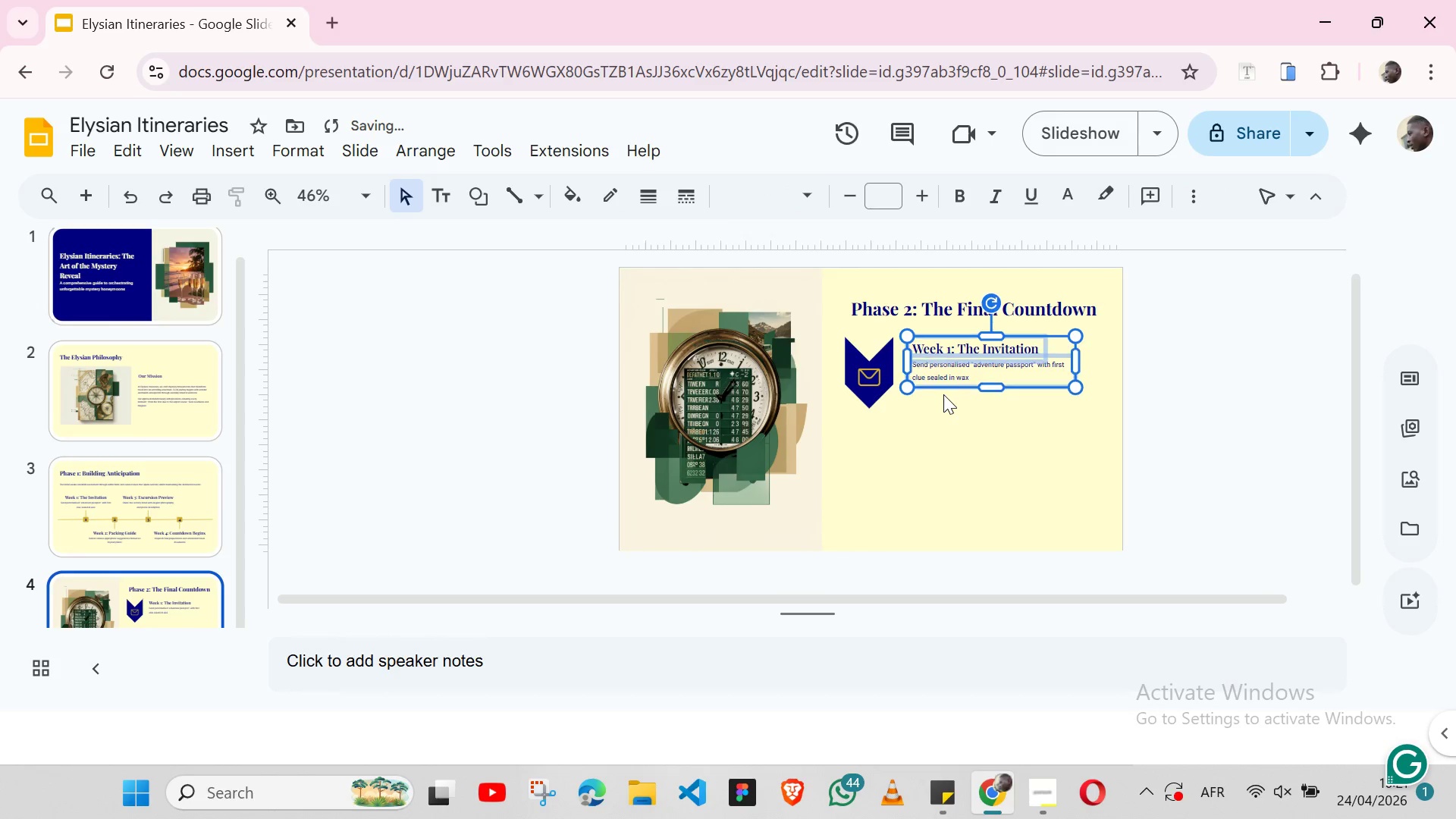 
key(Shift+ArrowUp)
 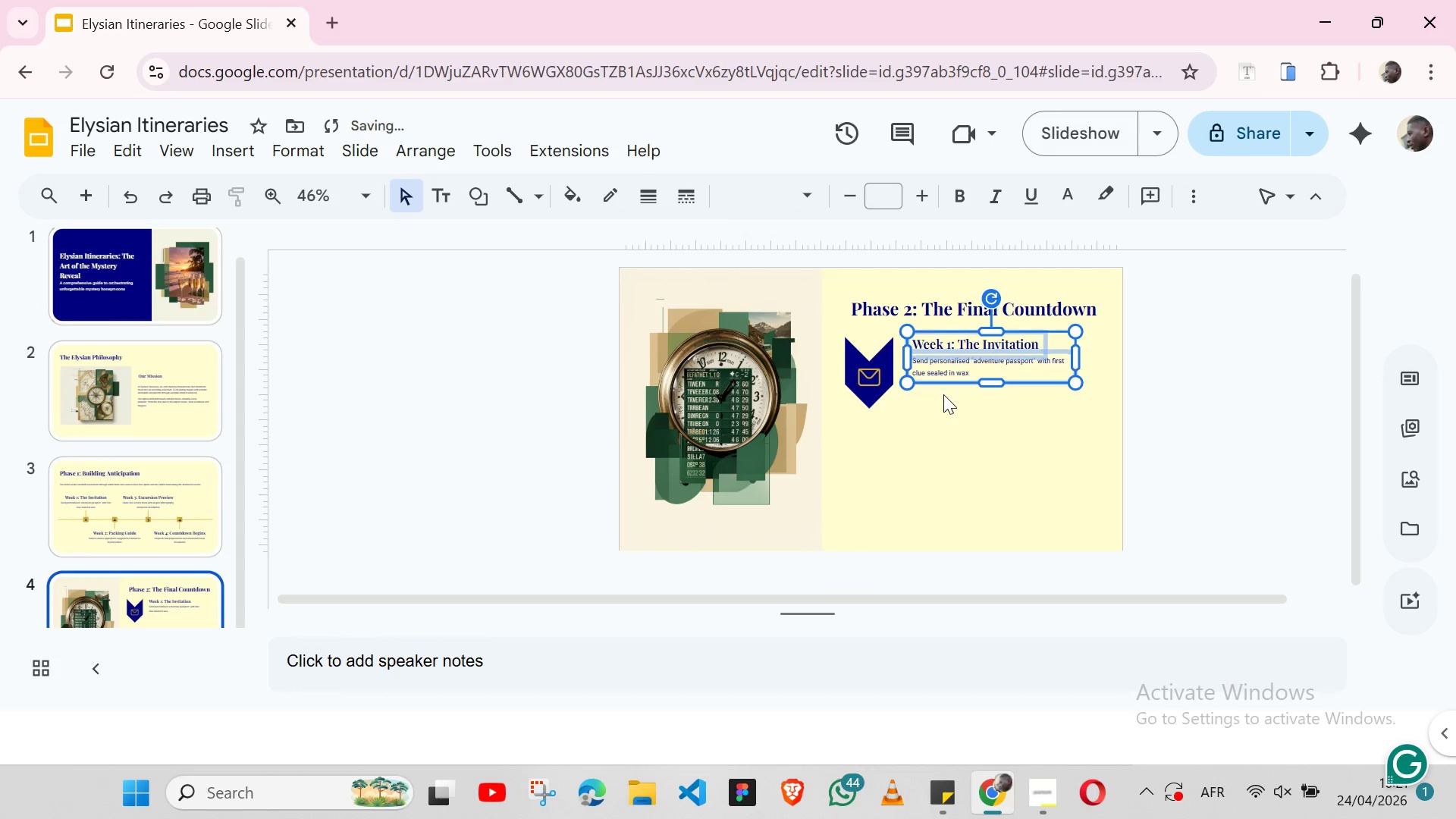 
key(Shift+ArrowUp)
 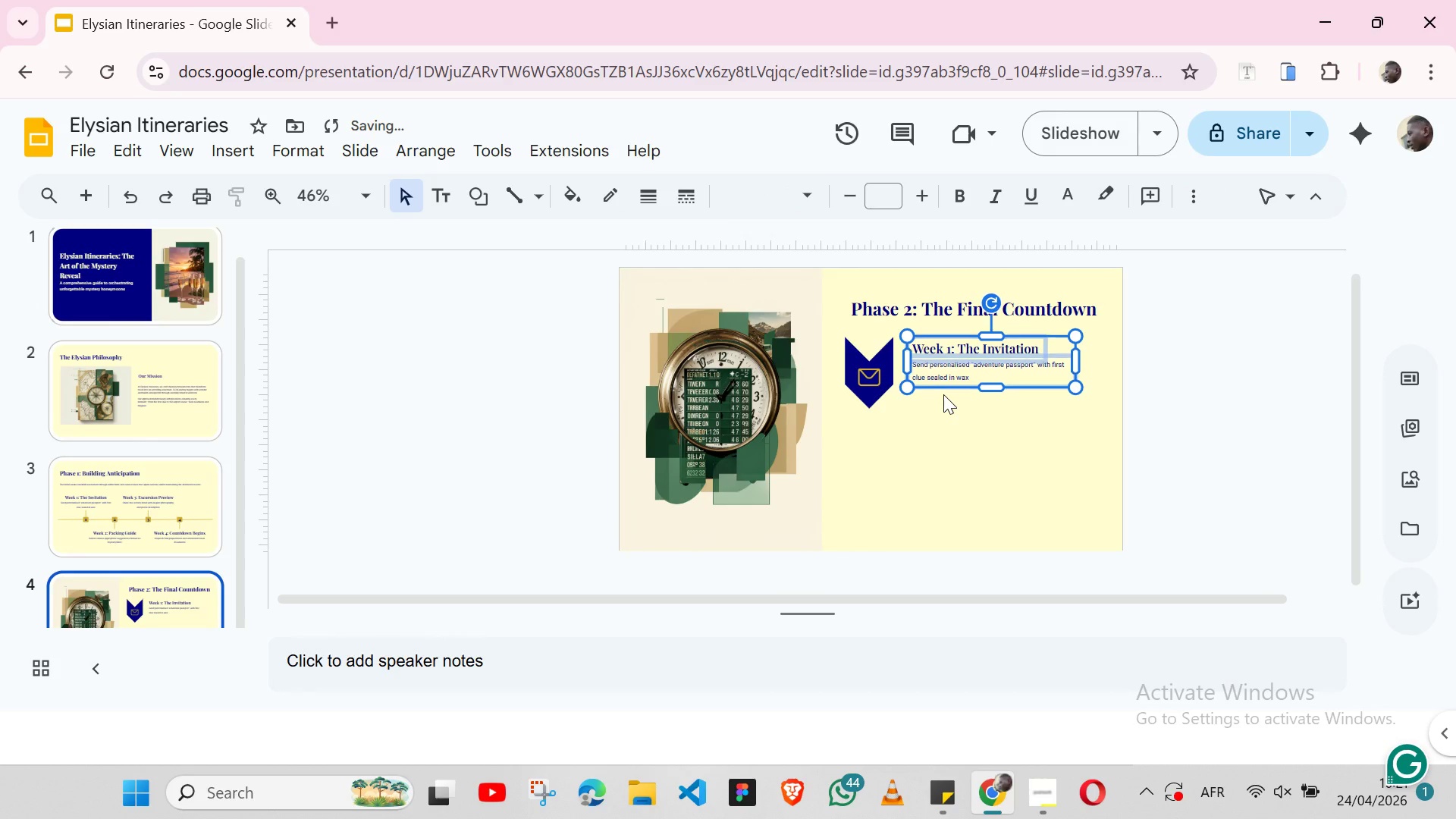 
key(Shift+ArrowDown)
 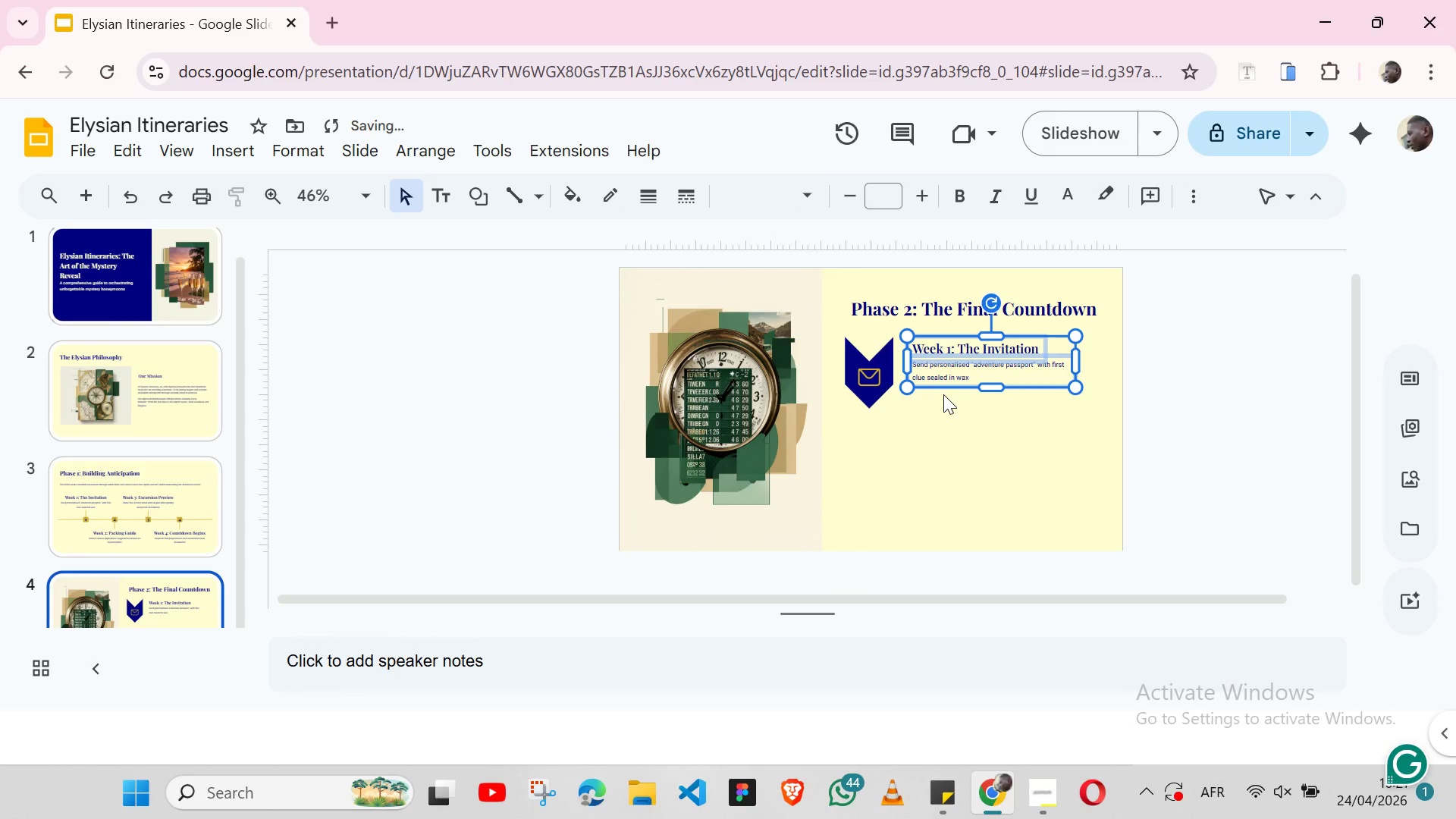 
key(Shift+ShiftLeft)
 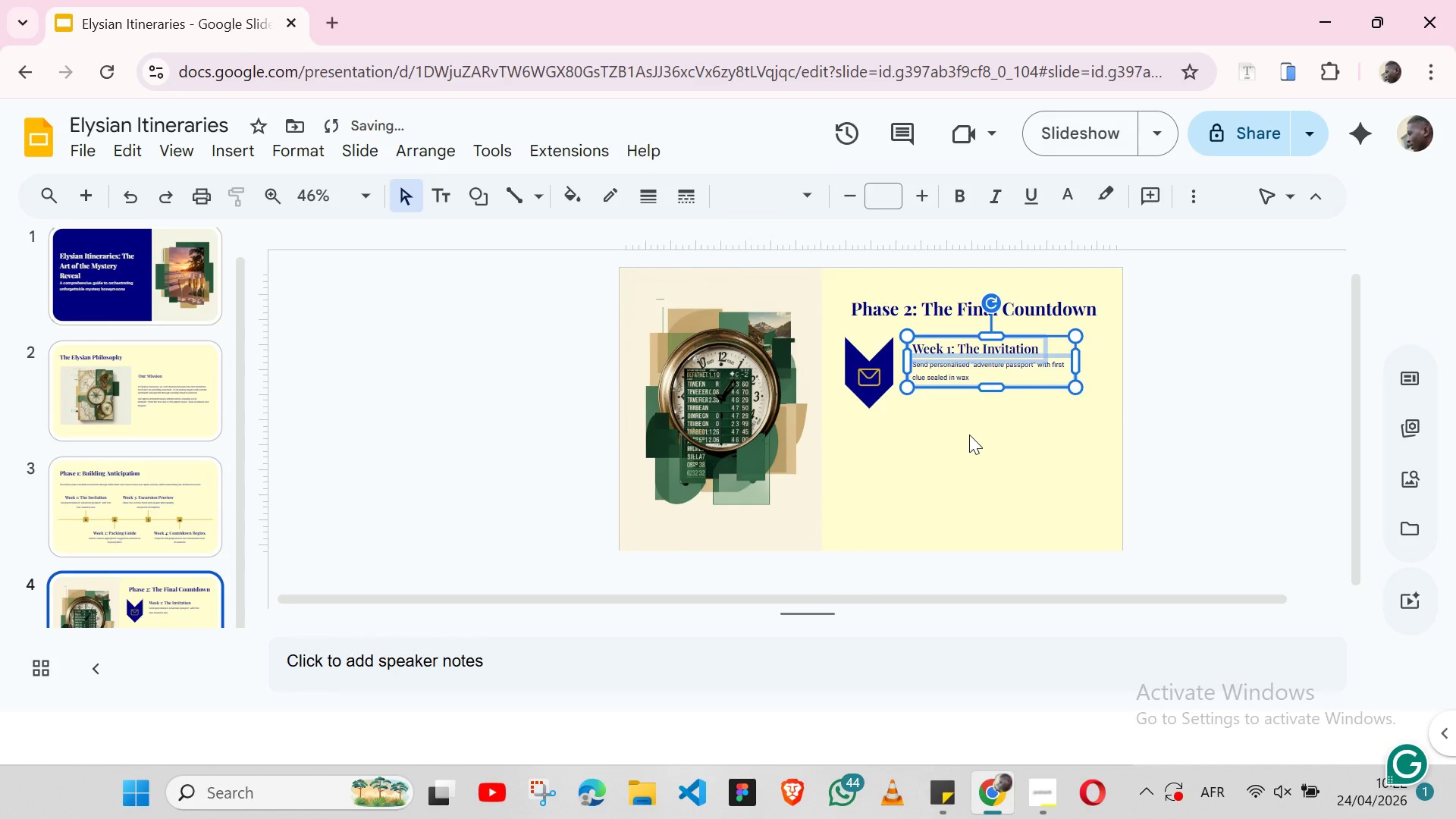 
left_click([969, 435])
 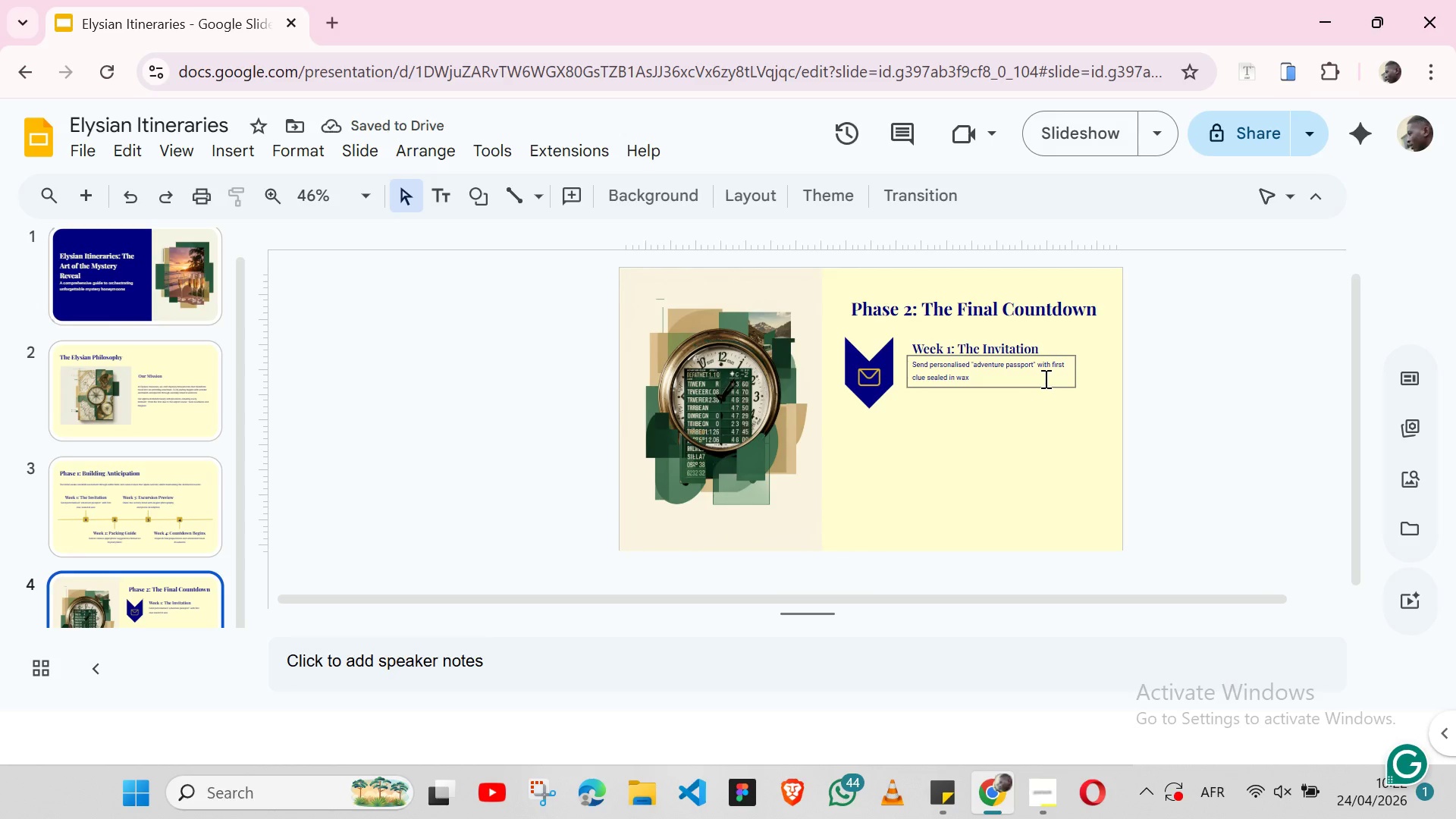 
left_click([1051, 378])
 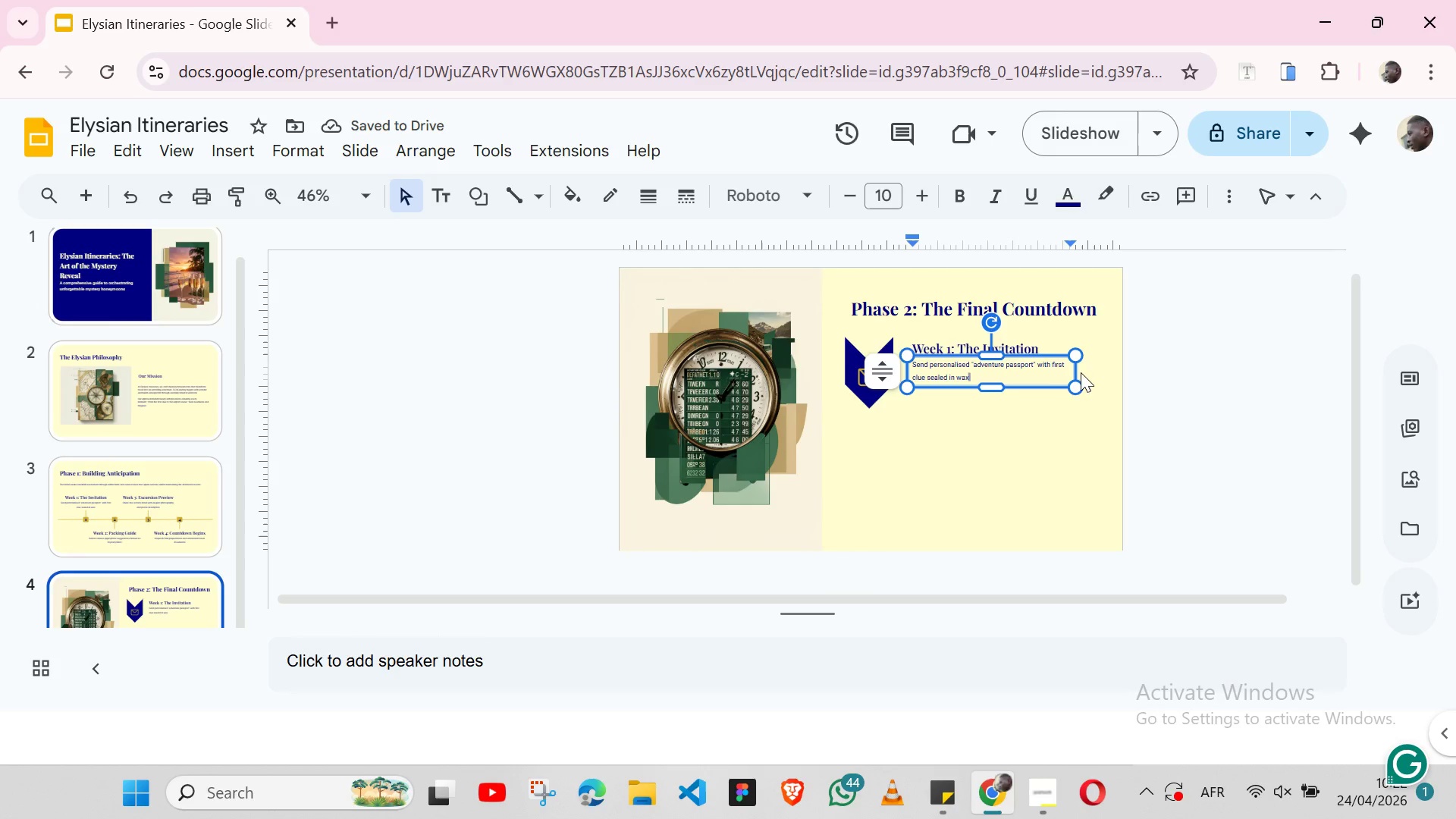 
left_click([1077, 371])
 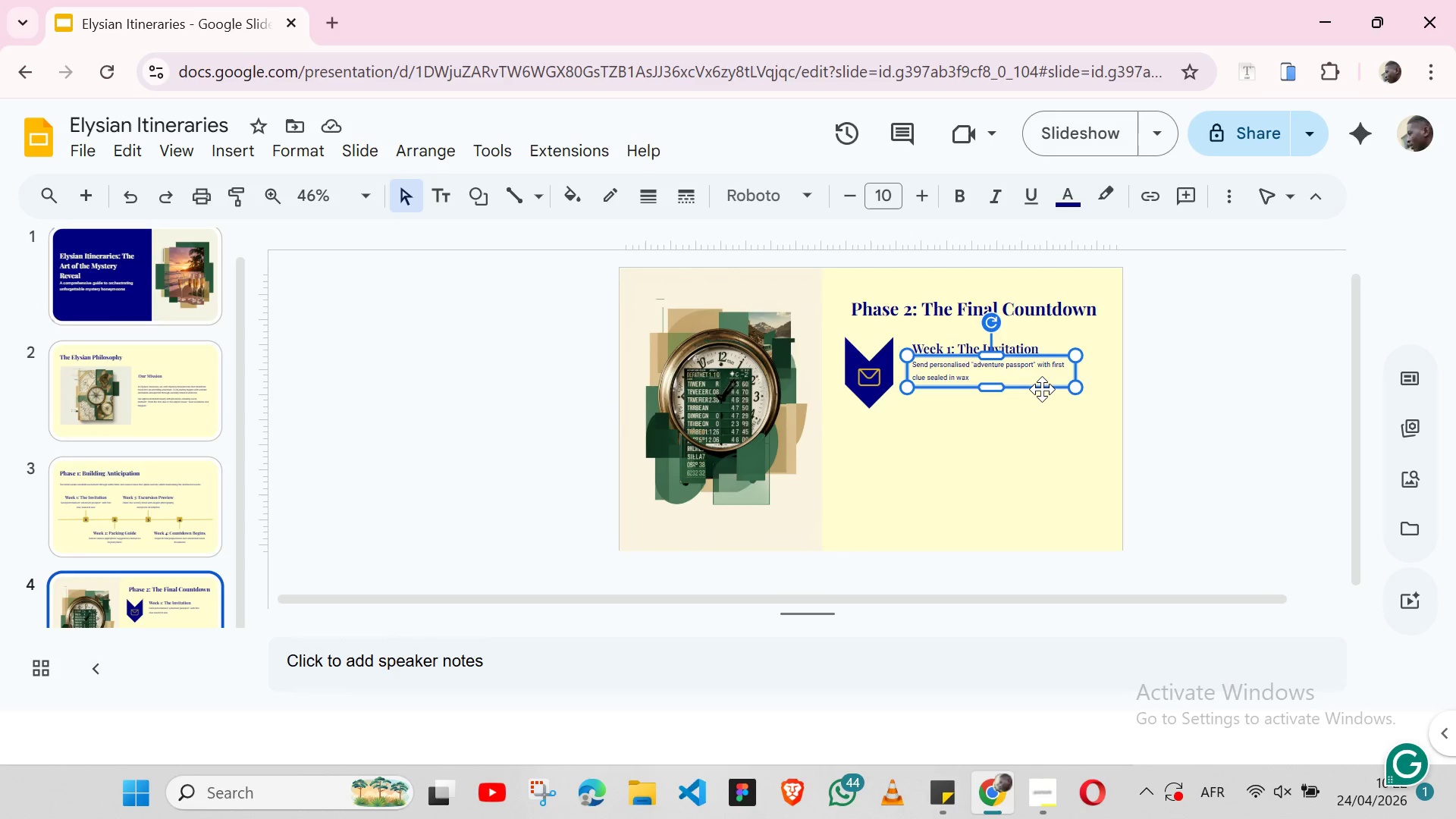 
left_click([1042, 389])
 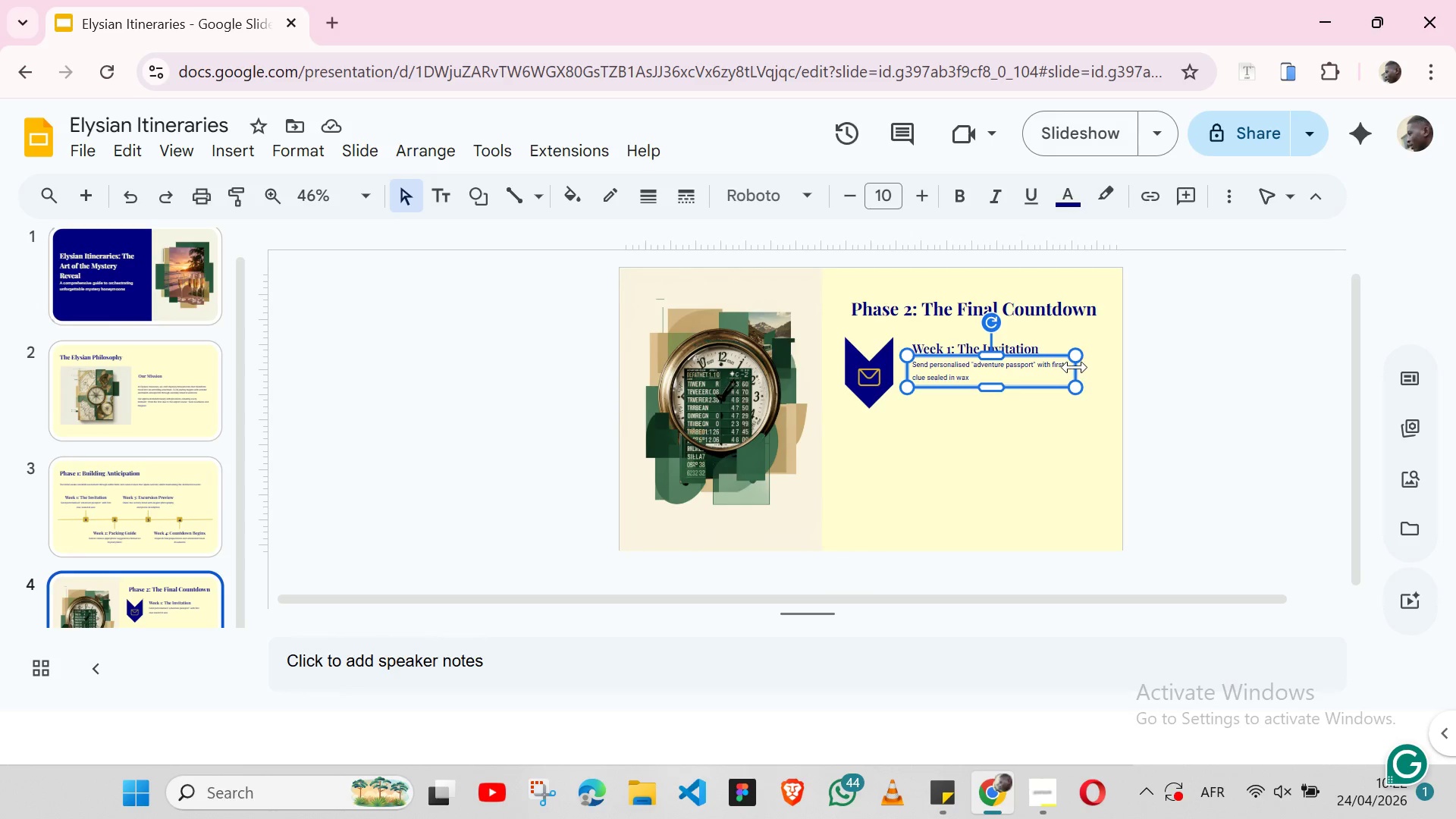 
left_click_drag(start_coordinate=[1074, 367], to_coordinate=[1101, 366])
 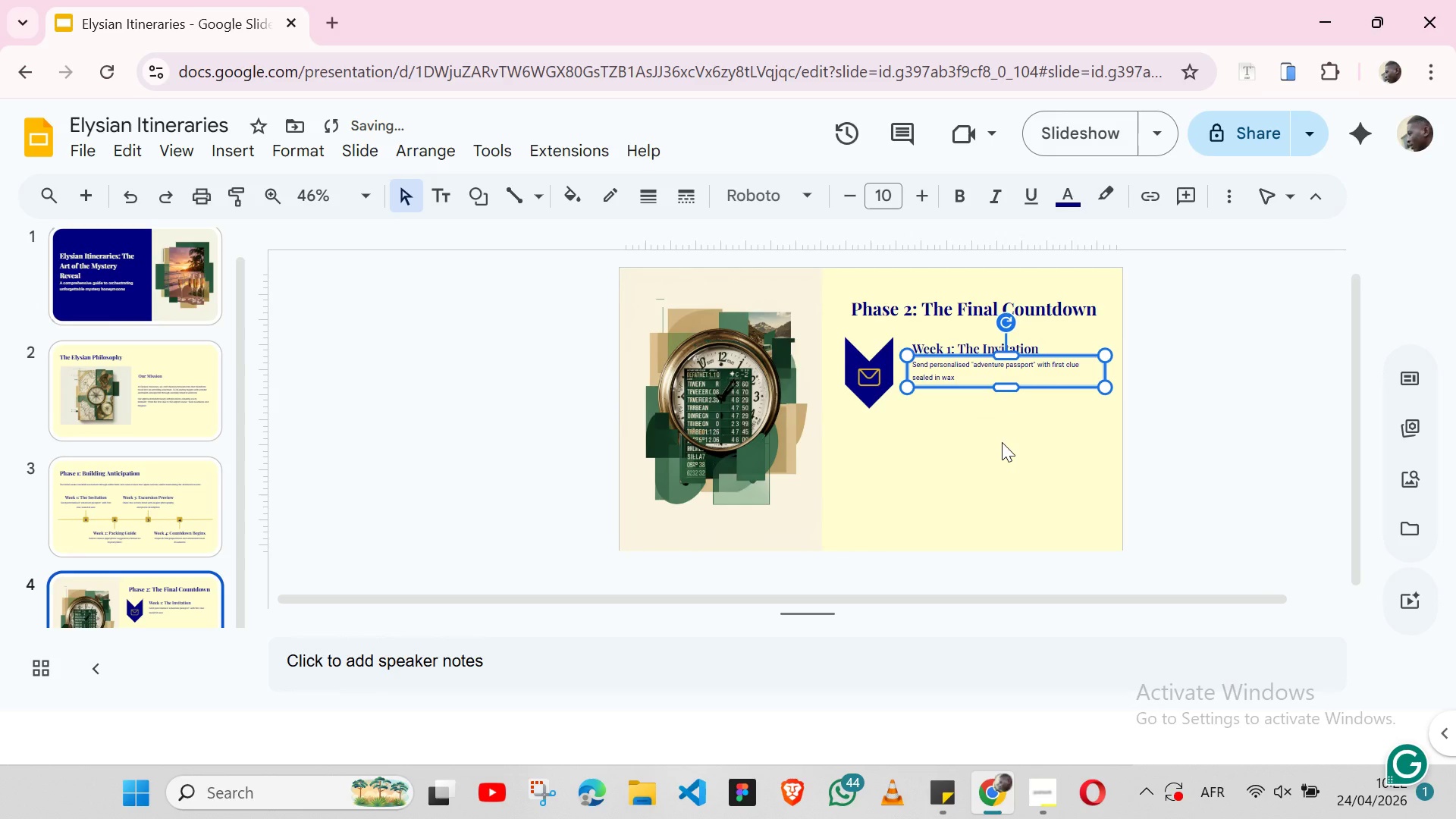 
left_click([1002, 442])
 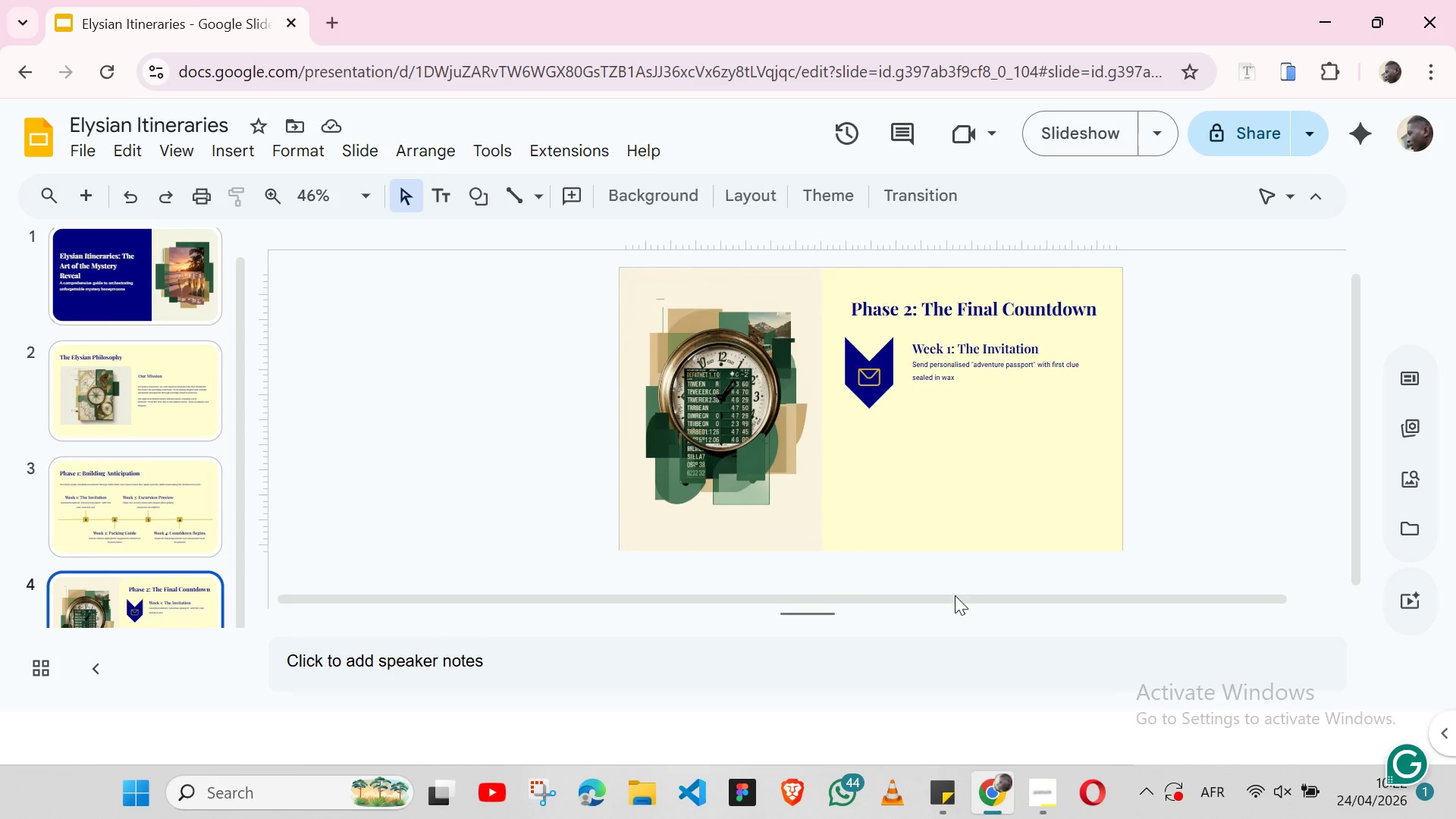 
wait(7.59)
 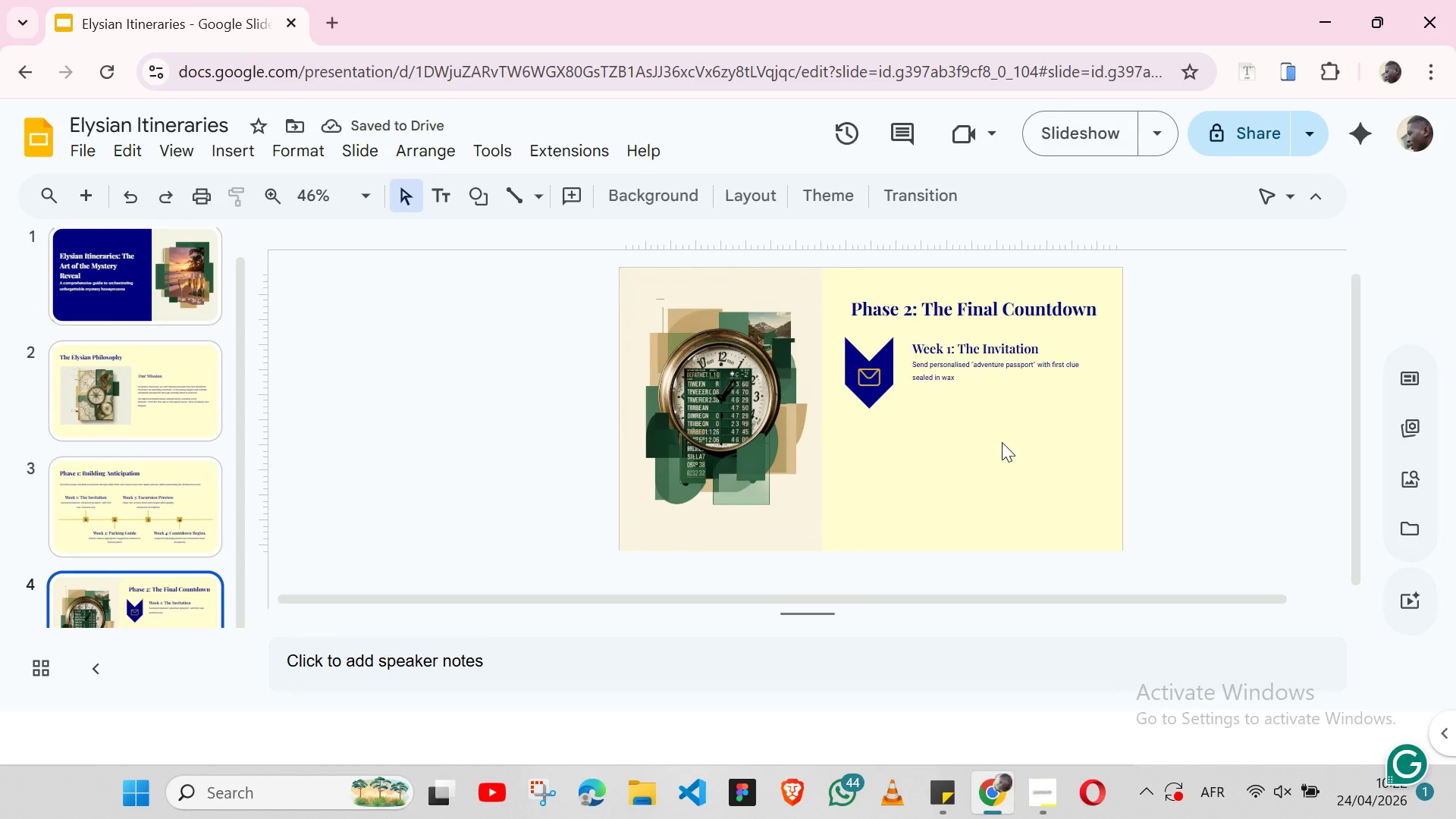 
left_click([925, 771])
 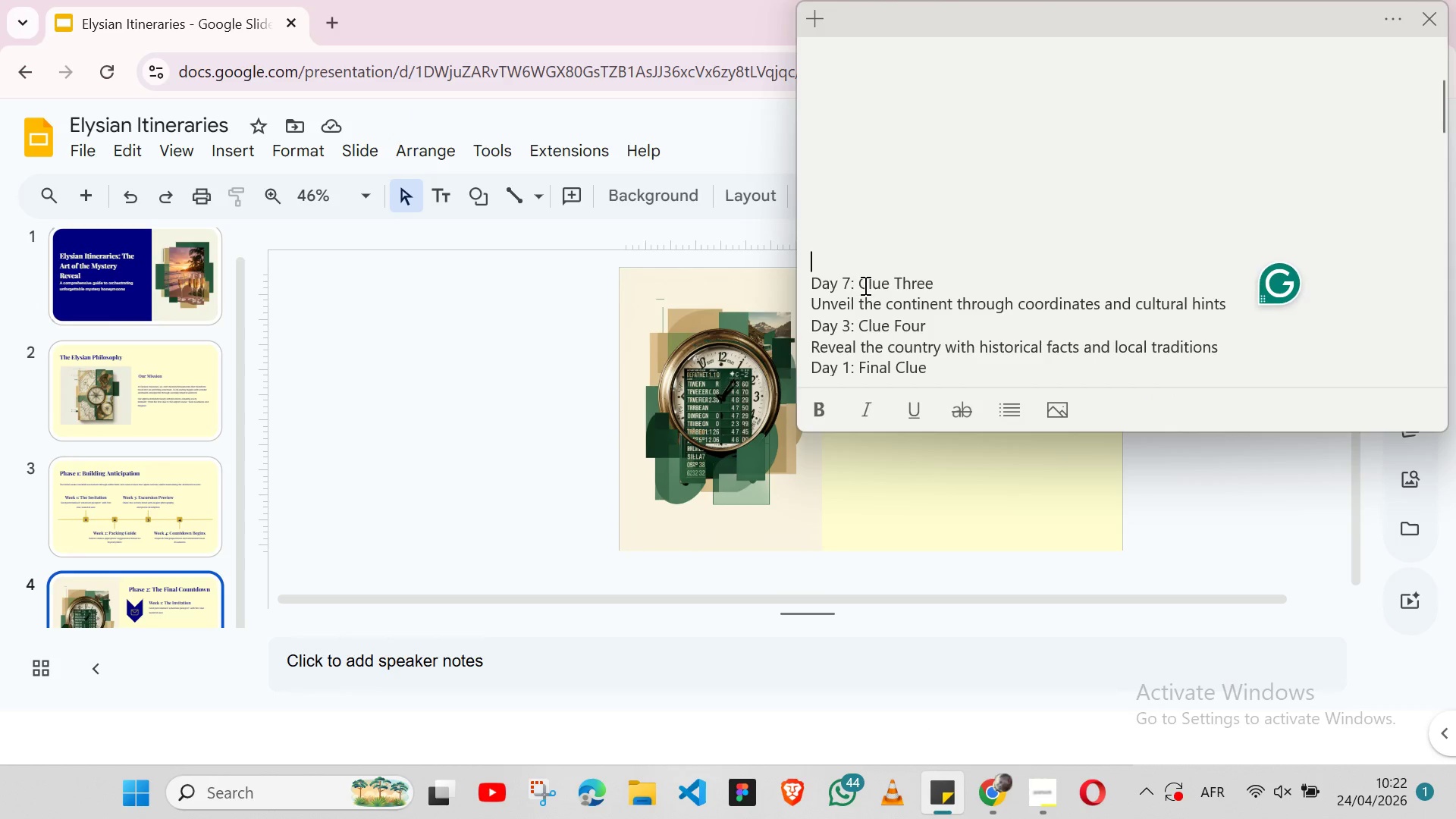 
double_click([864, 285])
 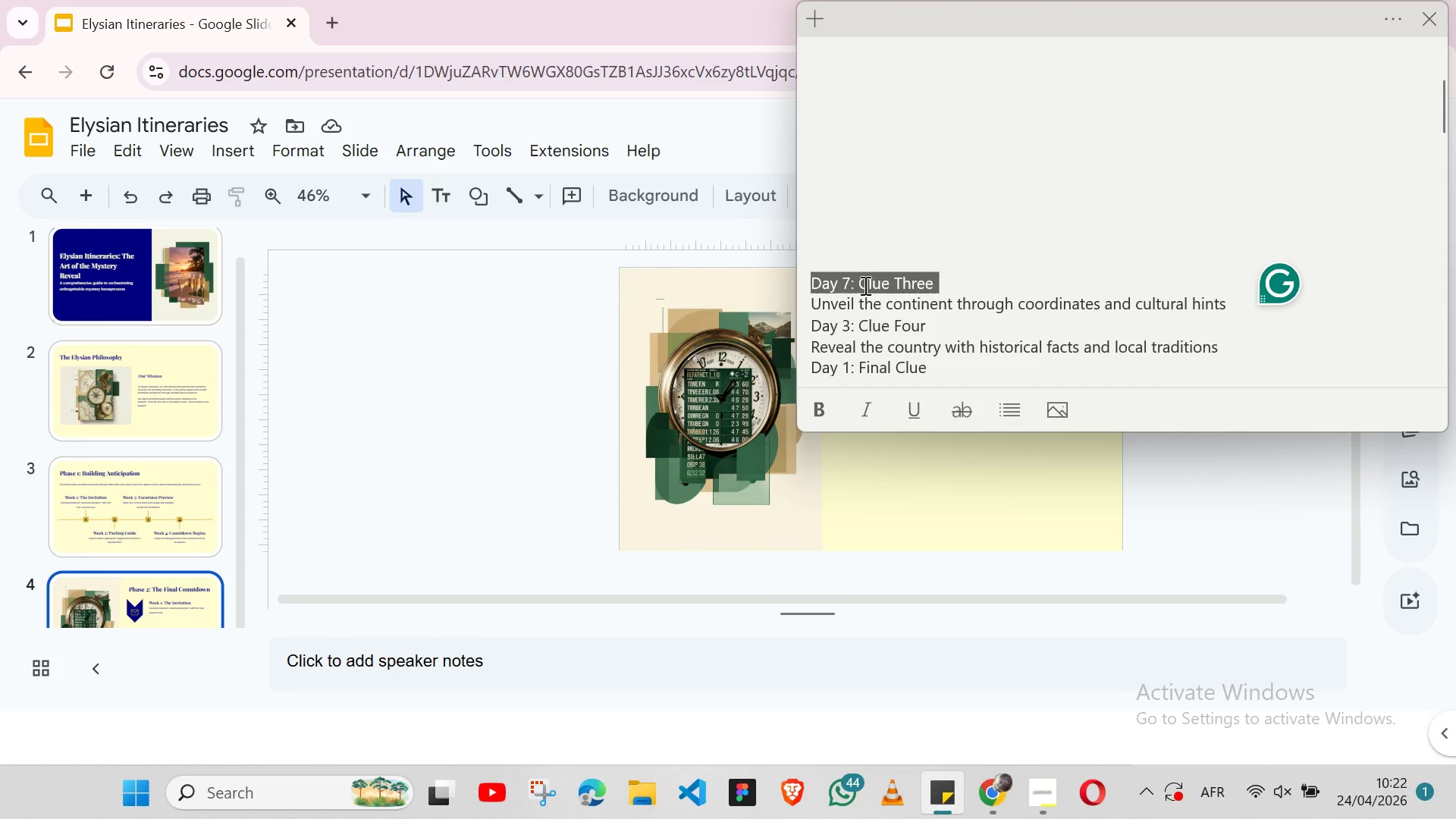 
triple_click([864, 285])
 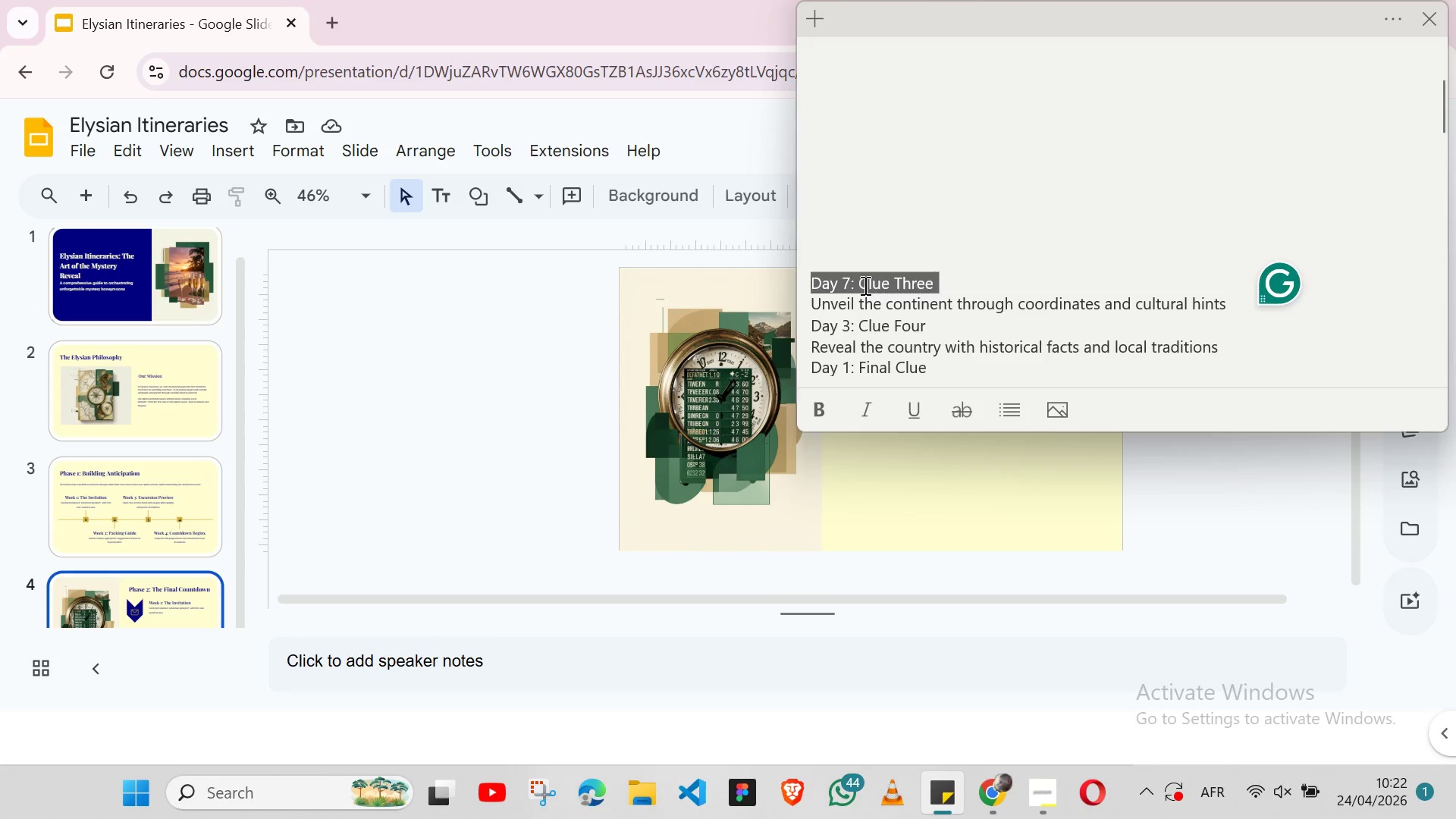 
key(Shift+ArrowLeft)
 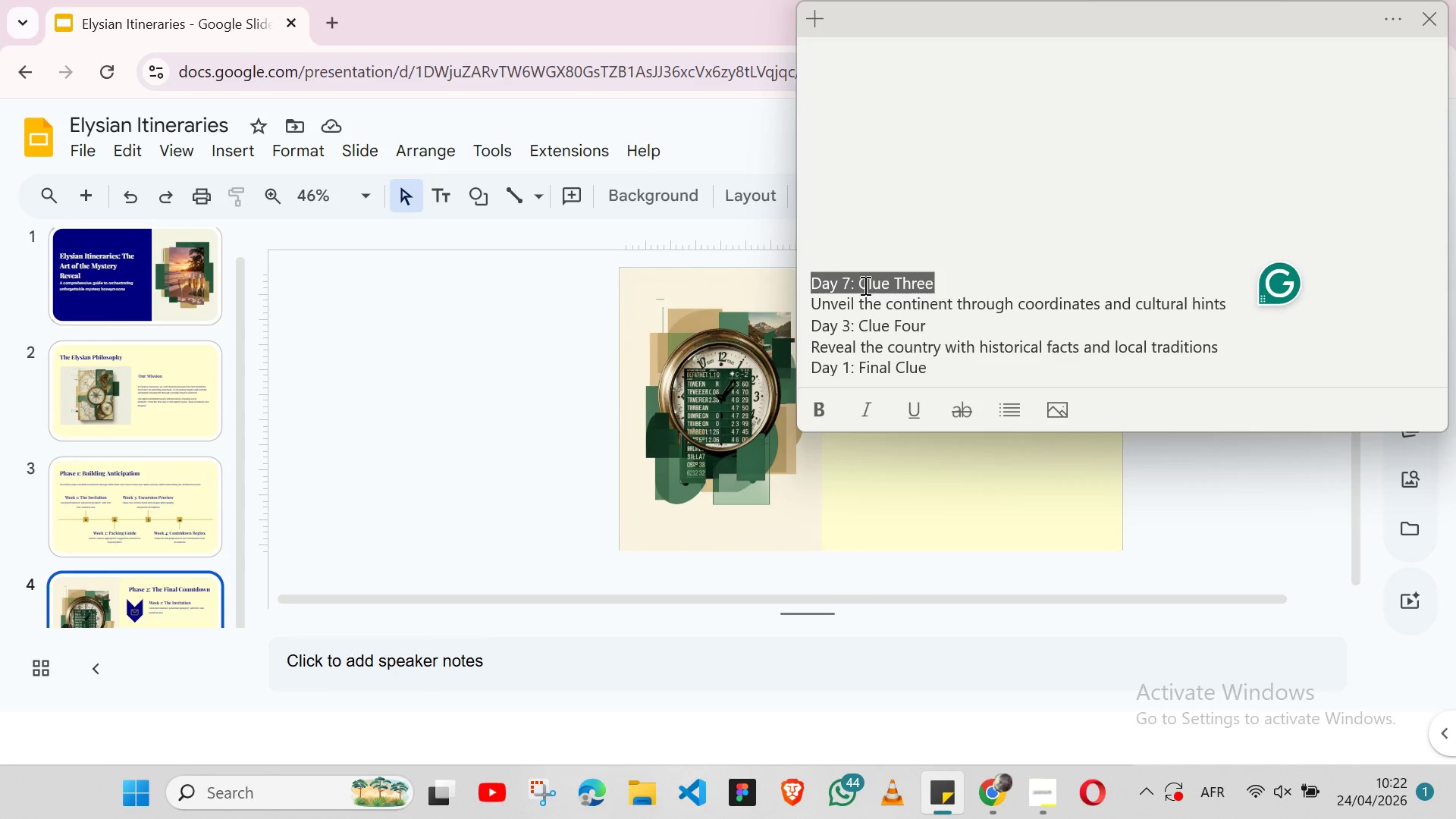 
key(Control+ControlLeft)
 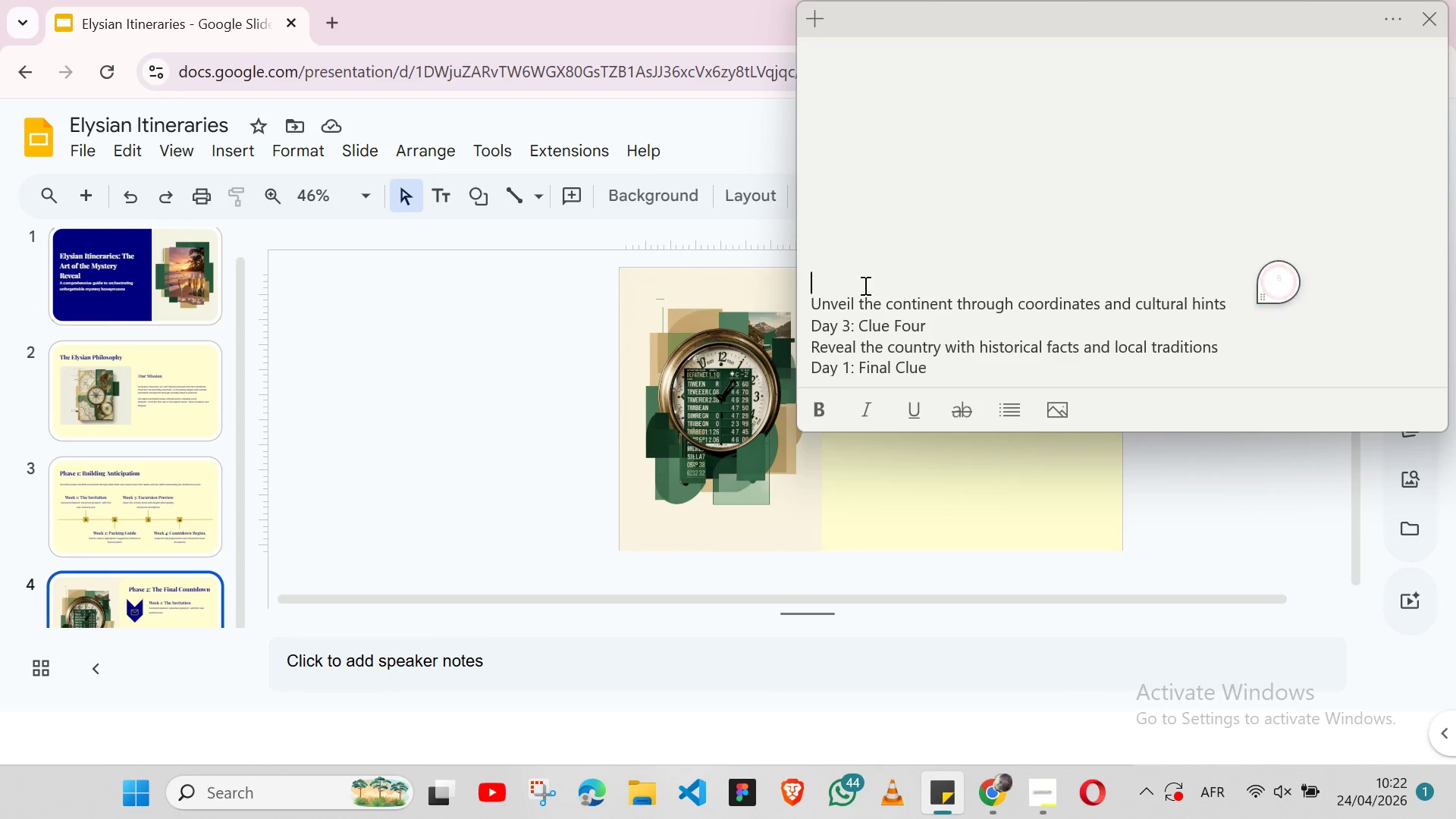 
key(Control+X)
 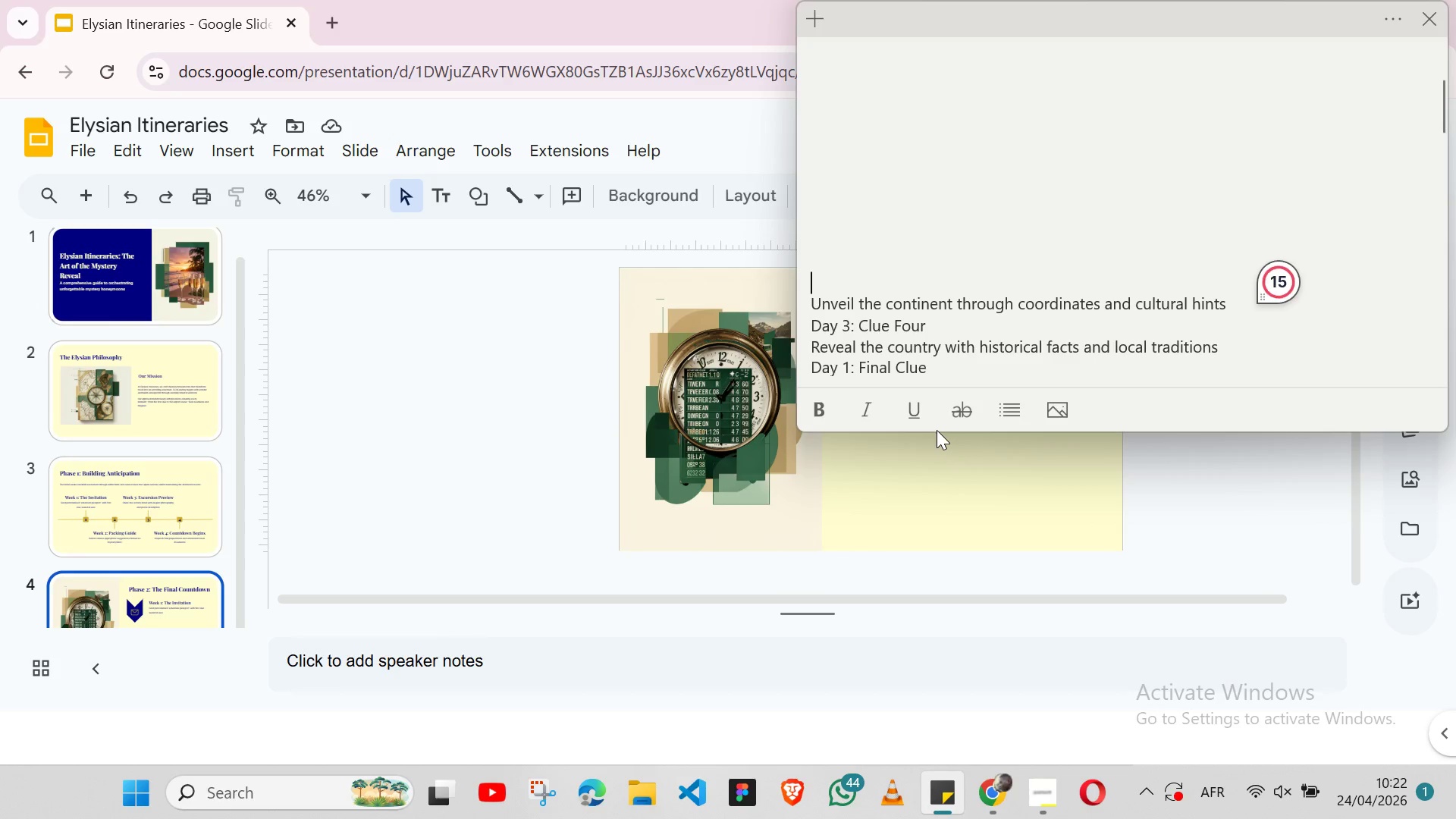 
left_click([938, 451])
 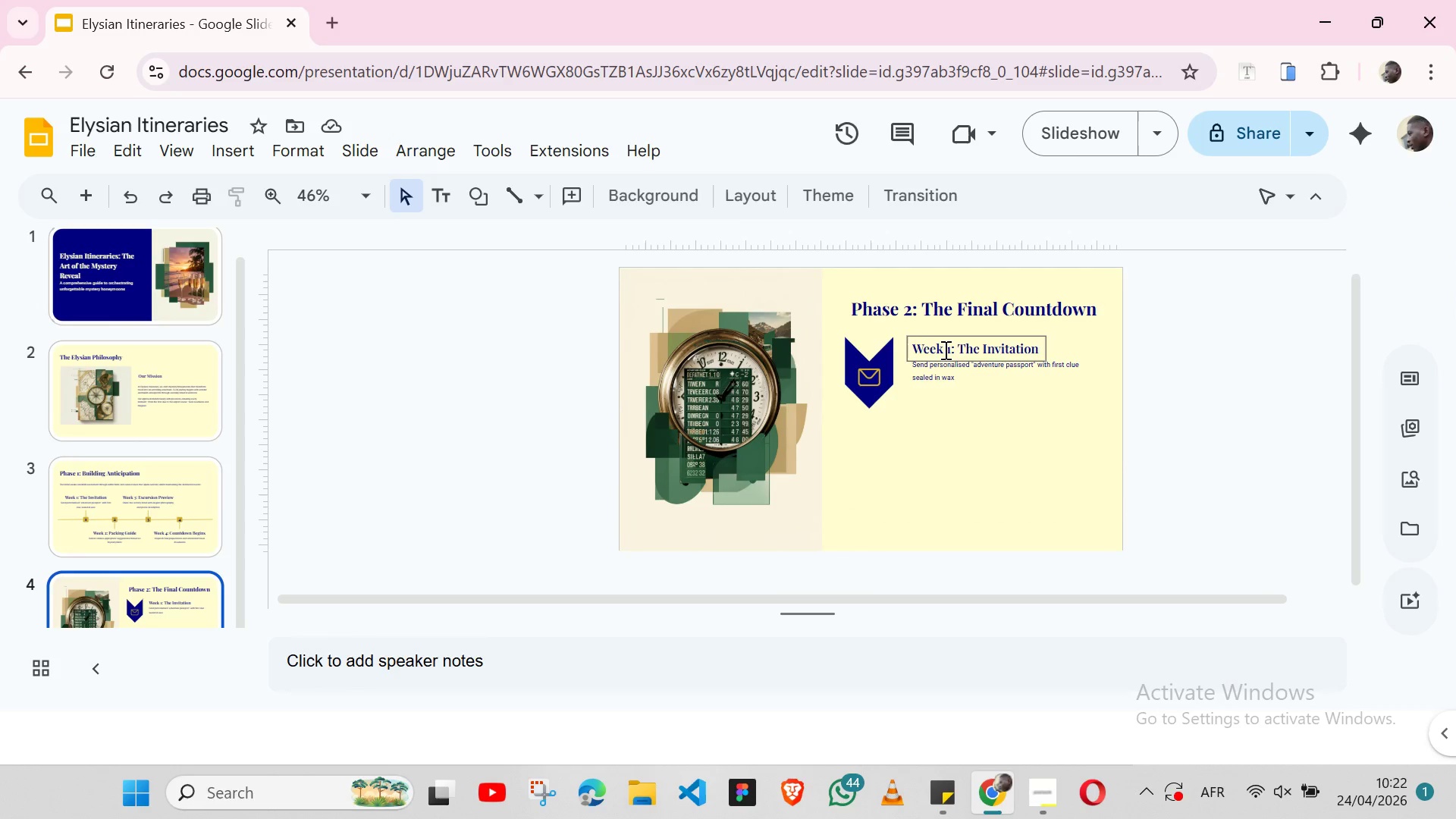 
double_click([944, 350])
 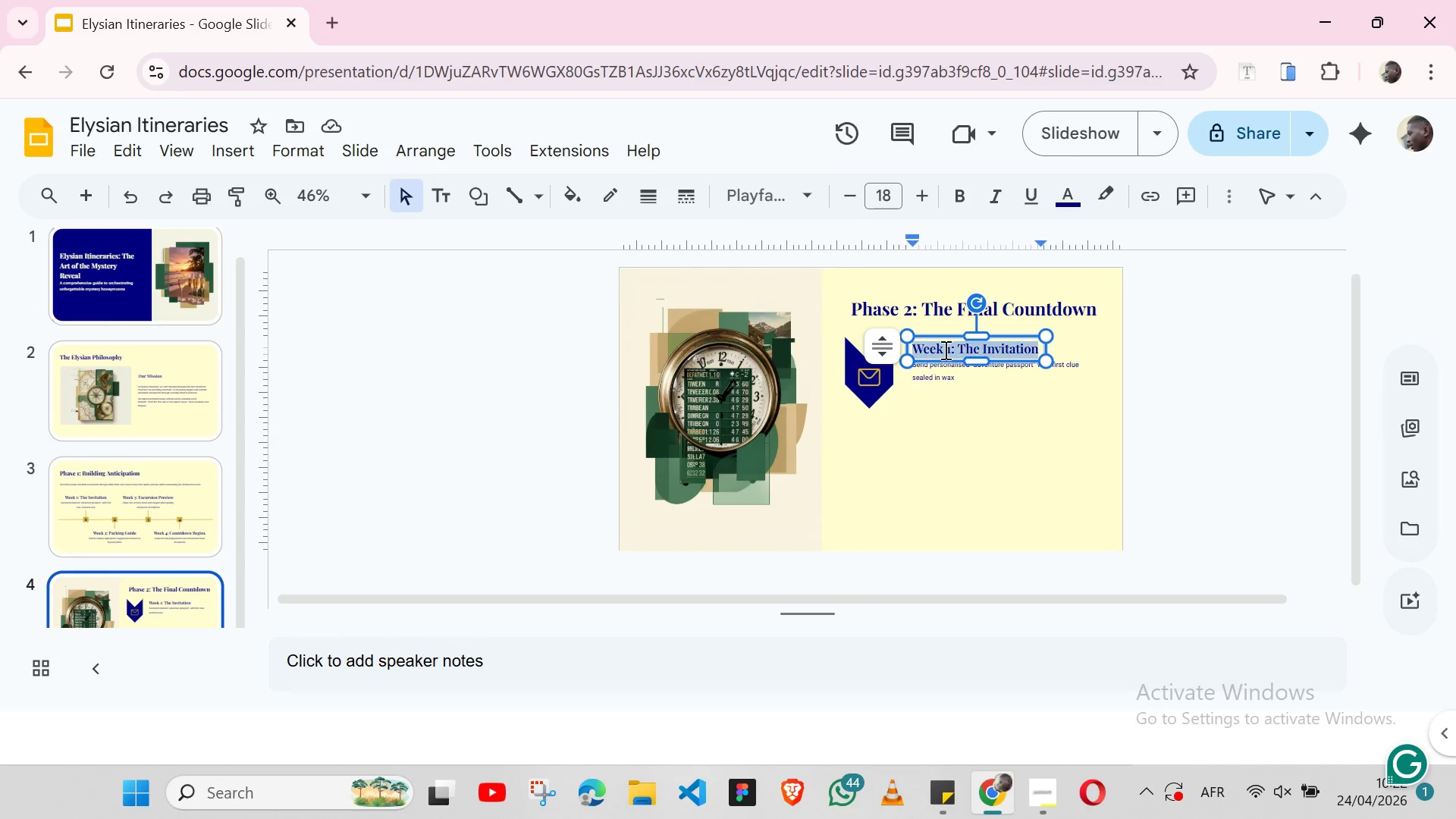 
triple_click([944, 350])
 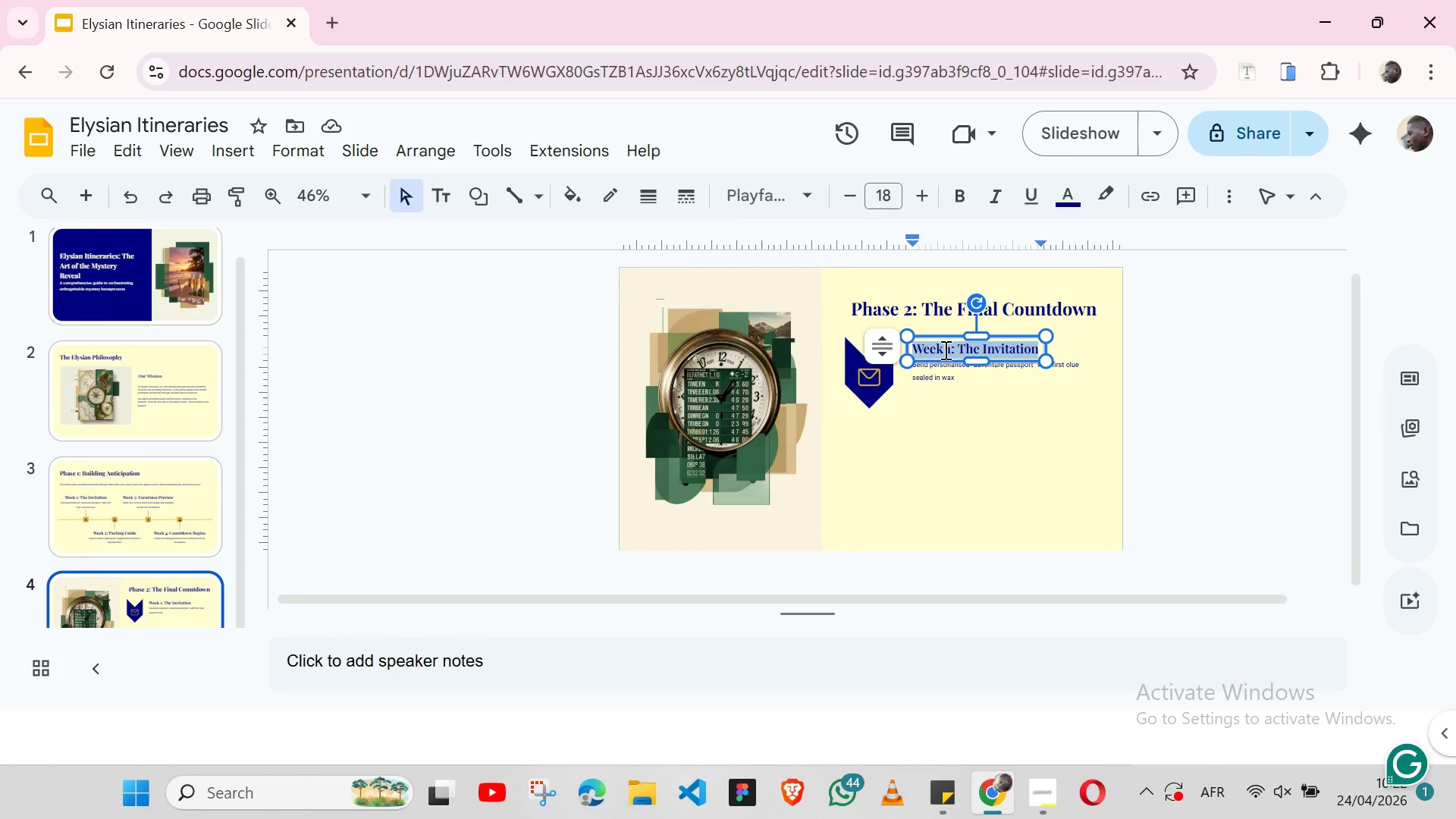 
key(Control+ControlLeft)
 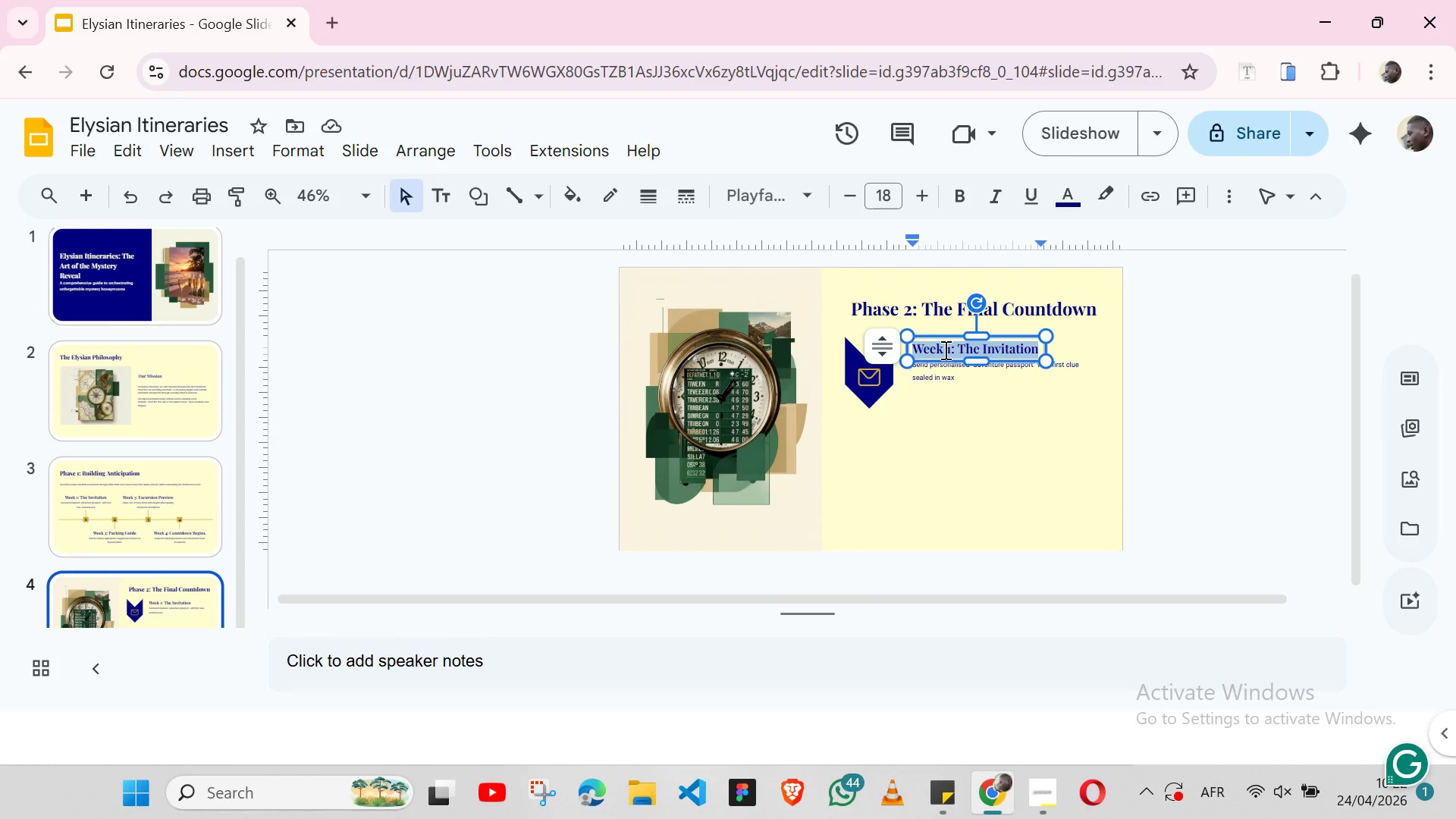 
key(Control+V)
 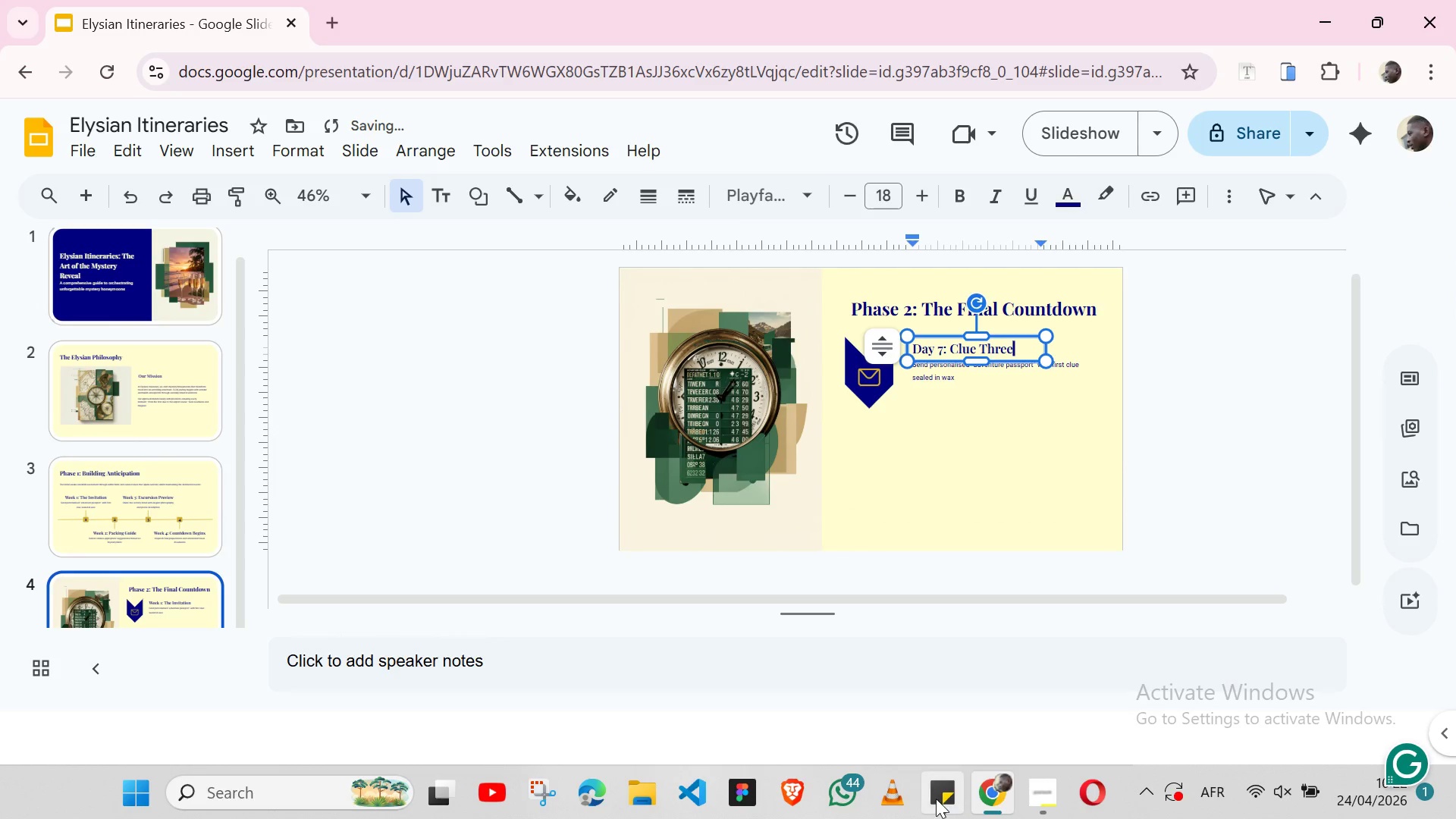 
left_click([934, 799])
 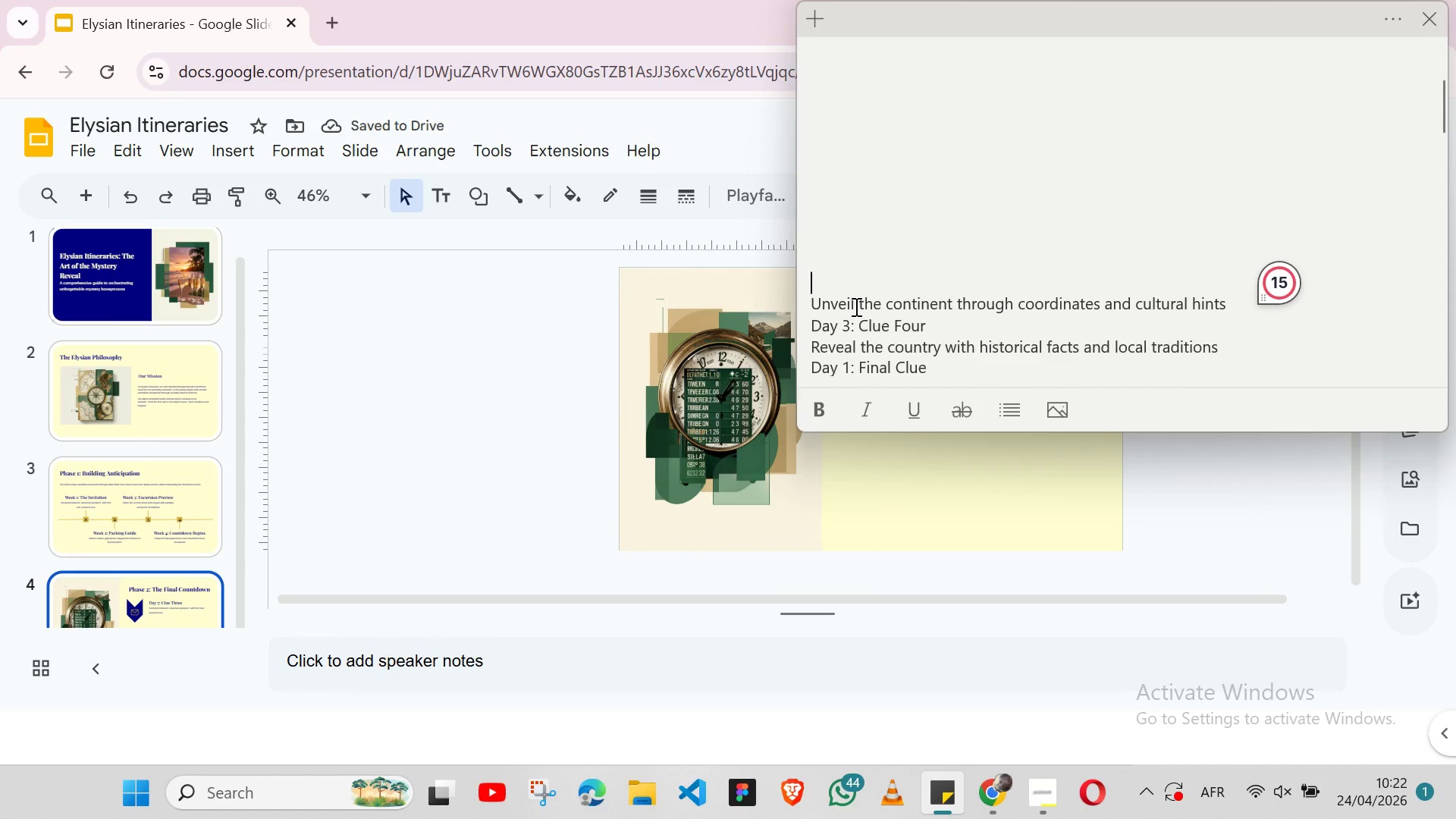 
double_click([855, 306])
 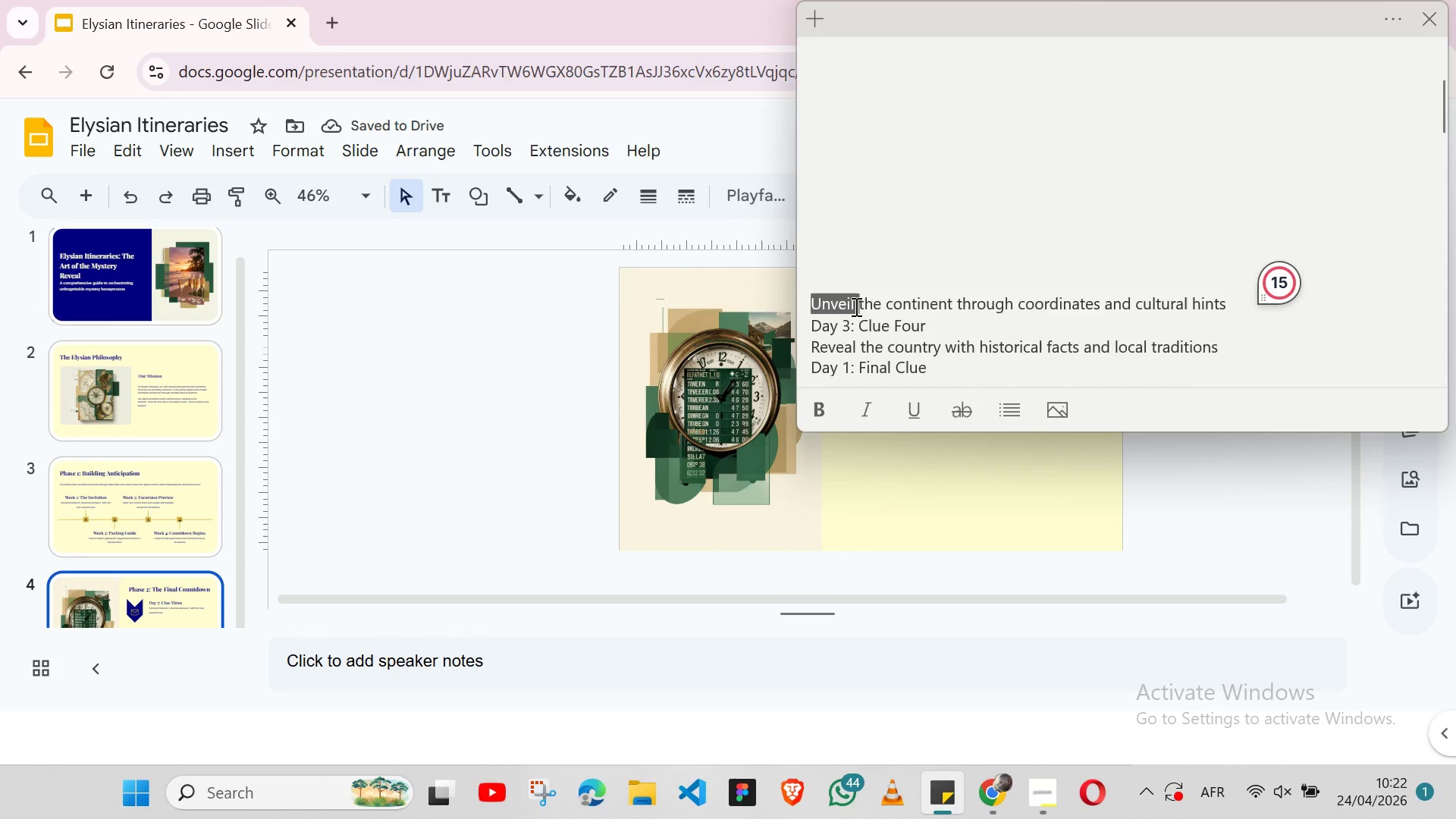 
triple_click([855, 306])
 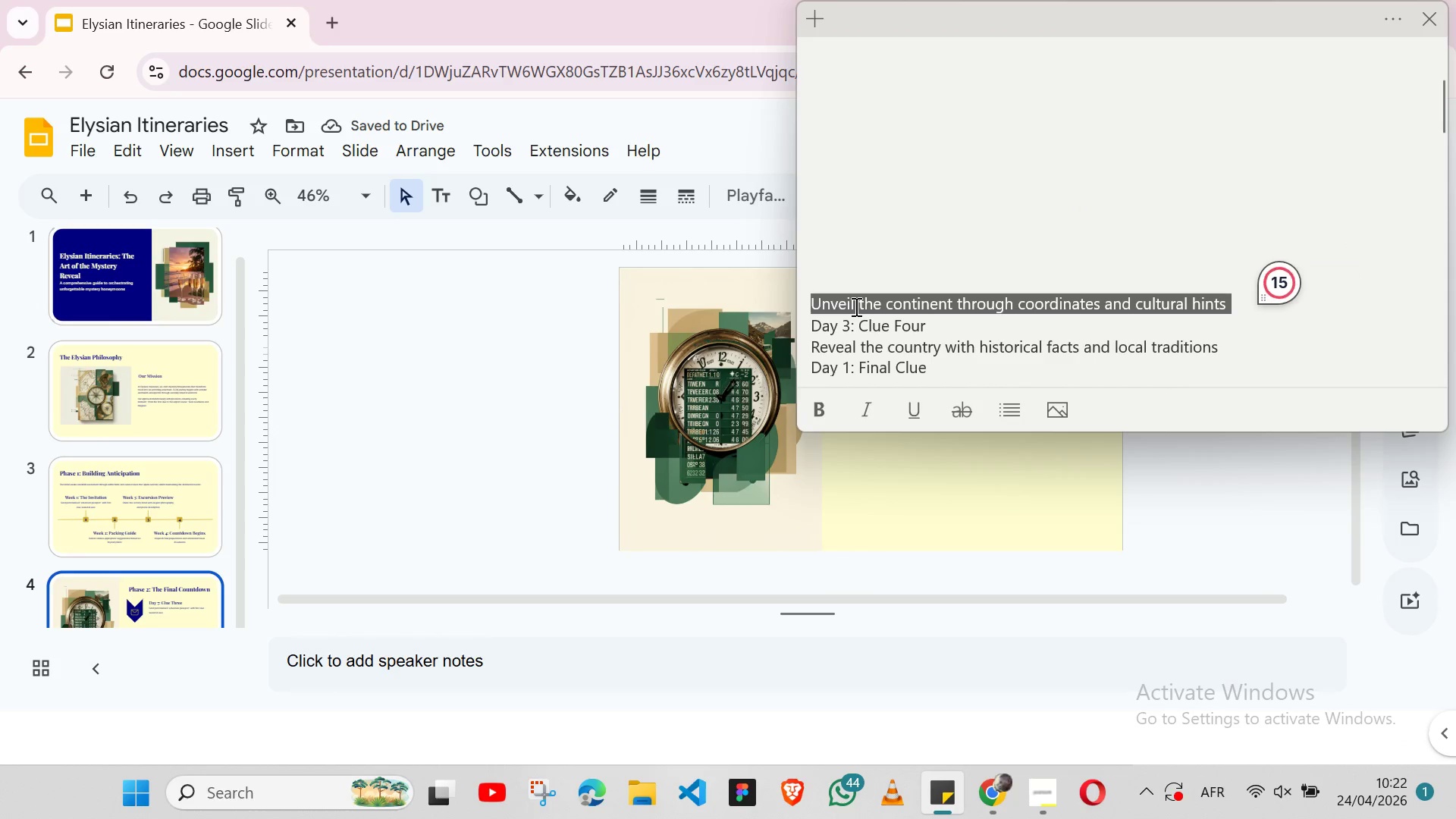 
key(Shift+ArrowLeft)
 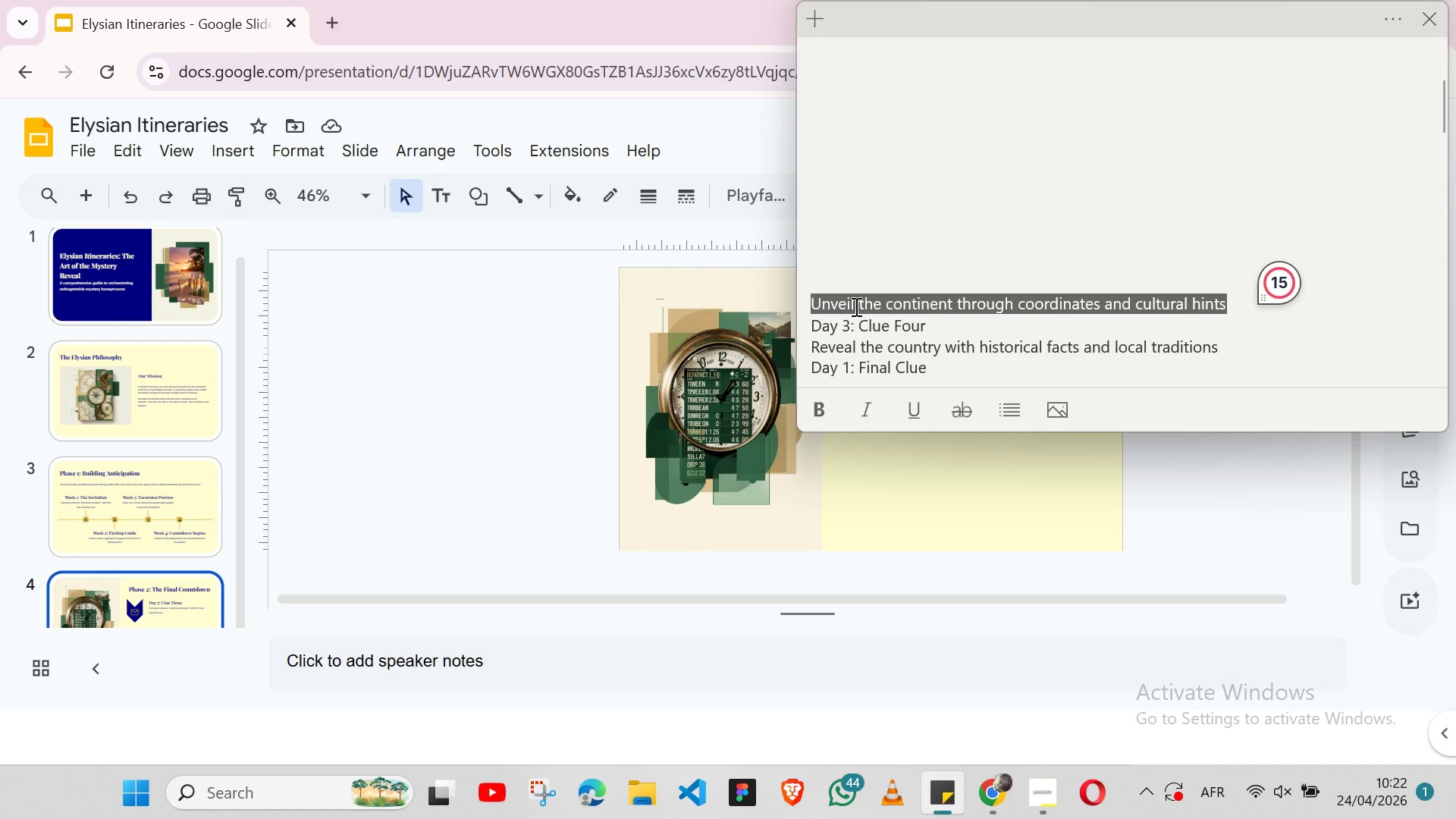 
key(Control+X)
 